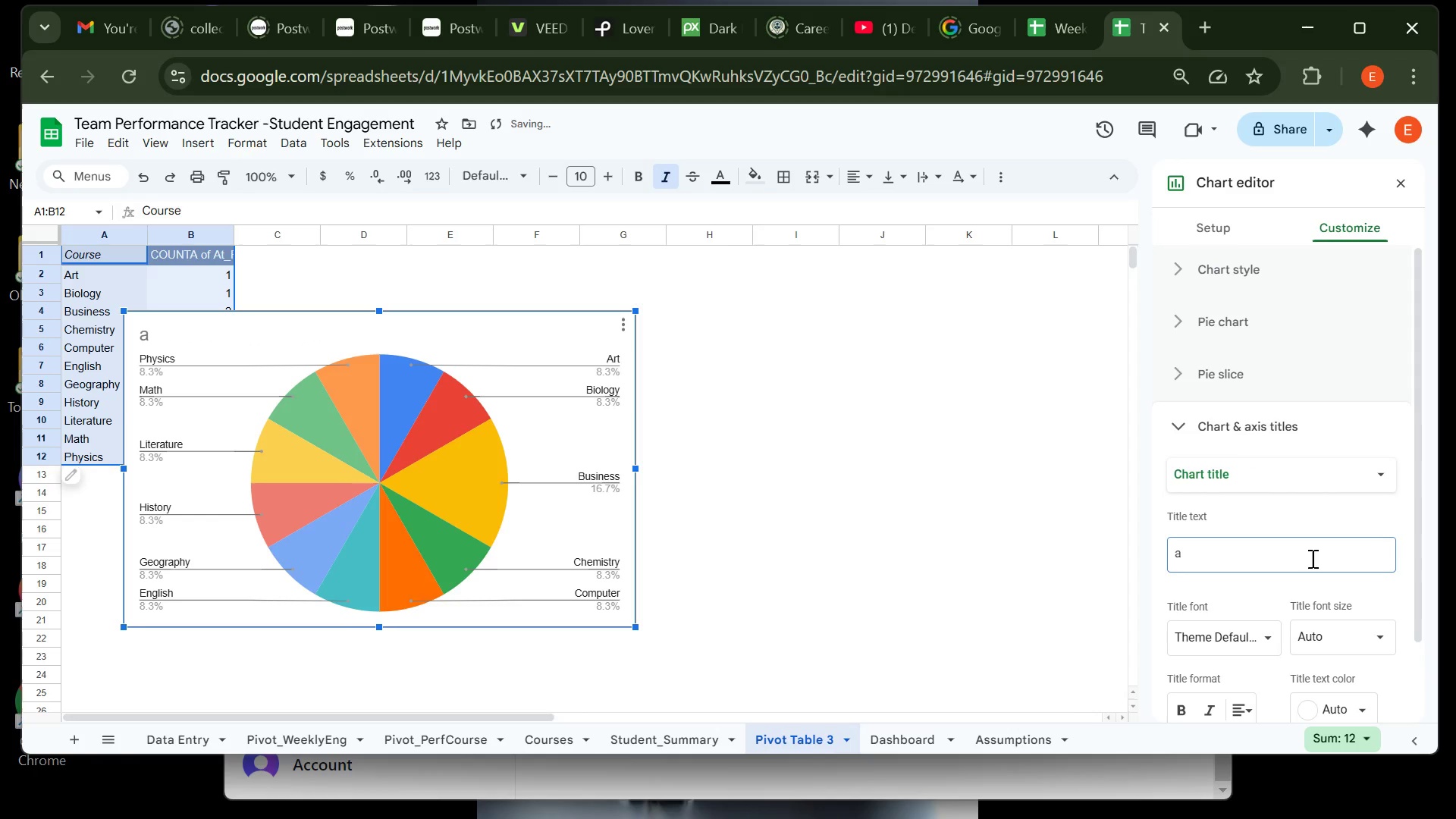 
key(A)
 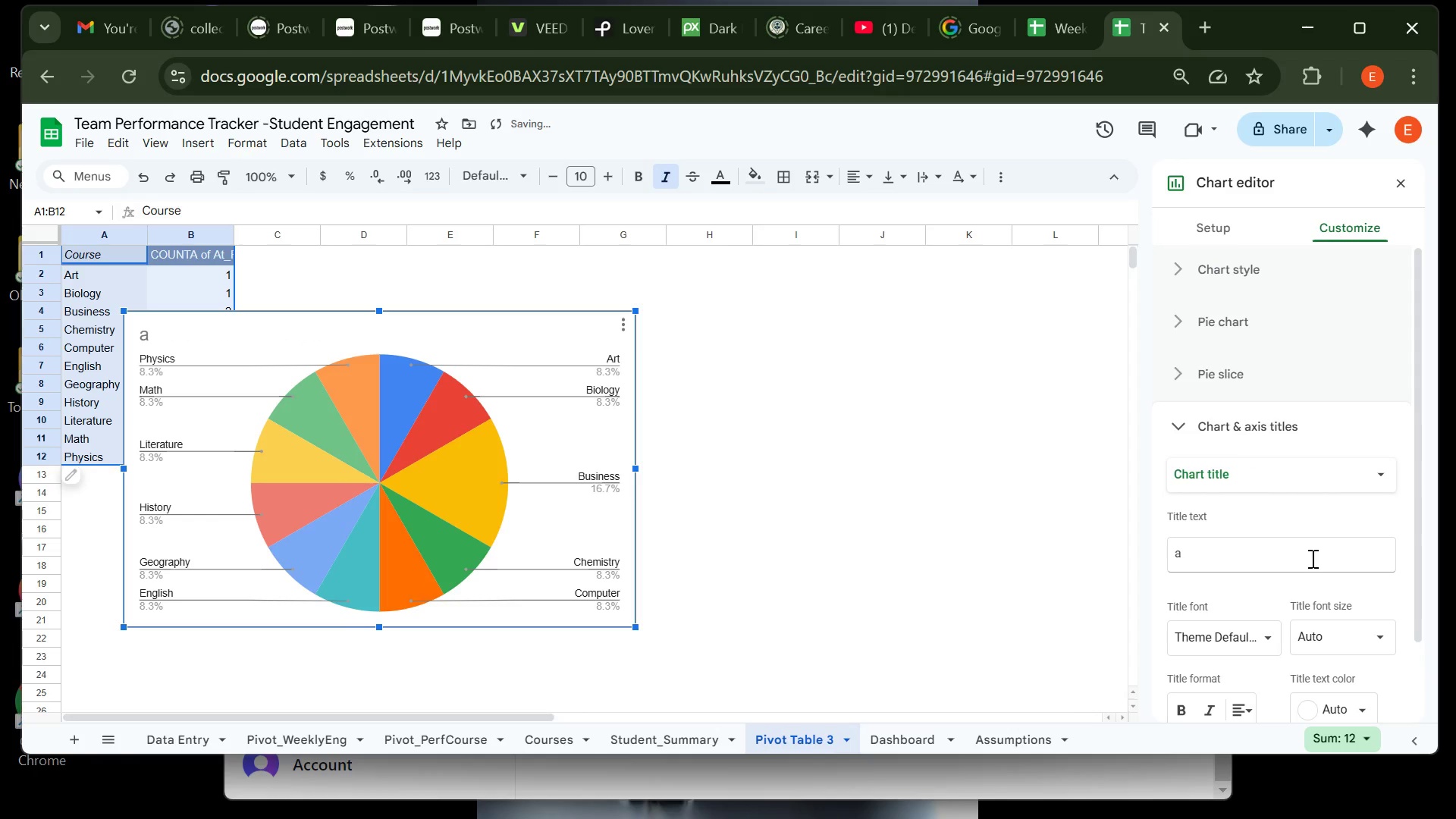 
key(Backspace)
 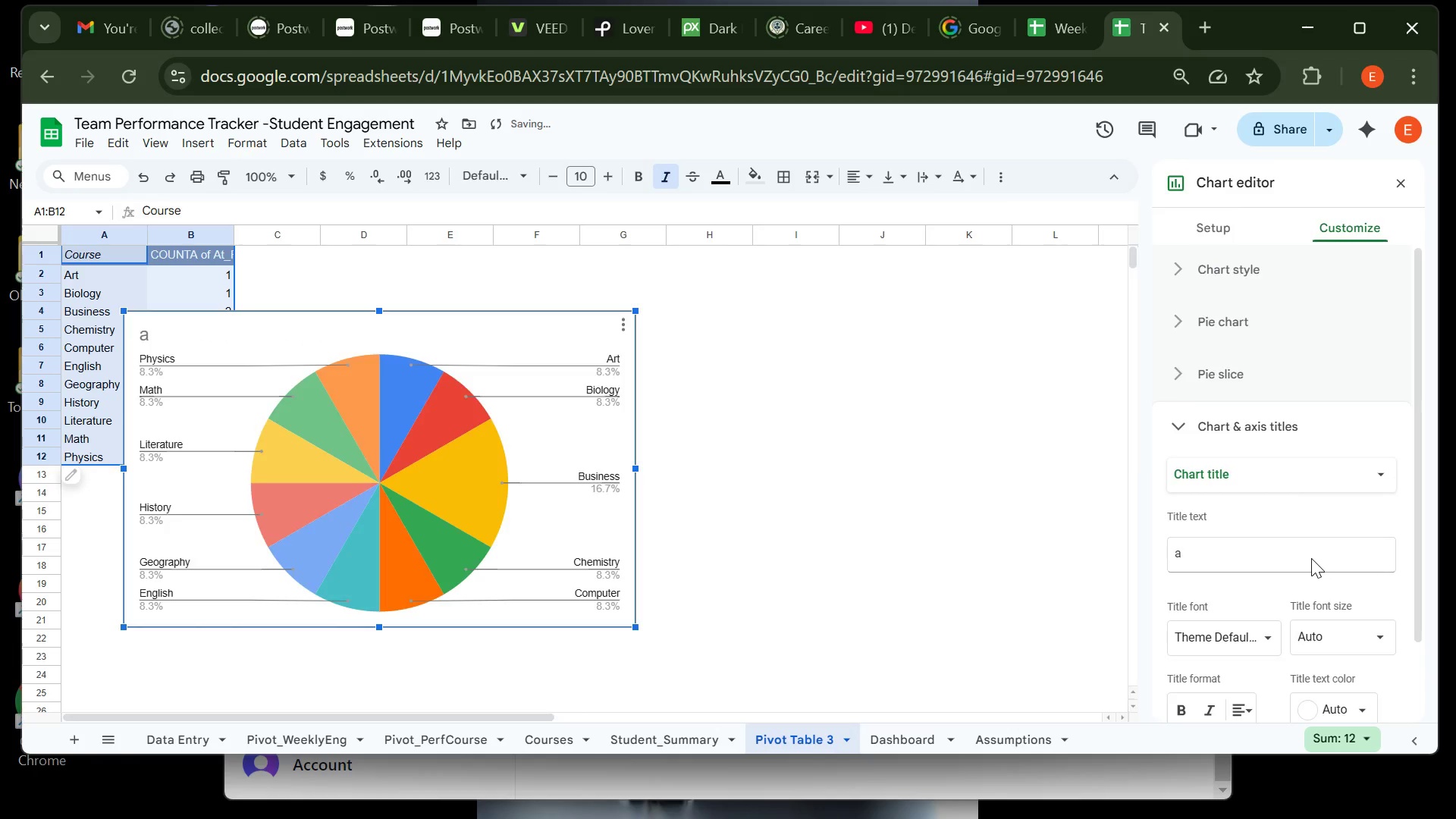 
left_click([1311, 558])
 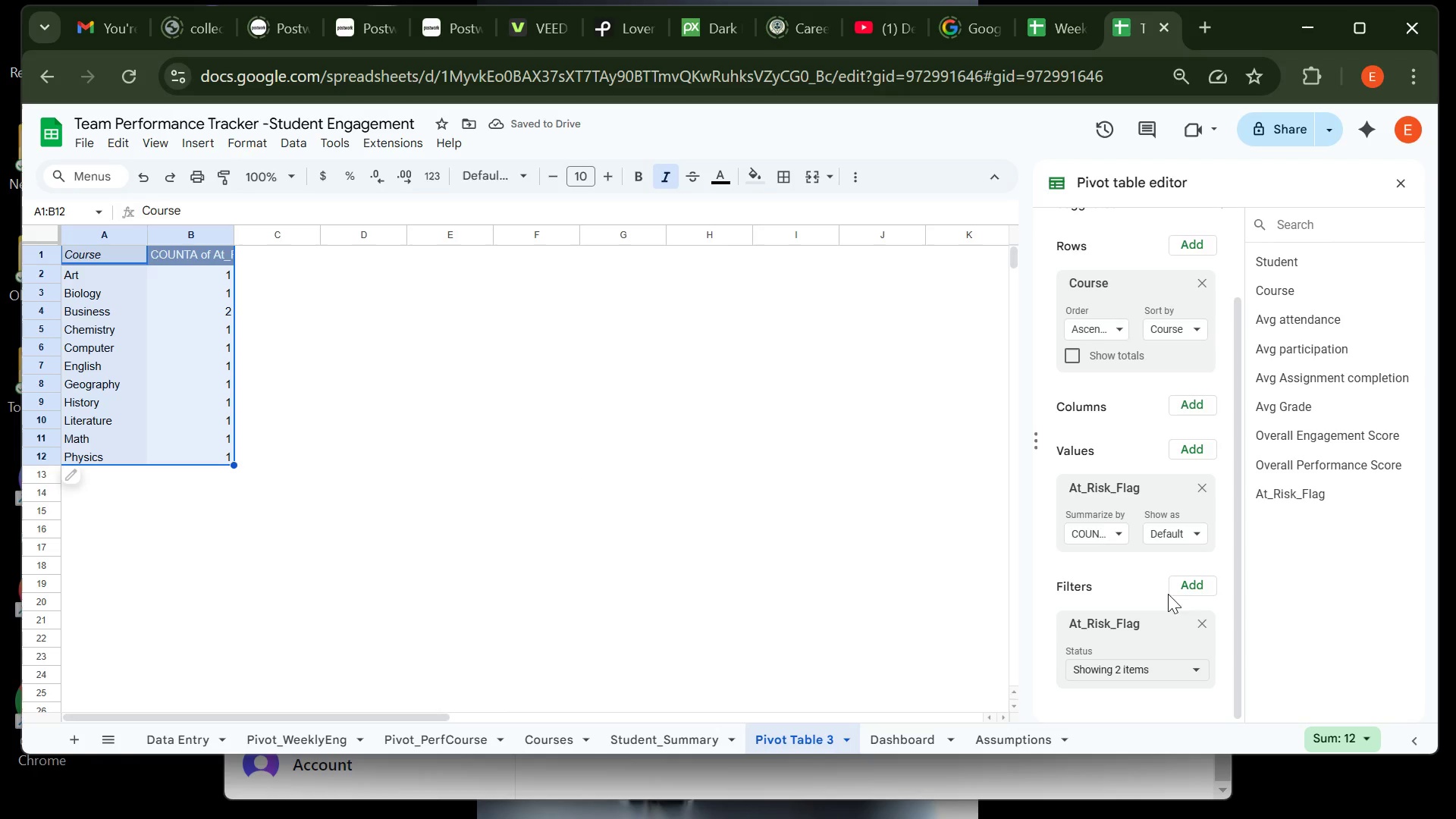 
wait(6.27)
 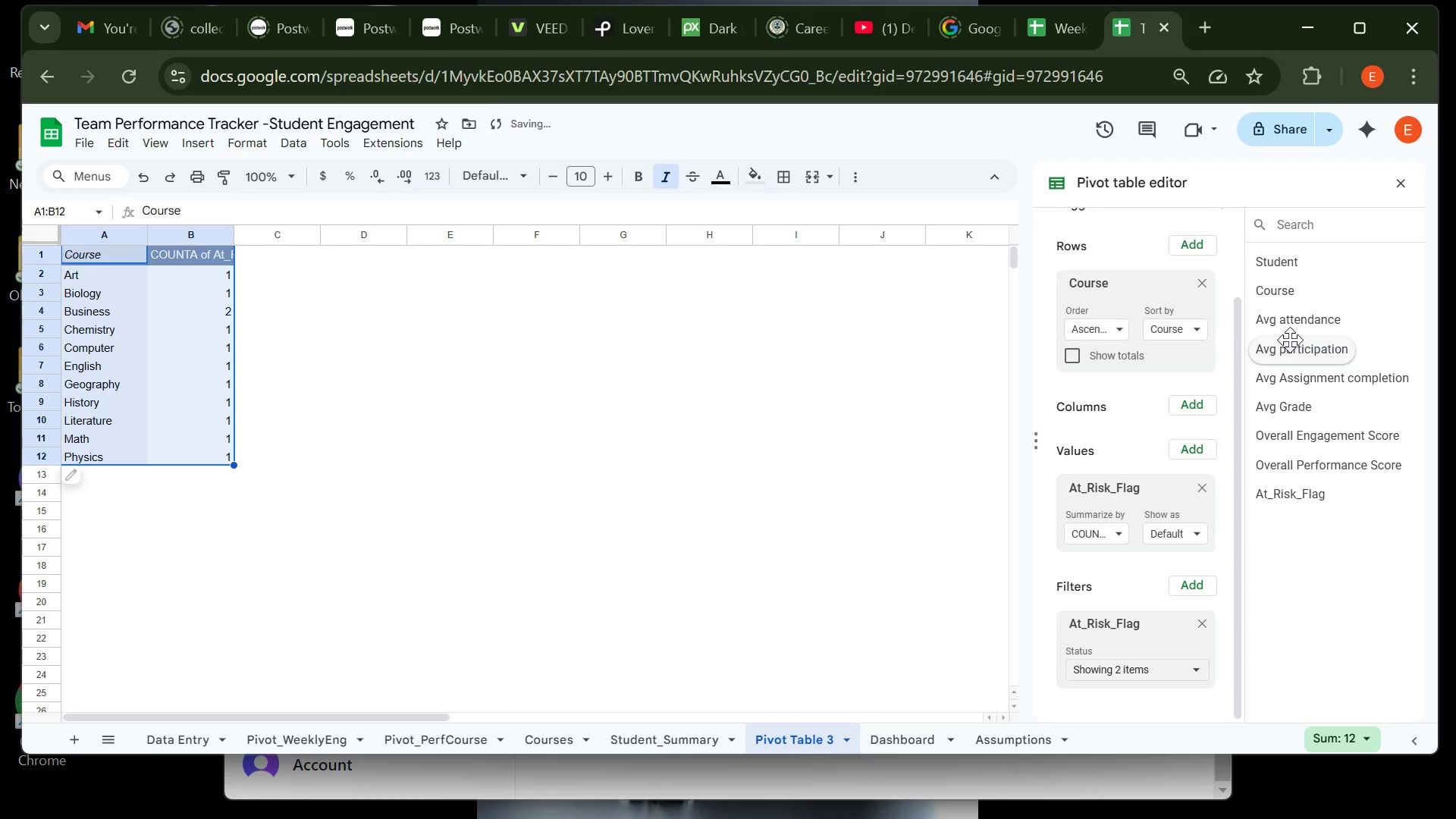 
left_click([1191, 675])
 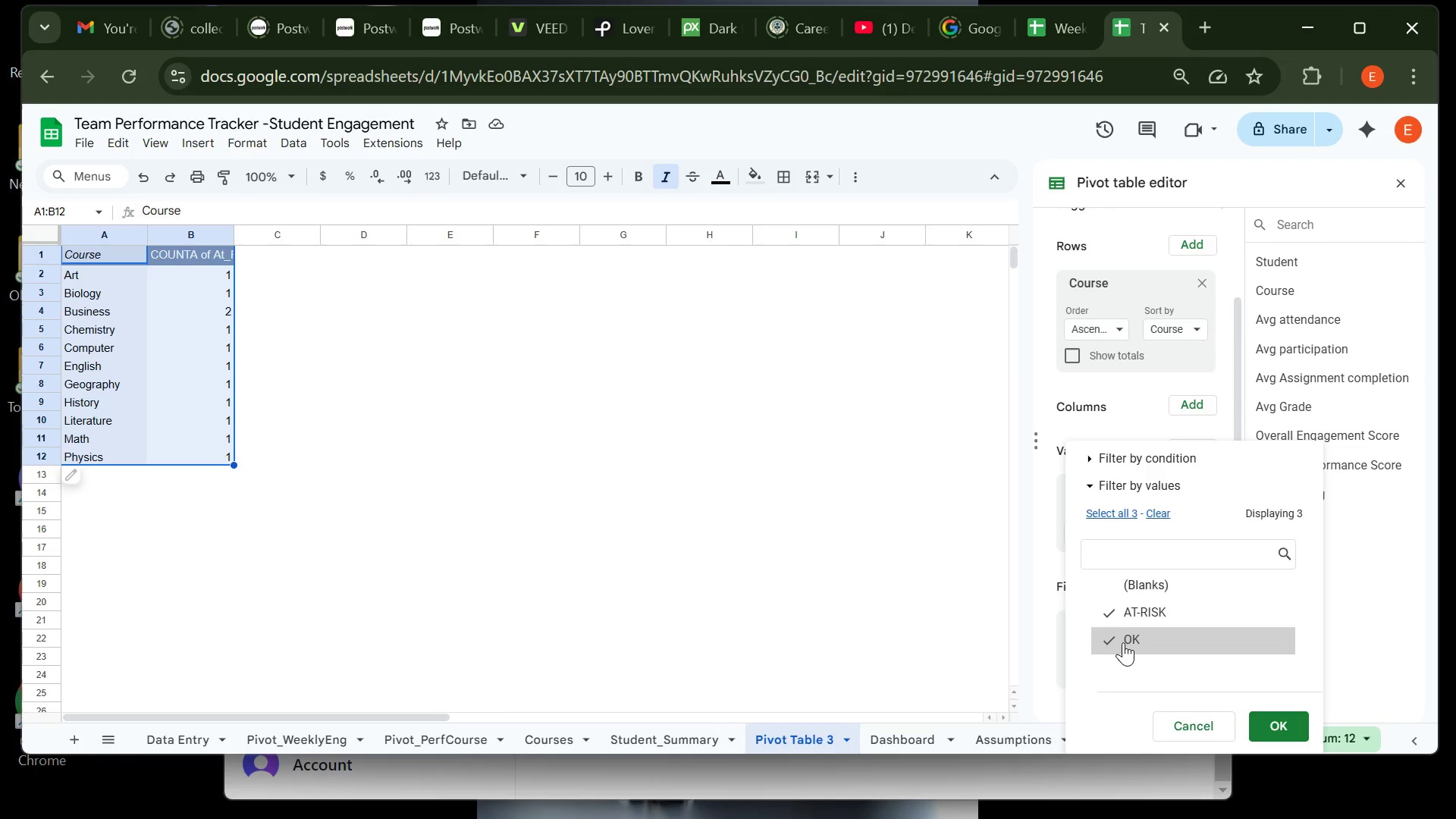 
left_click([1123, 642])
 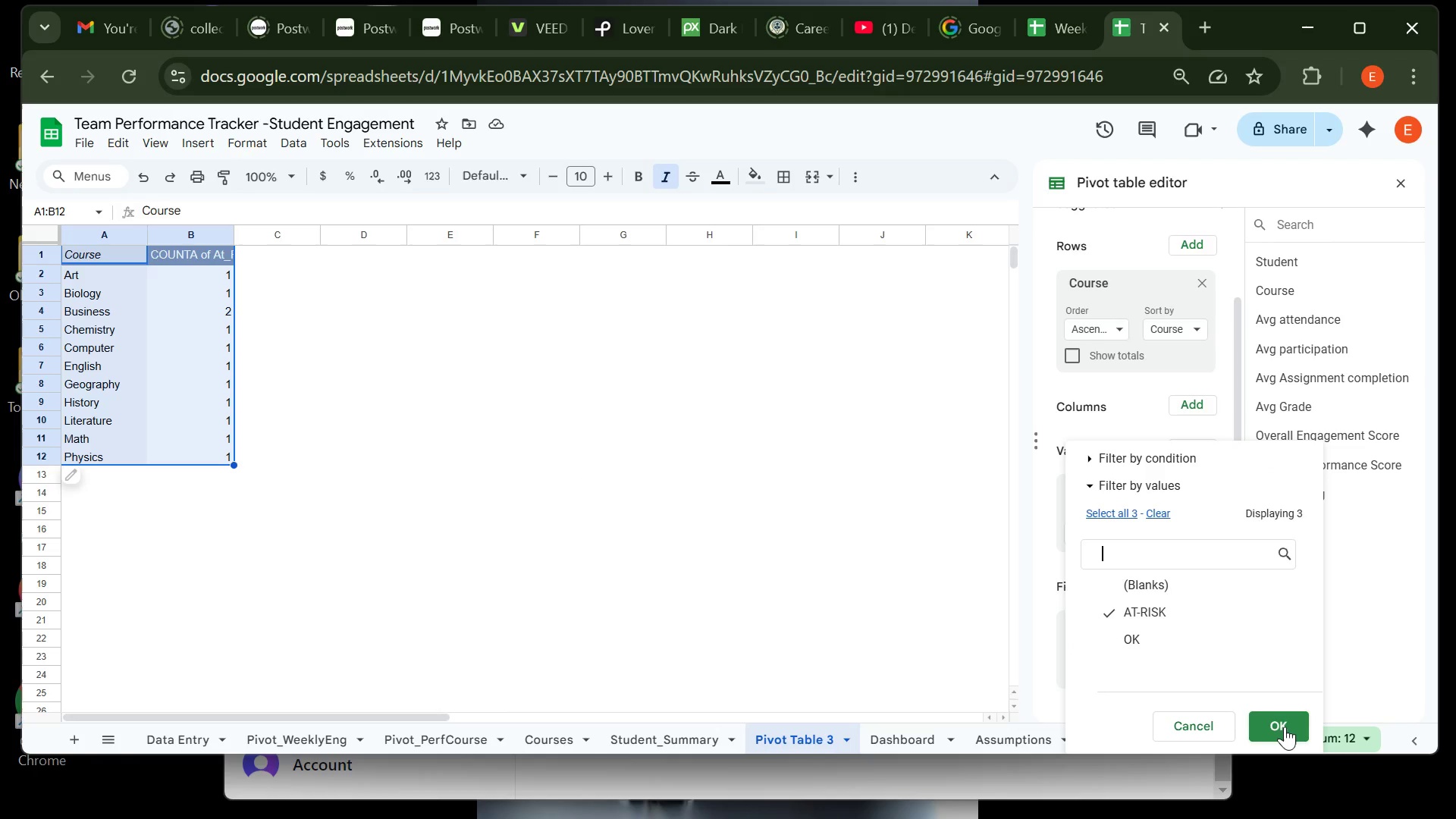 
left_click([1285, 726])
 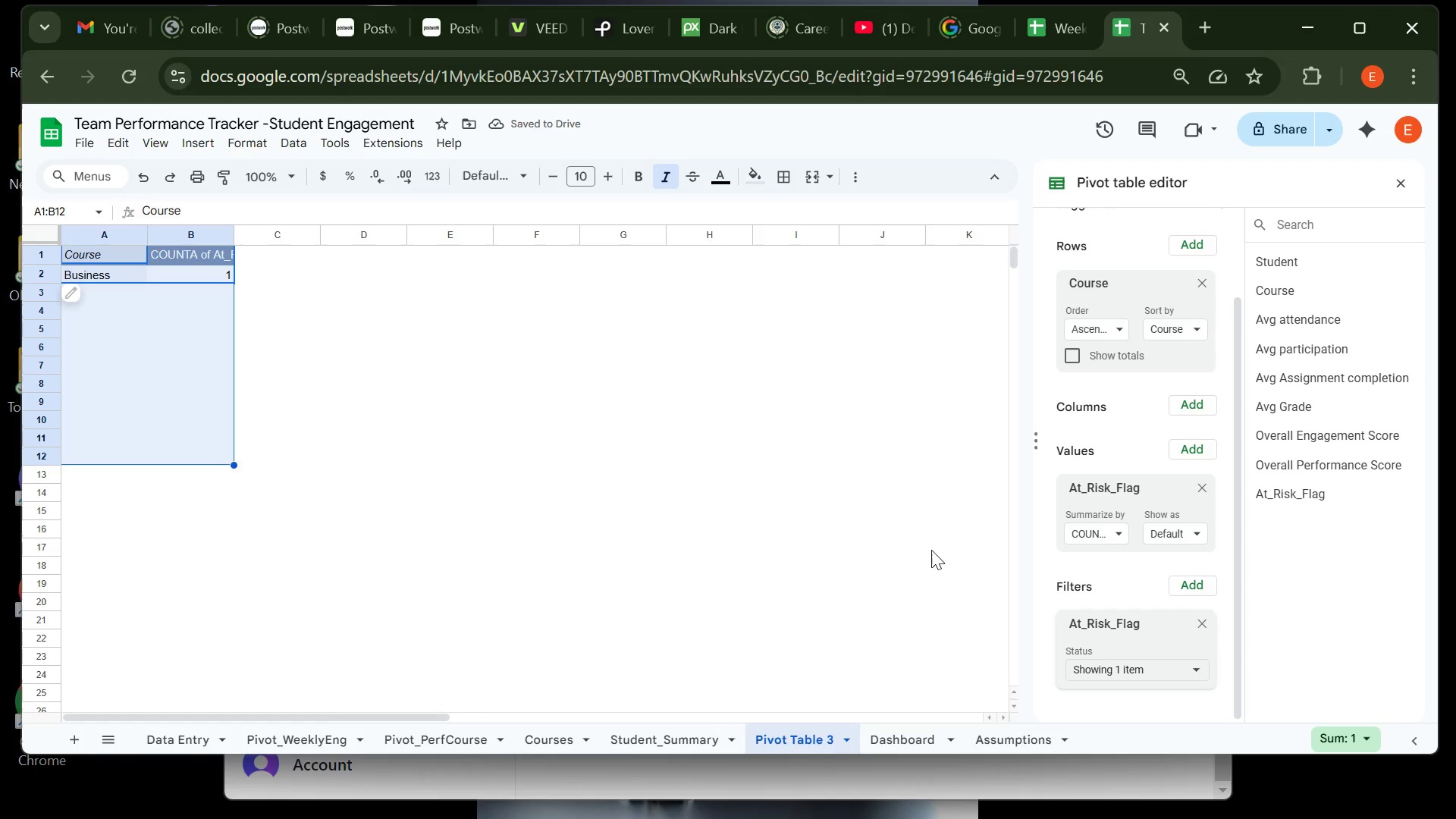 
left_click([931, 550])
 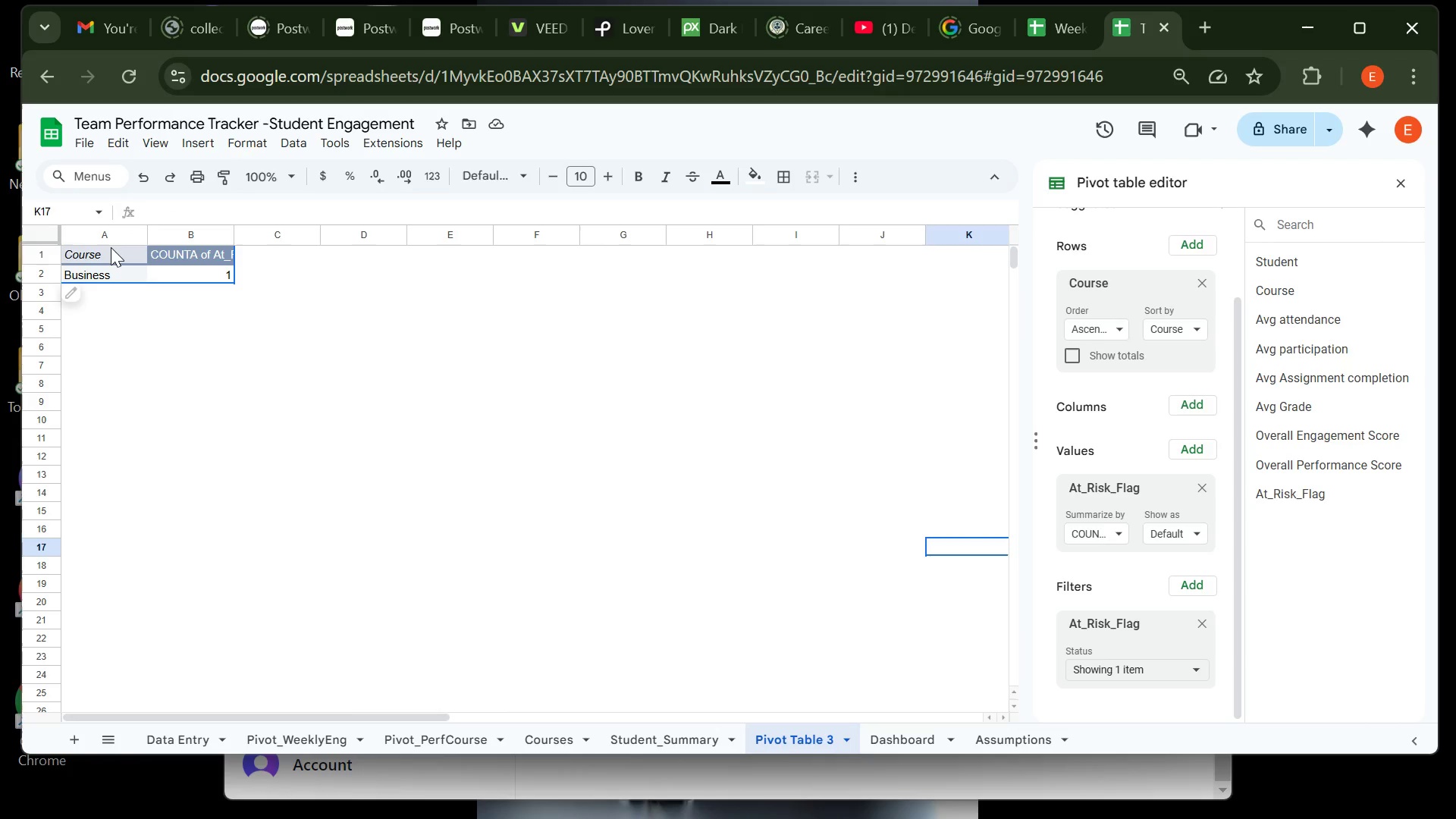 
wait(12.55)
 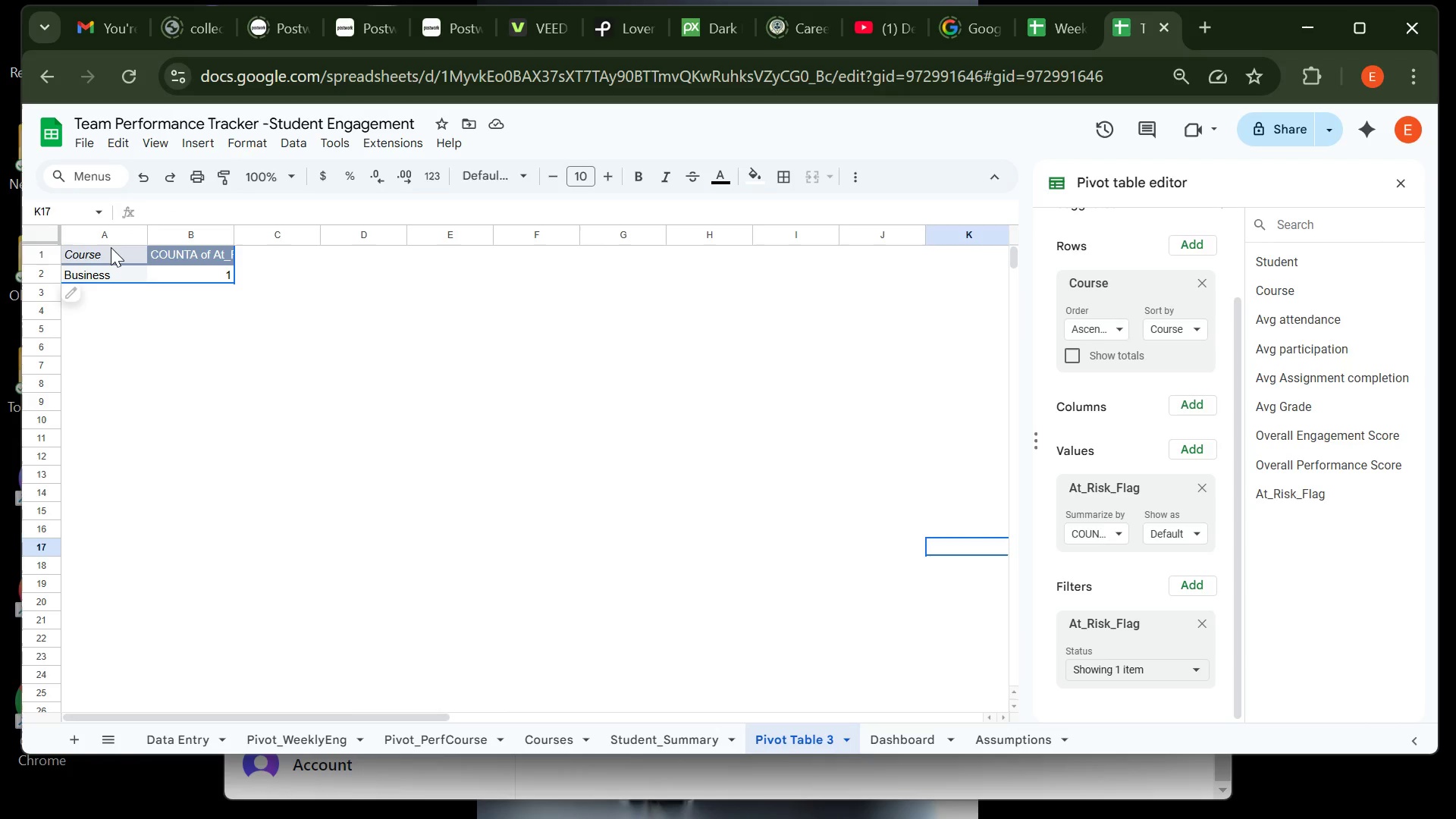 
left_click_drag(start_coordinate=[111, 247], to_coordinate=[192, 273])
 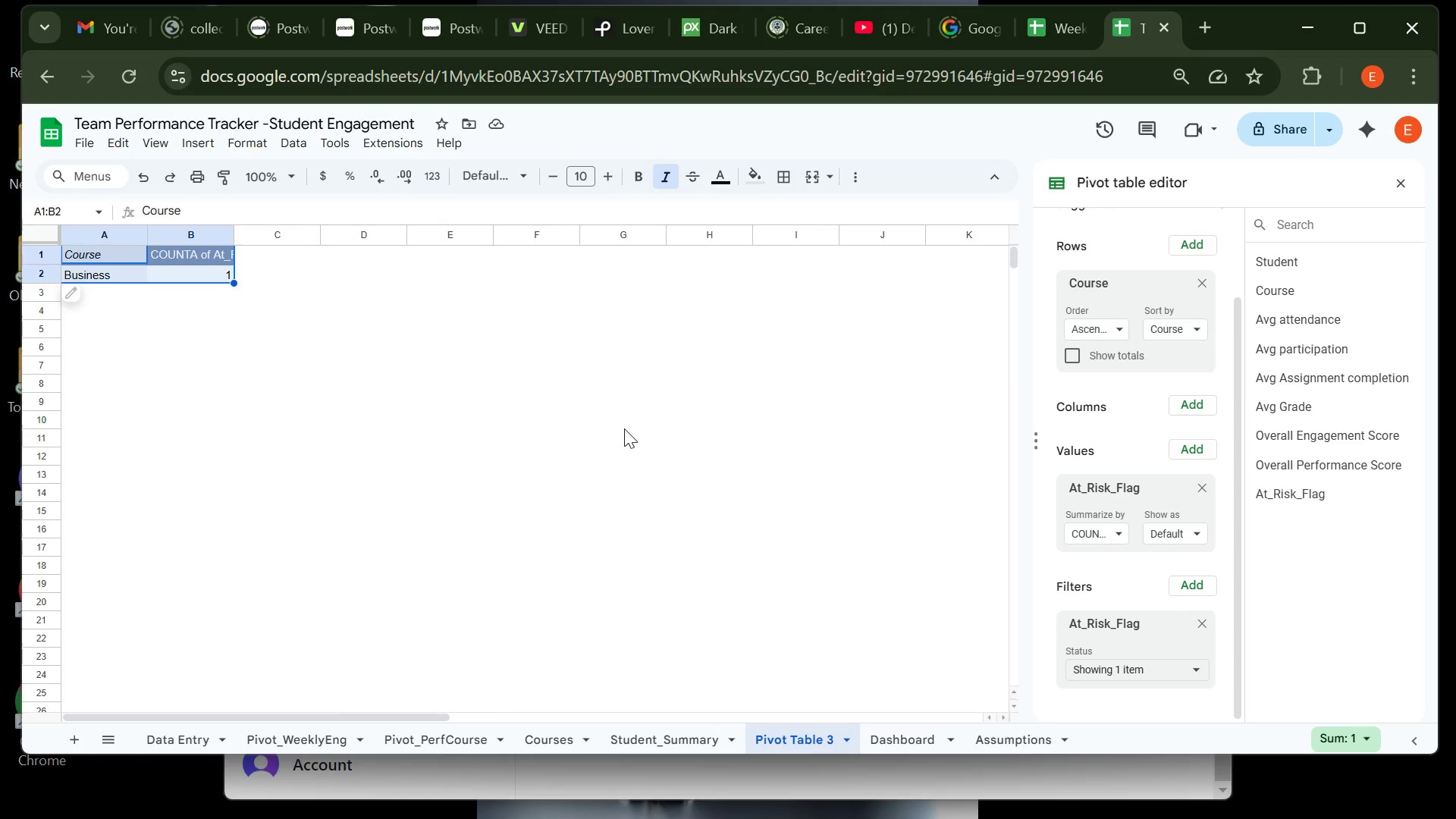 
wait(7.69)
 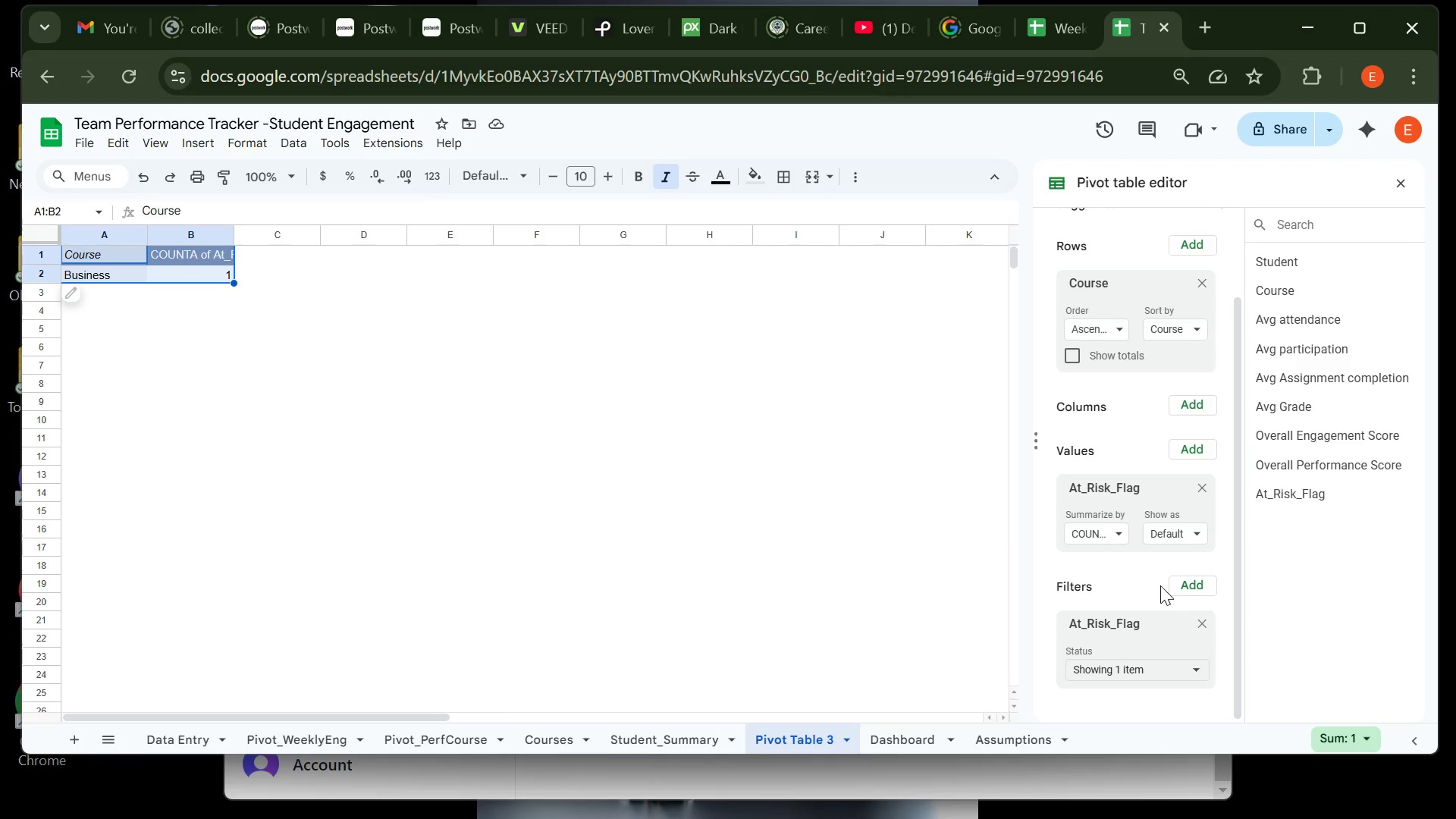 
left_click([195, 143])
 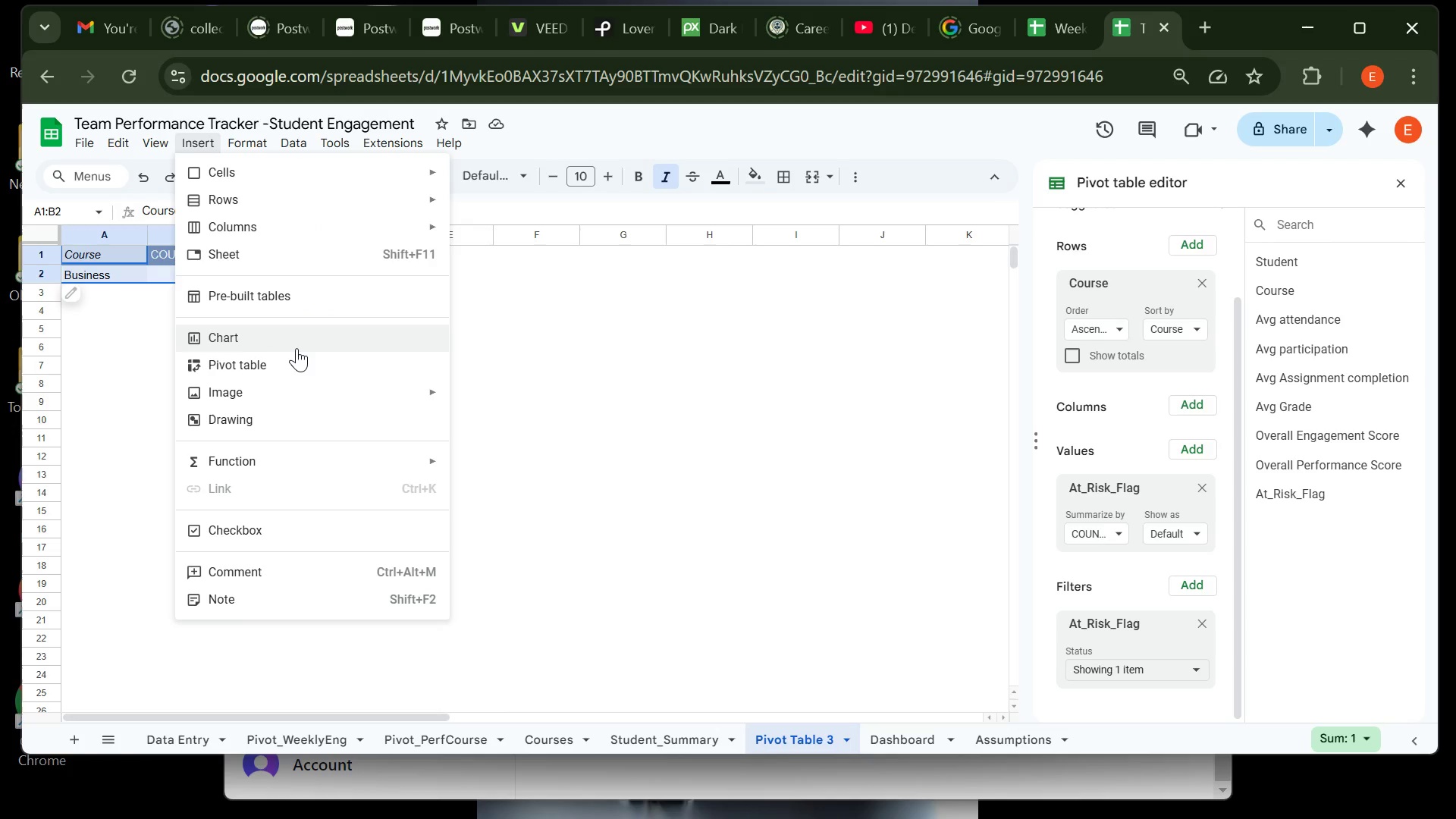 
left_click([297, 348])
 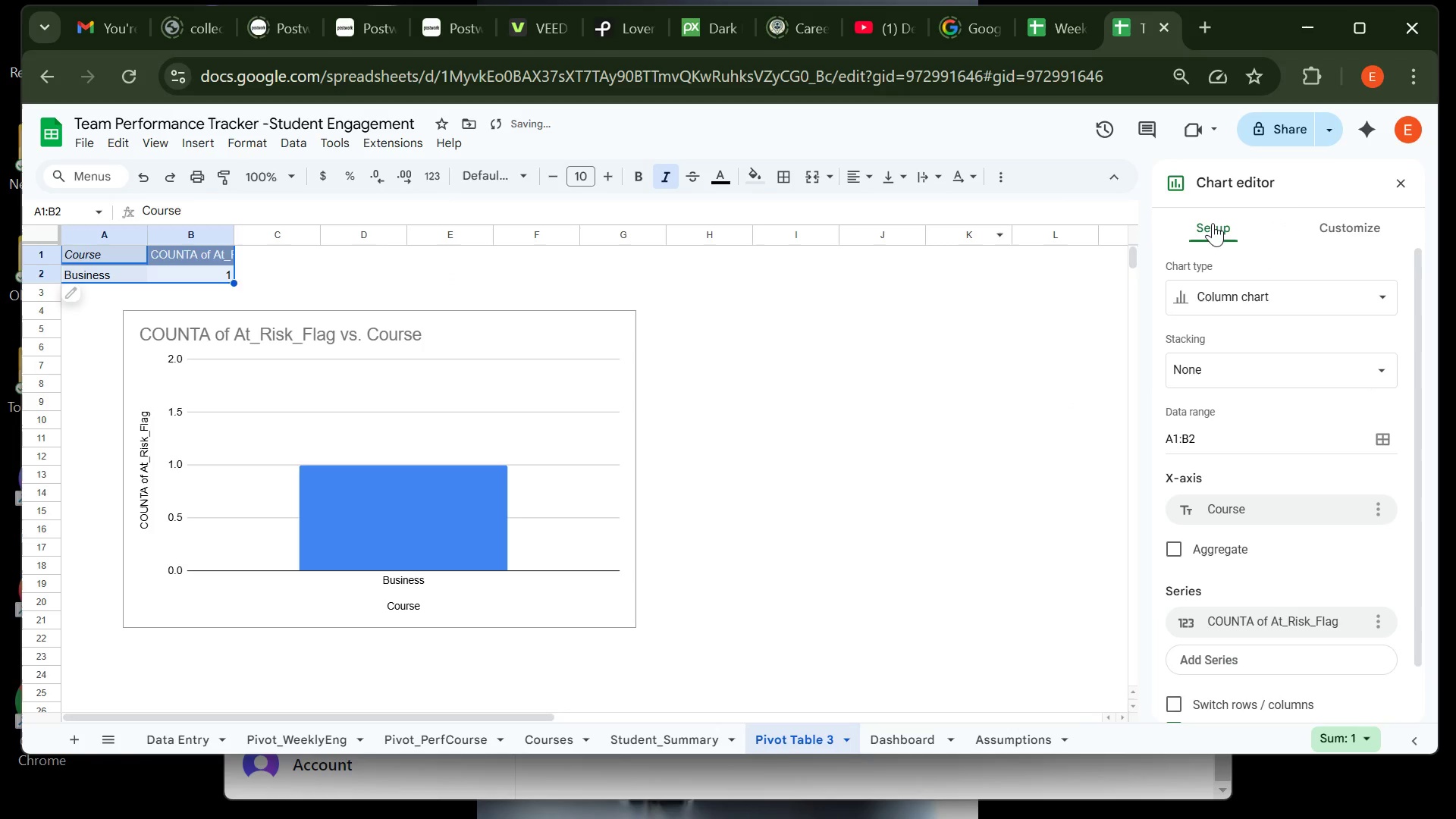 
left_click([1266, 291])
 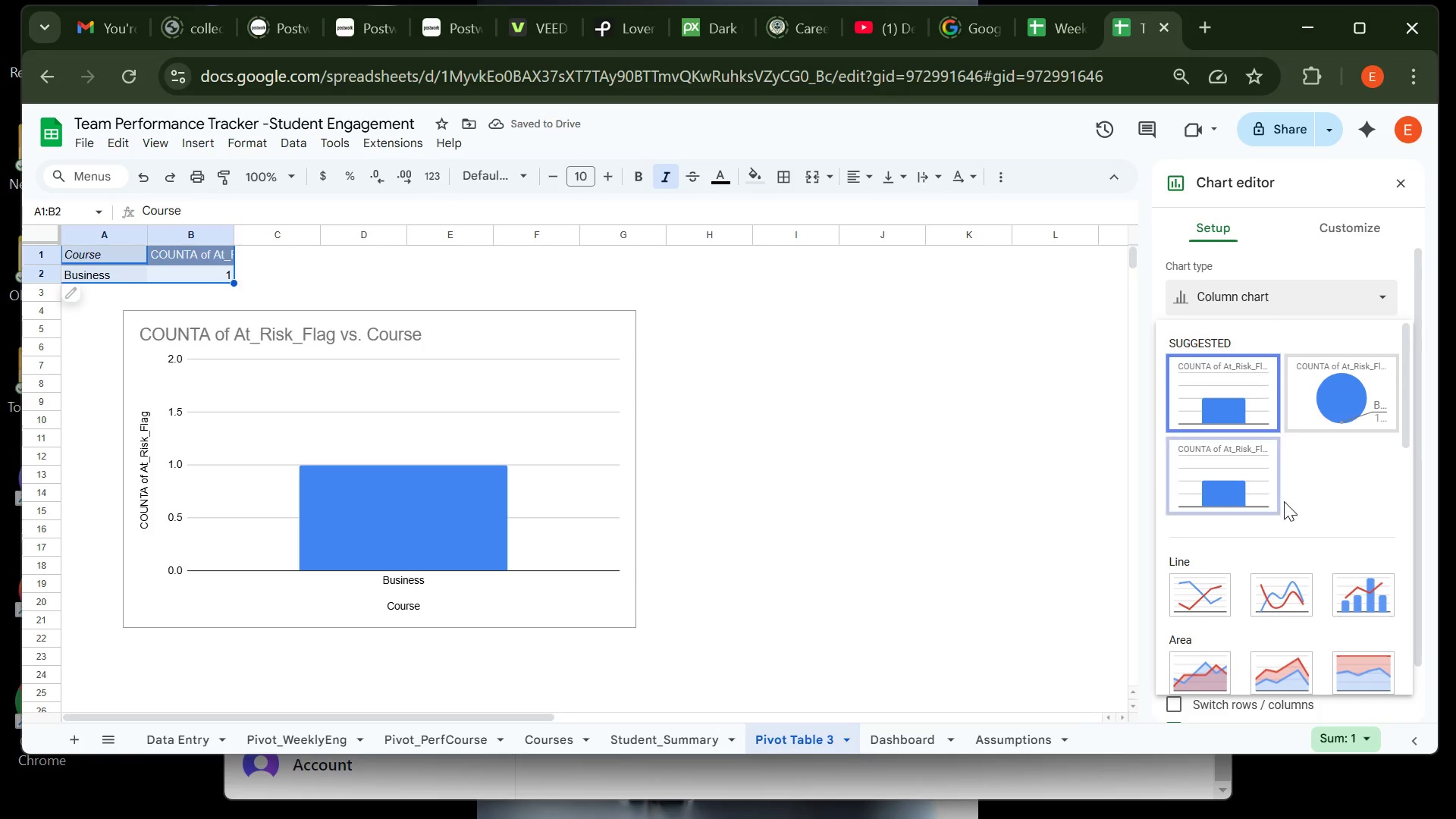 
mouse_move([1299, 579])
 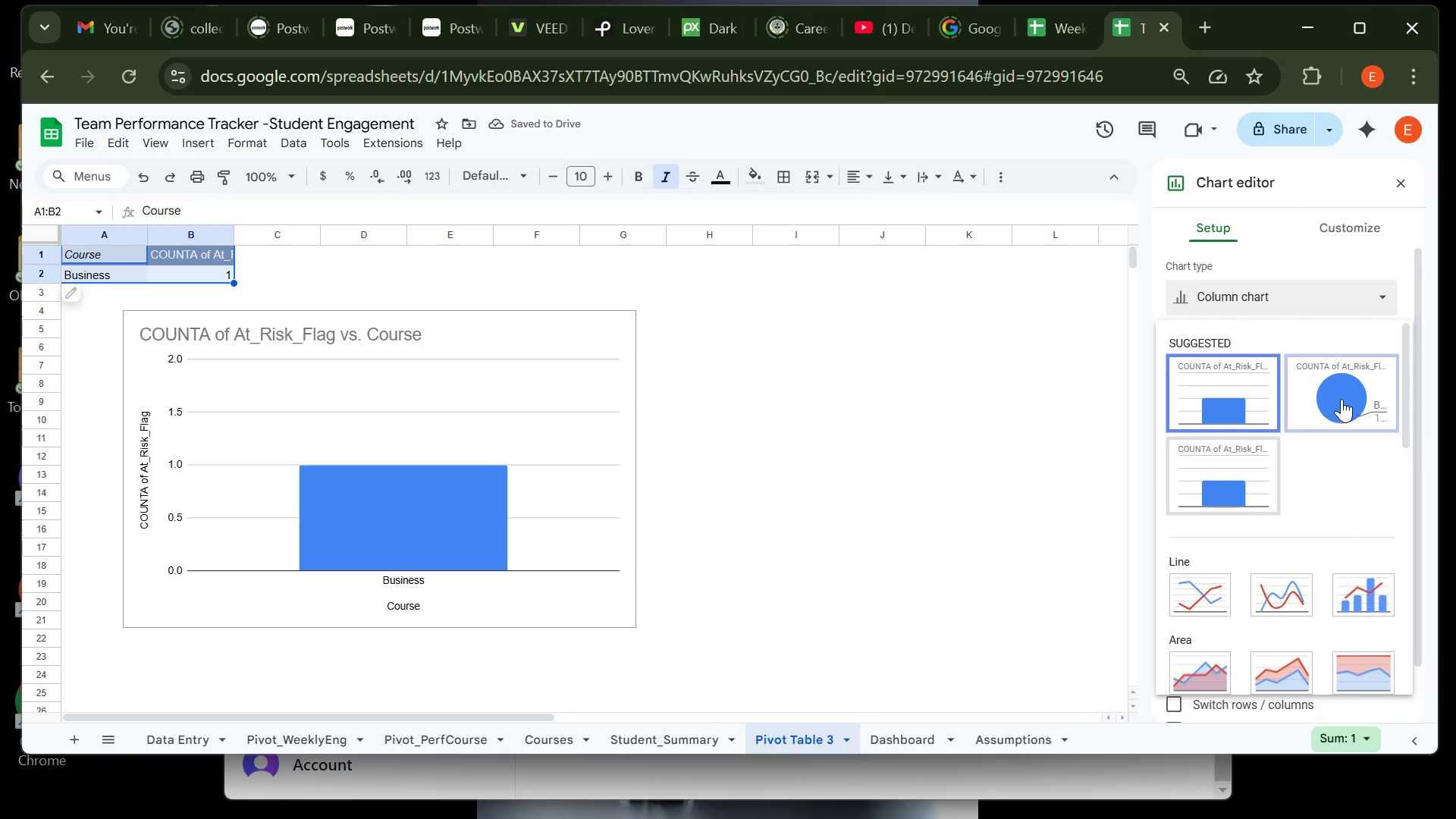 
left_click([1341, 399])
 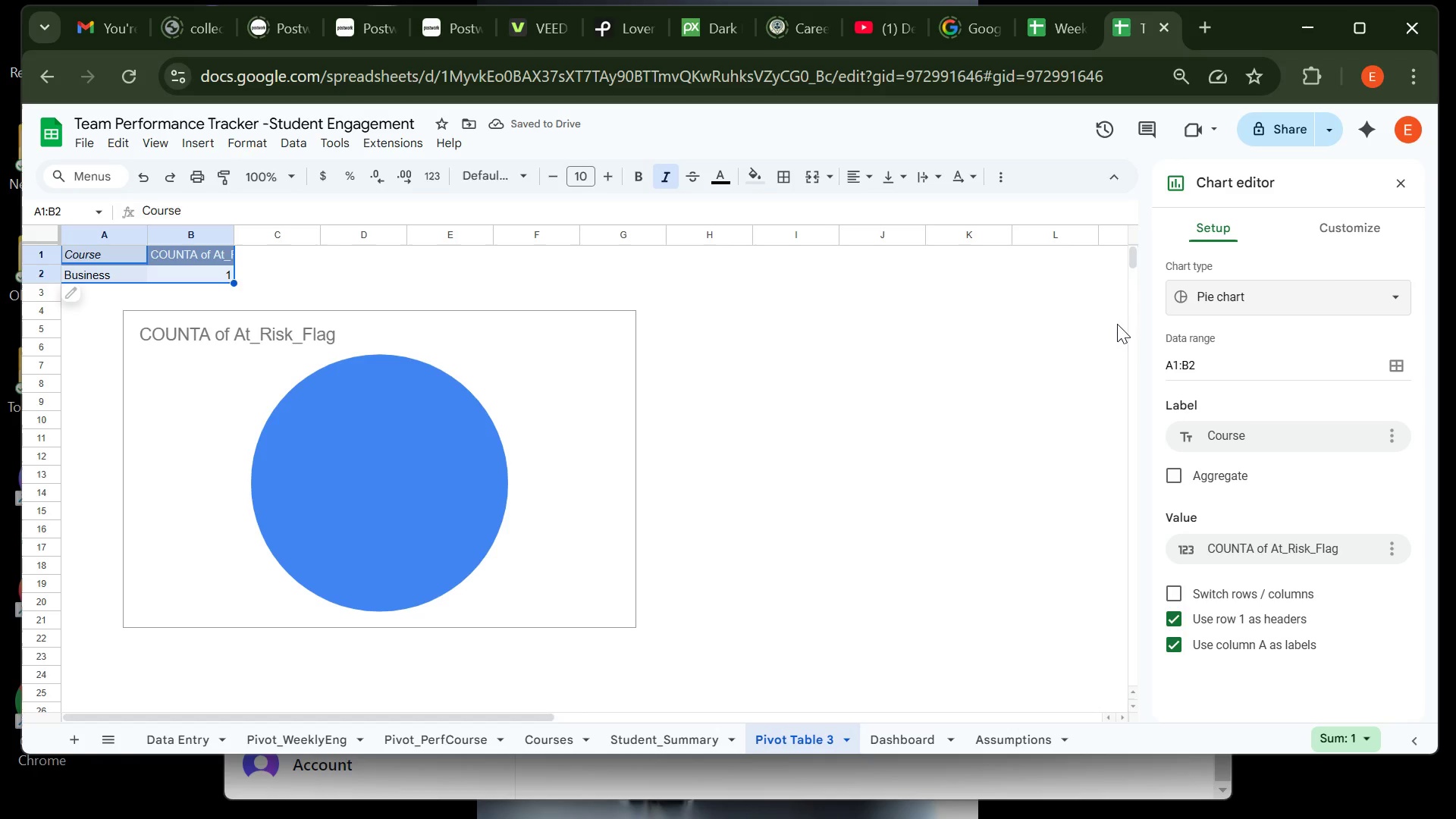 
left_click([1337, 237])
 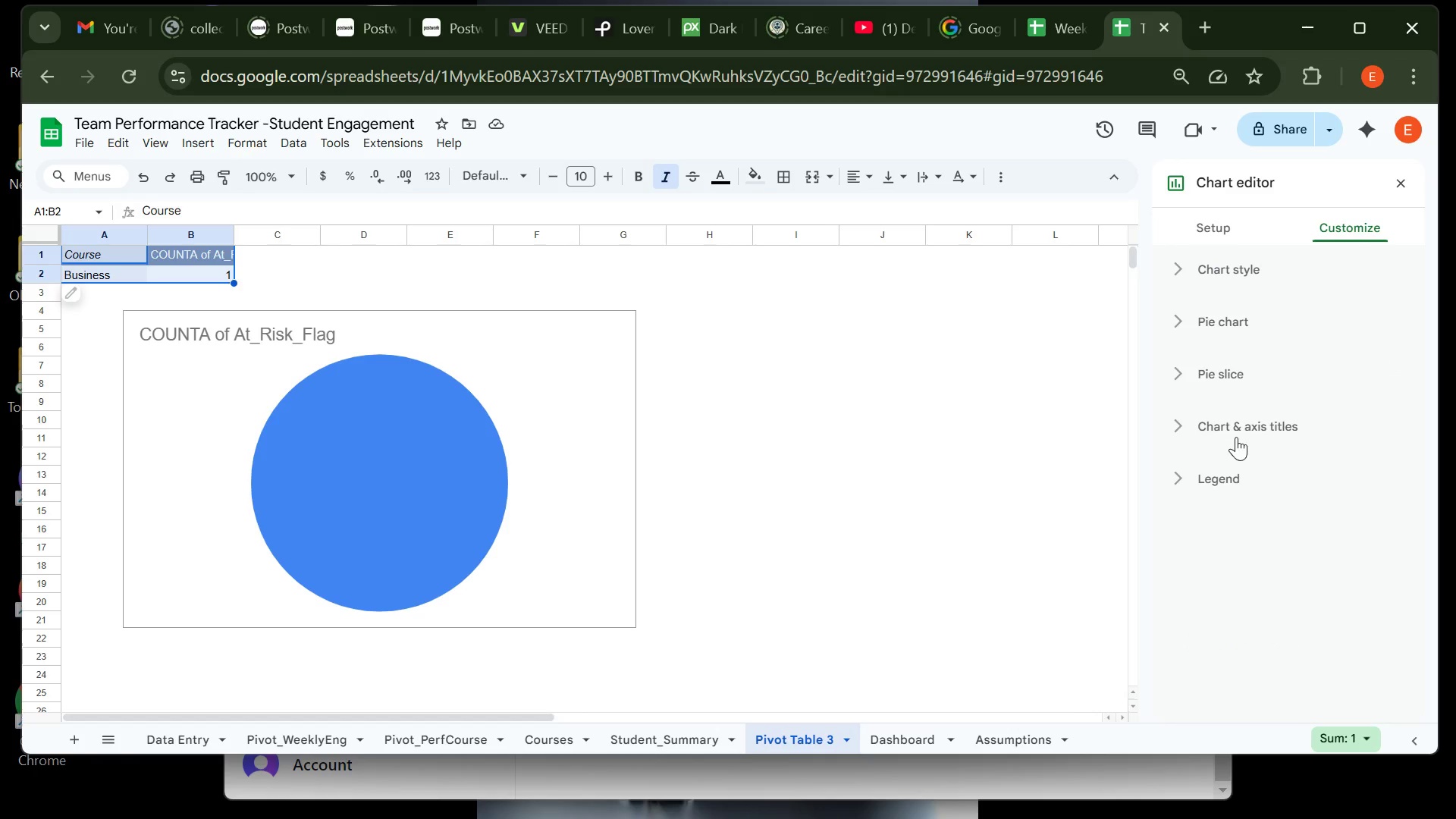 
left_click([1235, 434])
 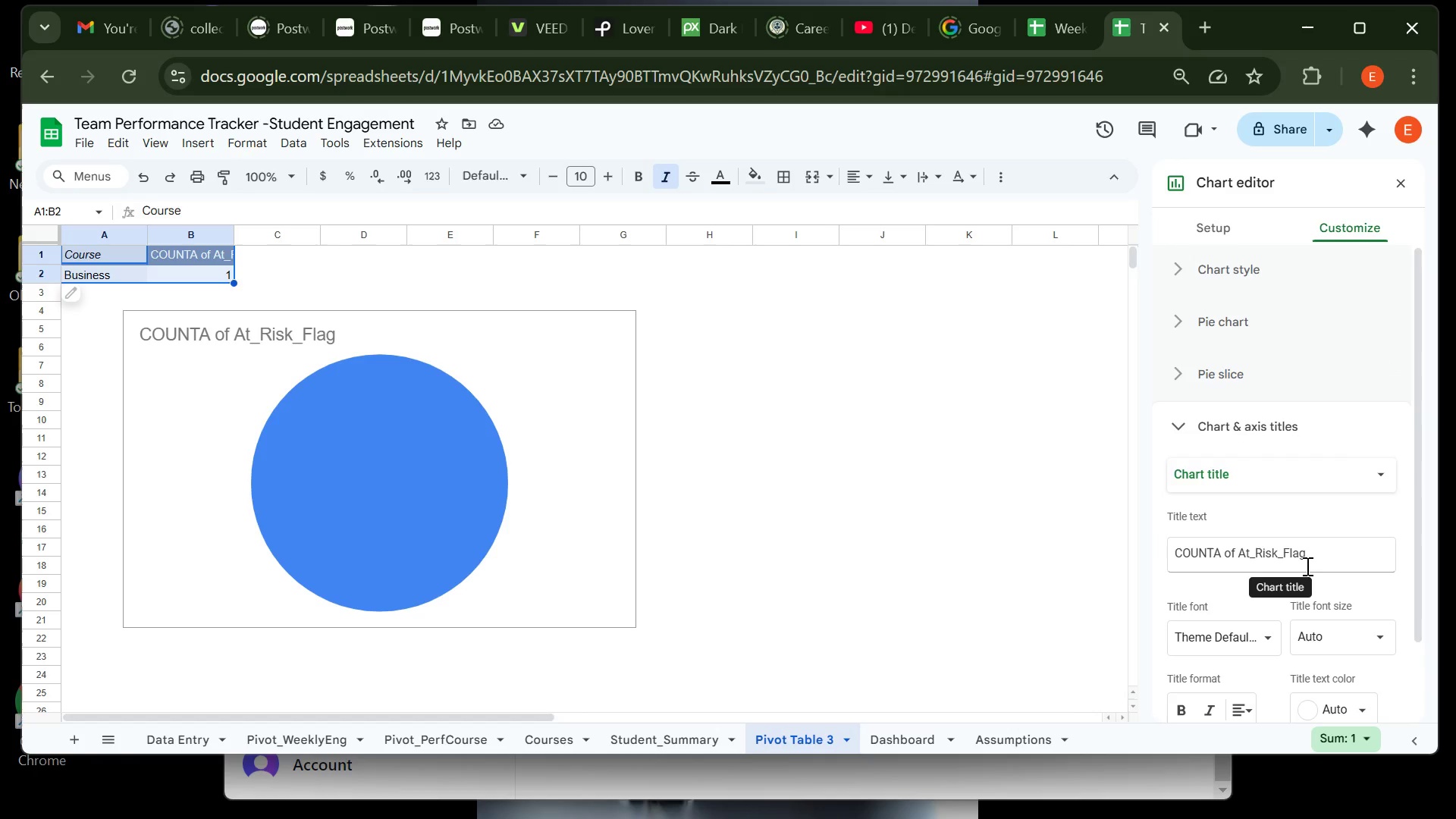 
left_click([1310, 566])
 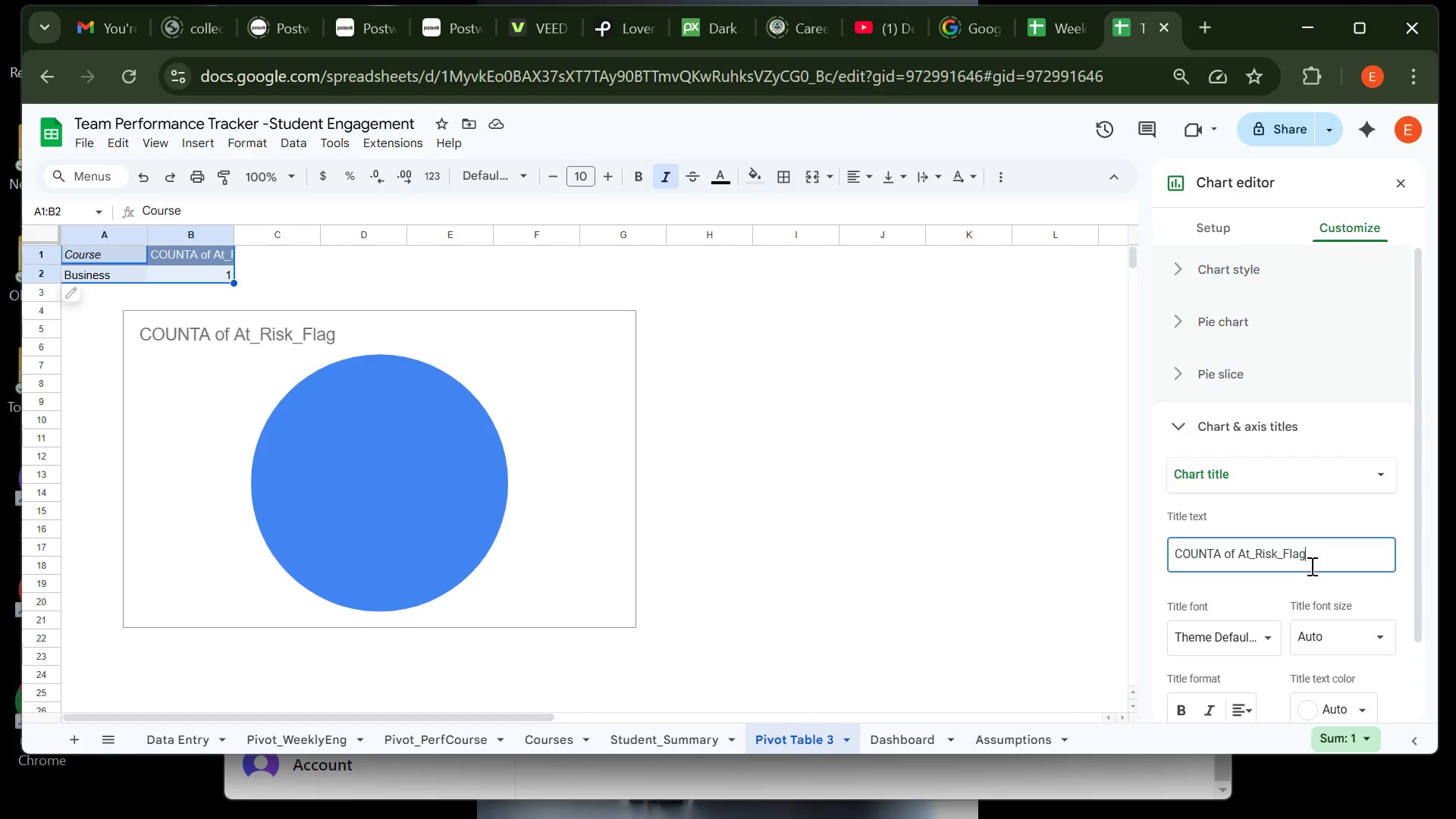 
hold_key(key=Backspace, duration=1.19)
 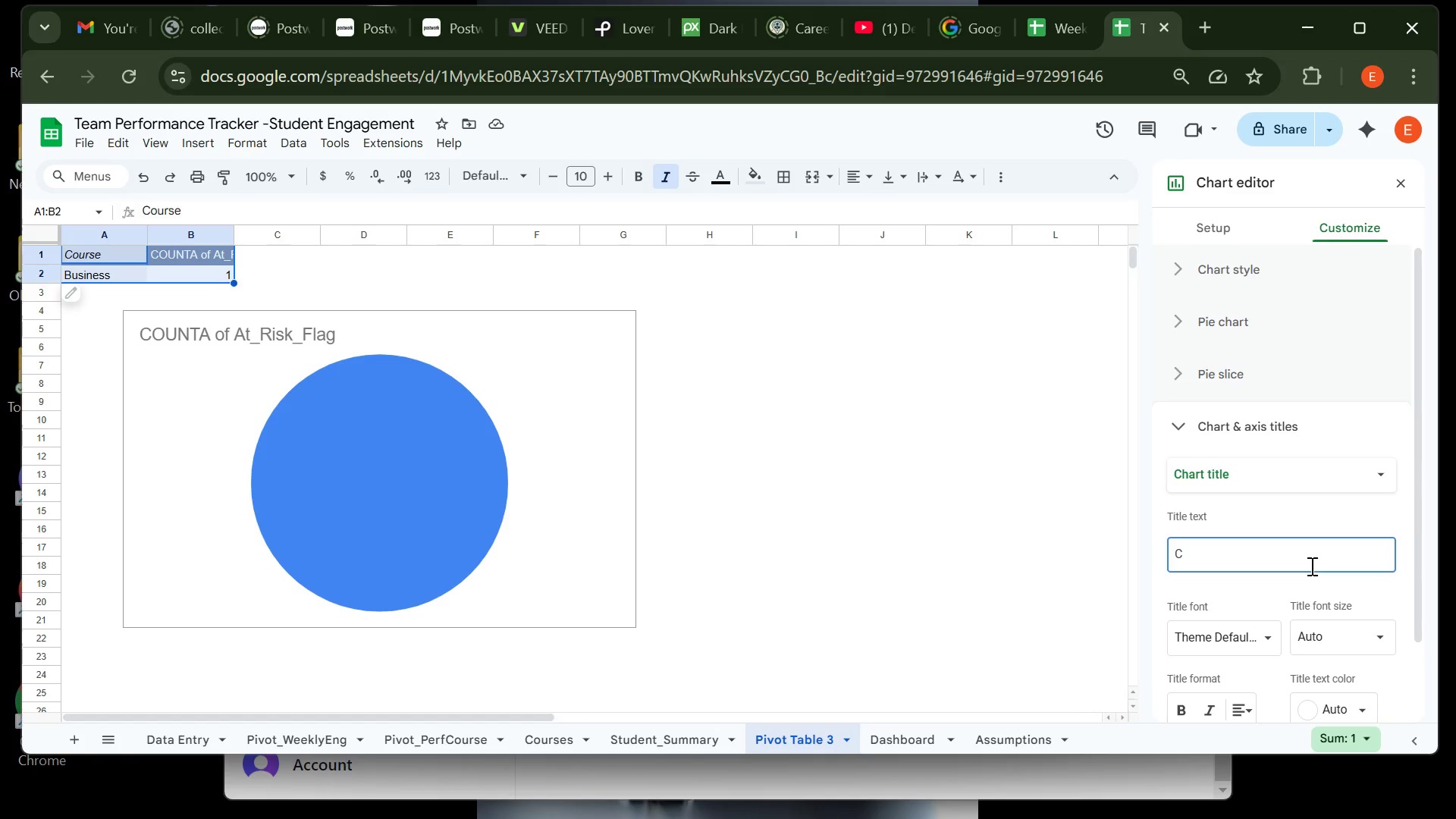 
key(Backspace)
type(at)
 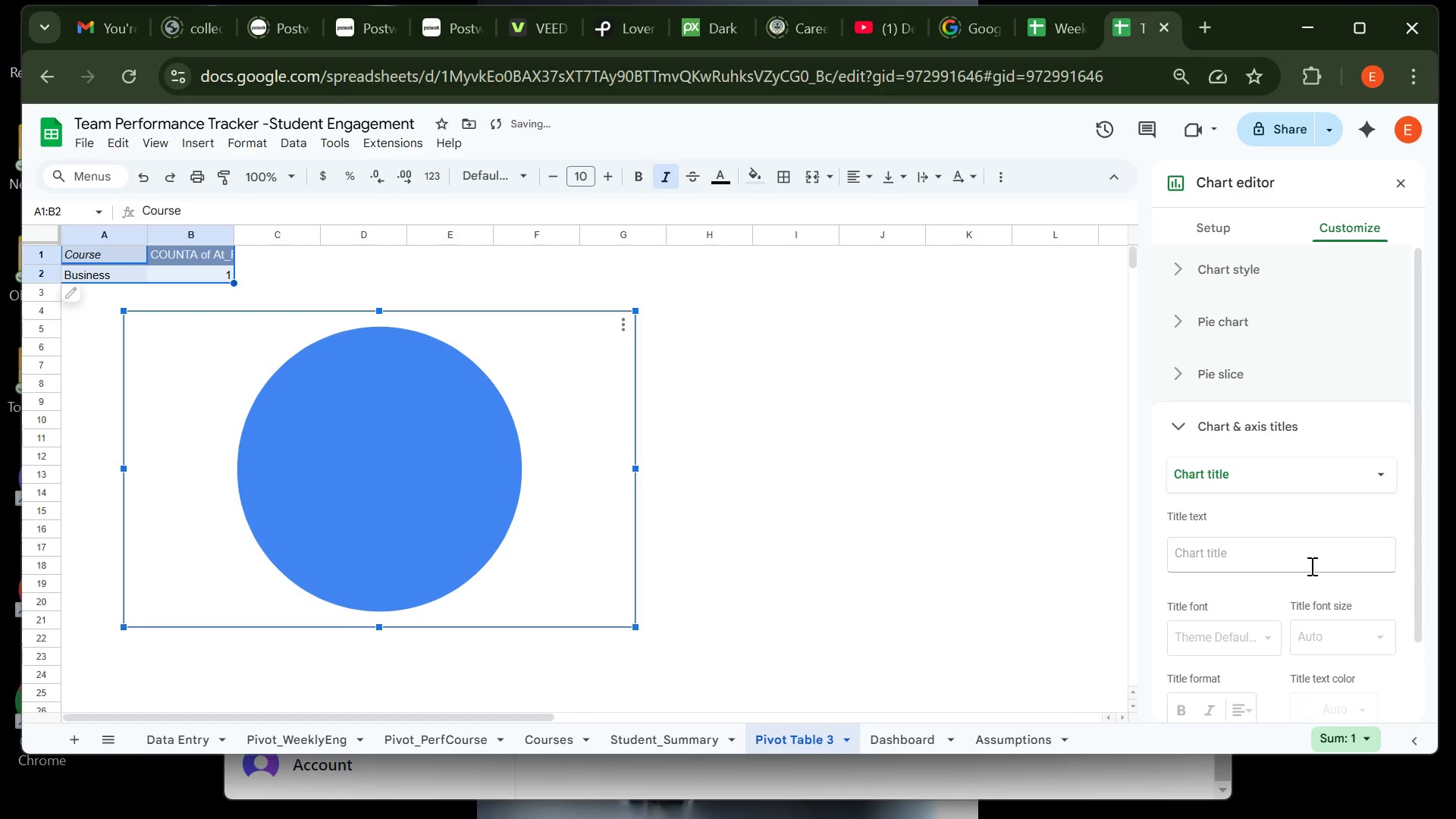 
left_click([1310, 566])
 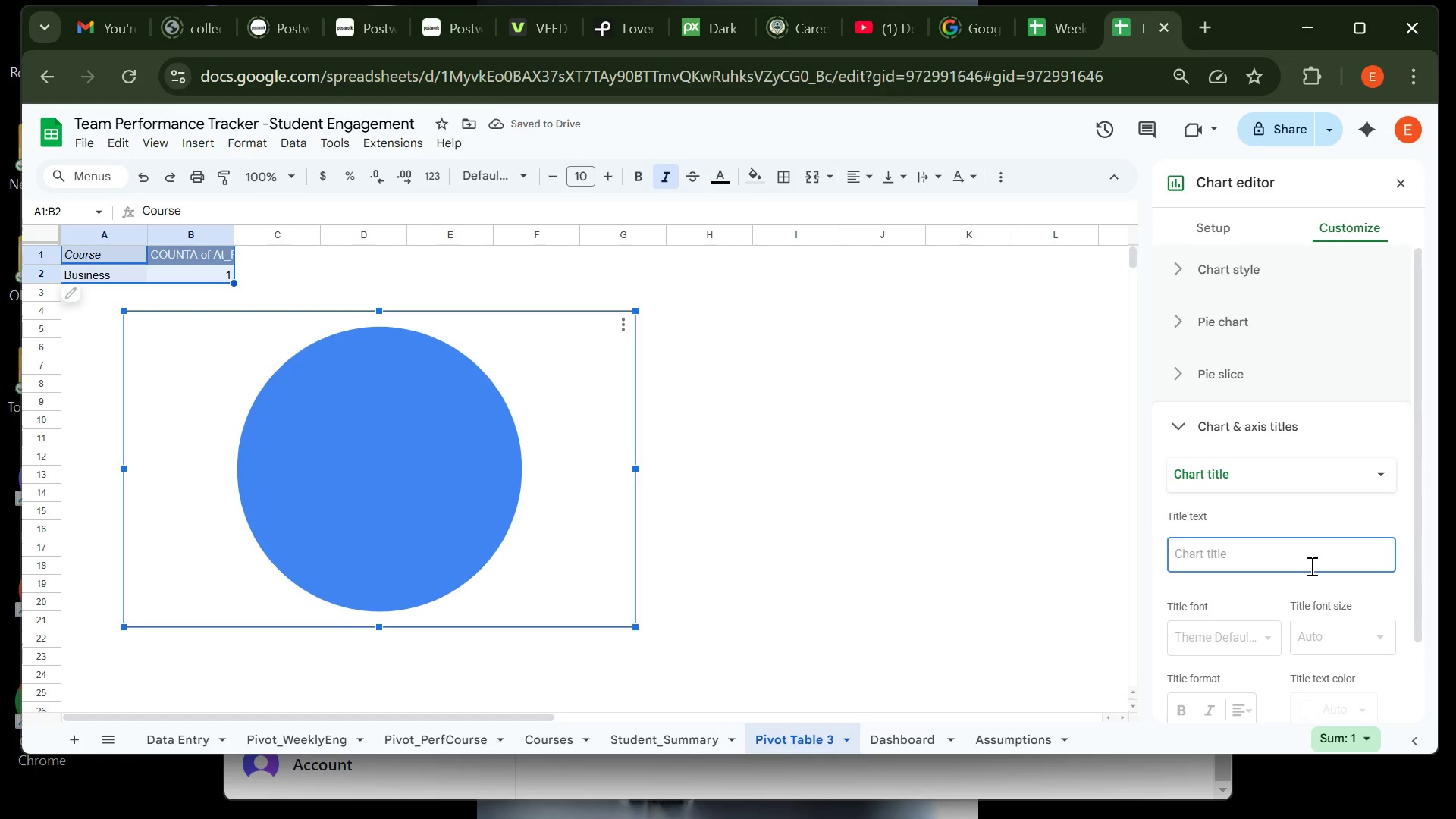 
type(at)
key(Backspace)
key(Backspace)
 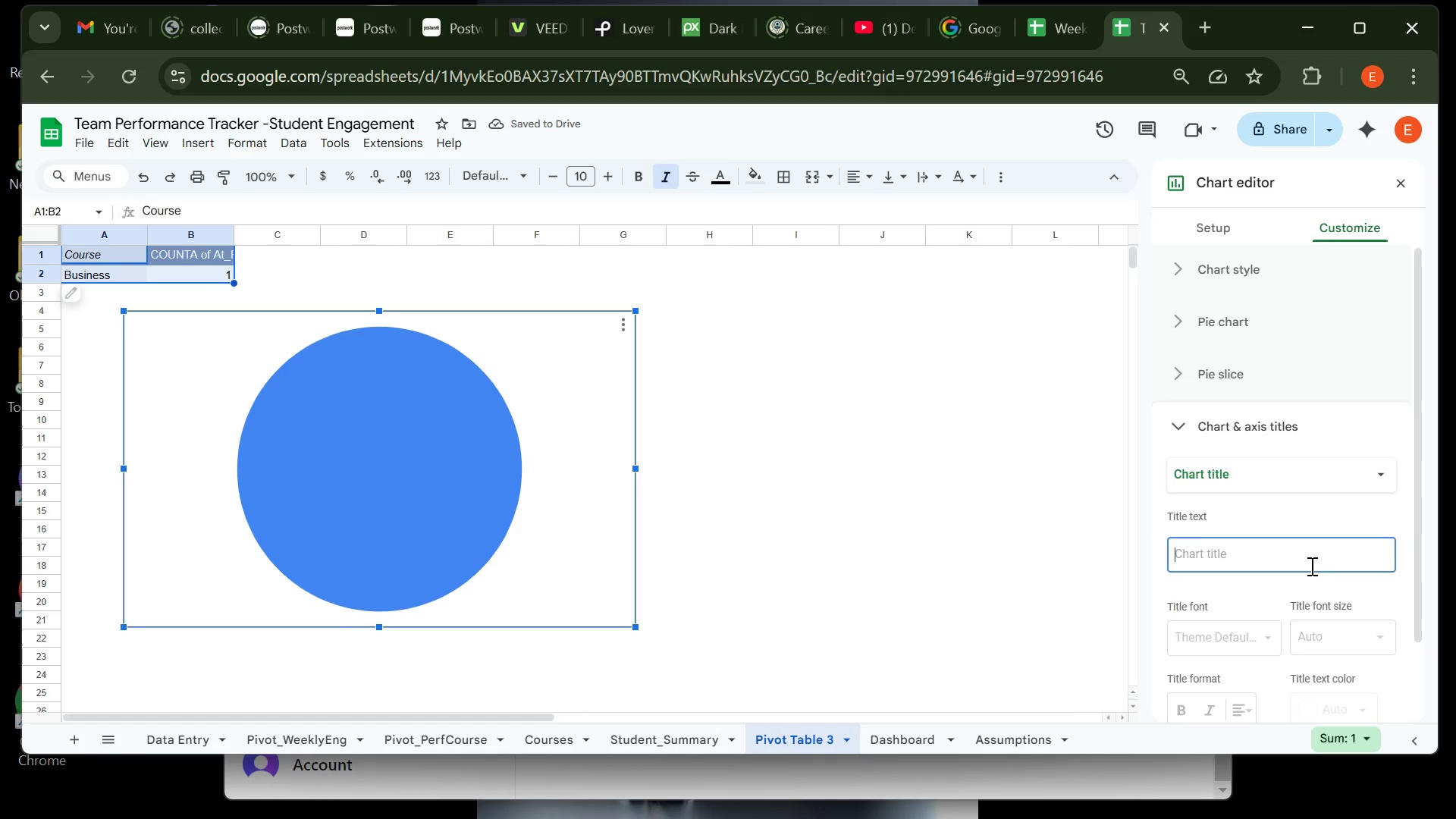 
wait(5.43)
 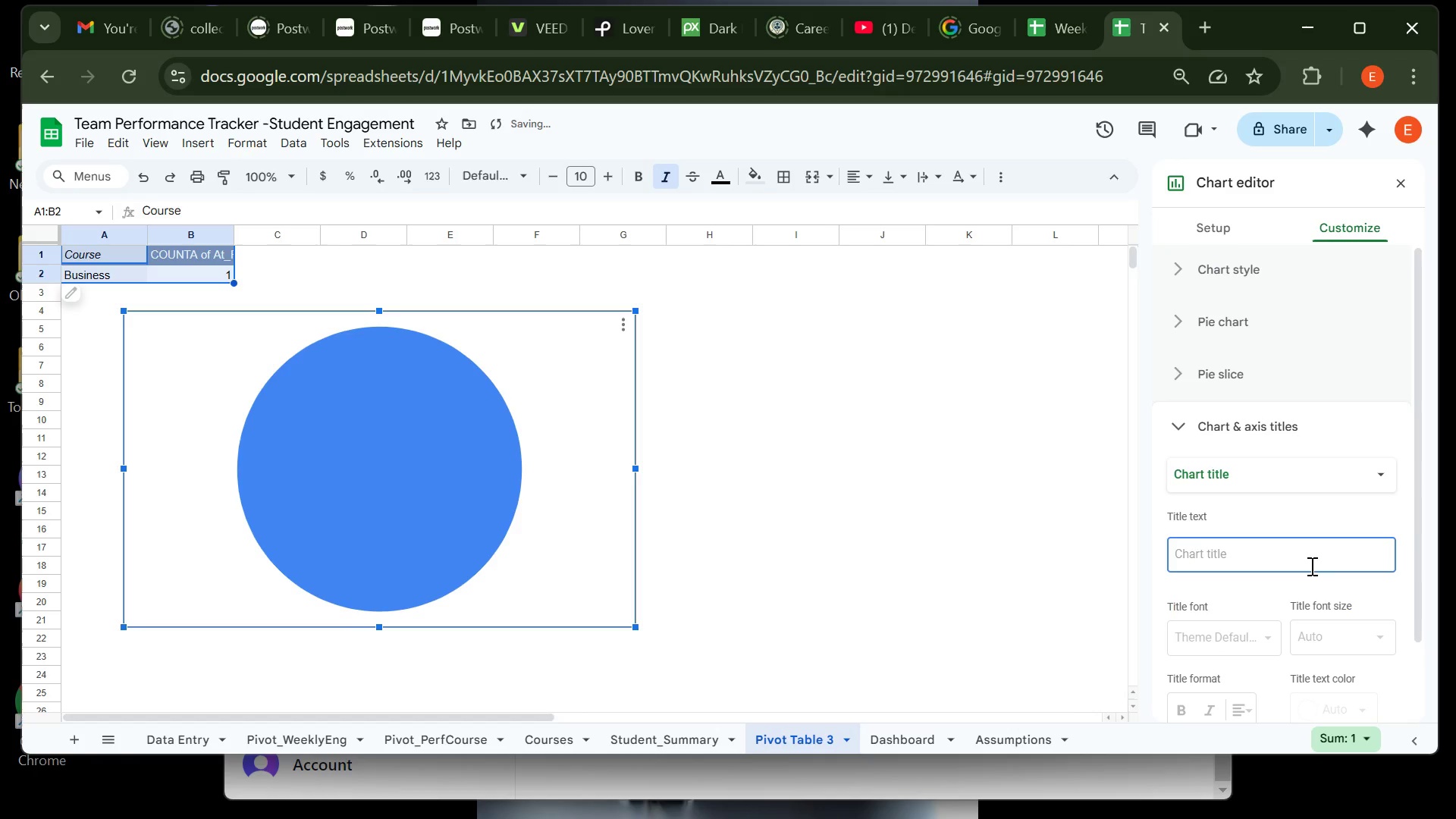 
type(a)
key(Backspace)
type(AT-RISK)
key(Backspace)
key(Backspace)
key(Backspace)
type(isk)
 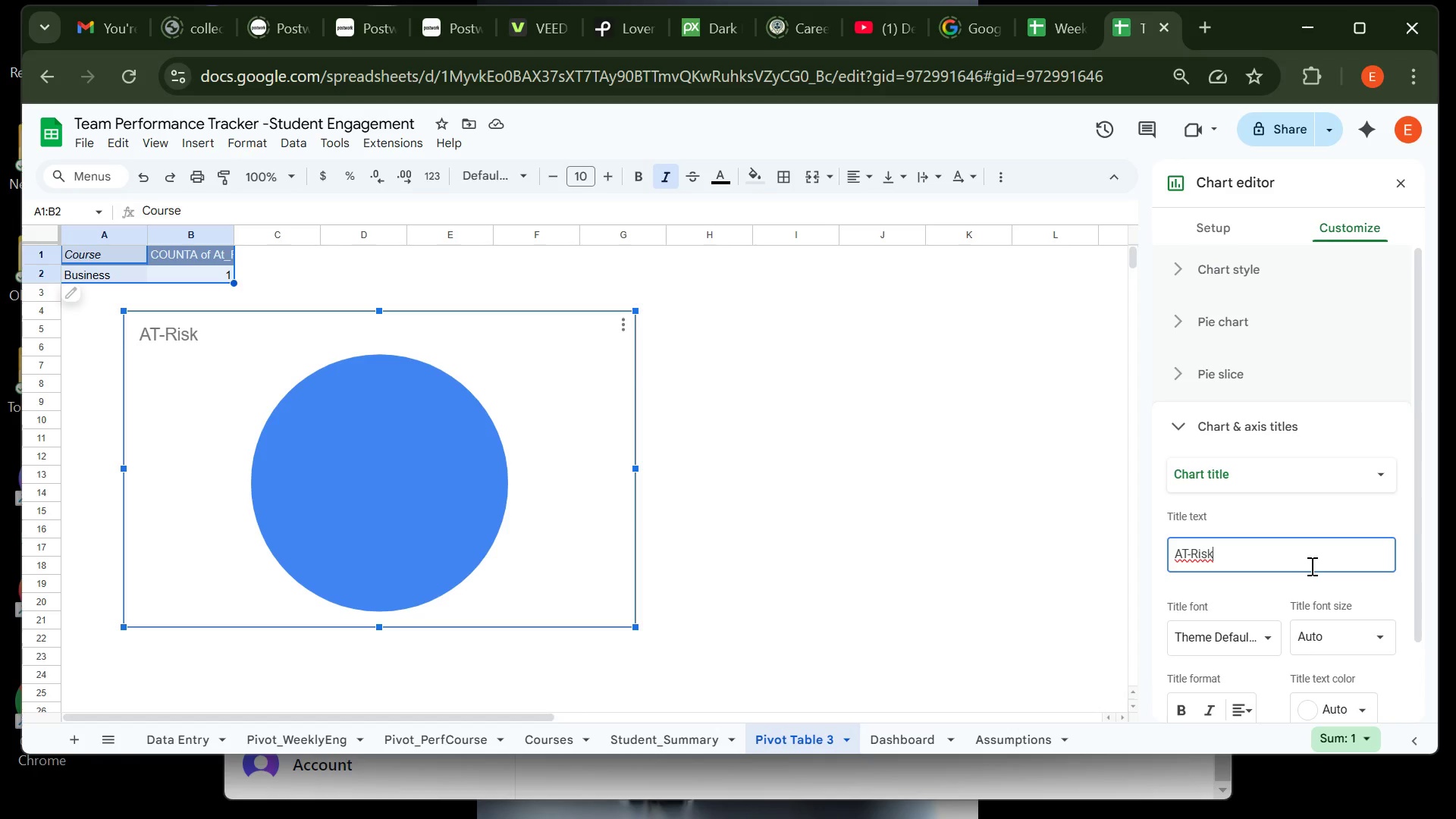 
wait(32.51)
 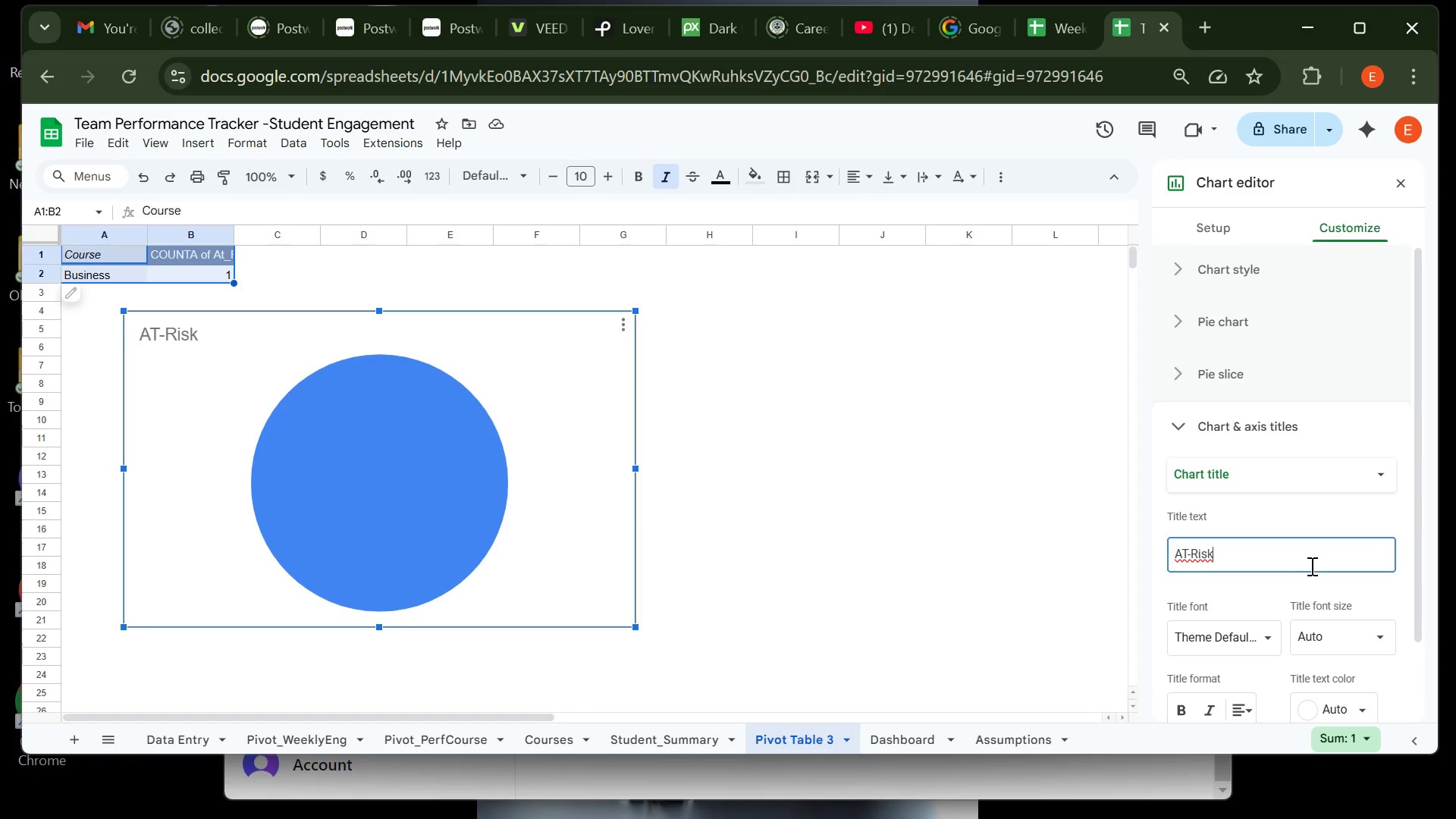 
type( Students )
 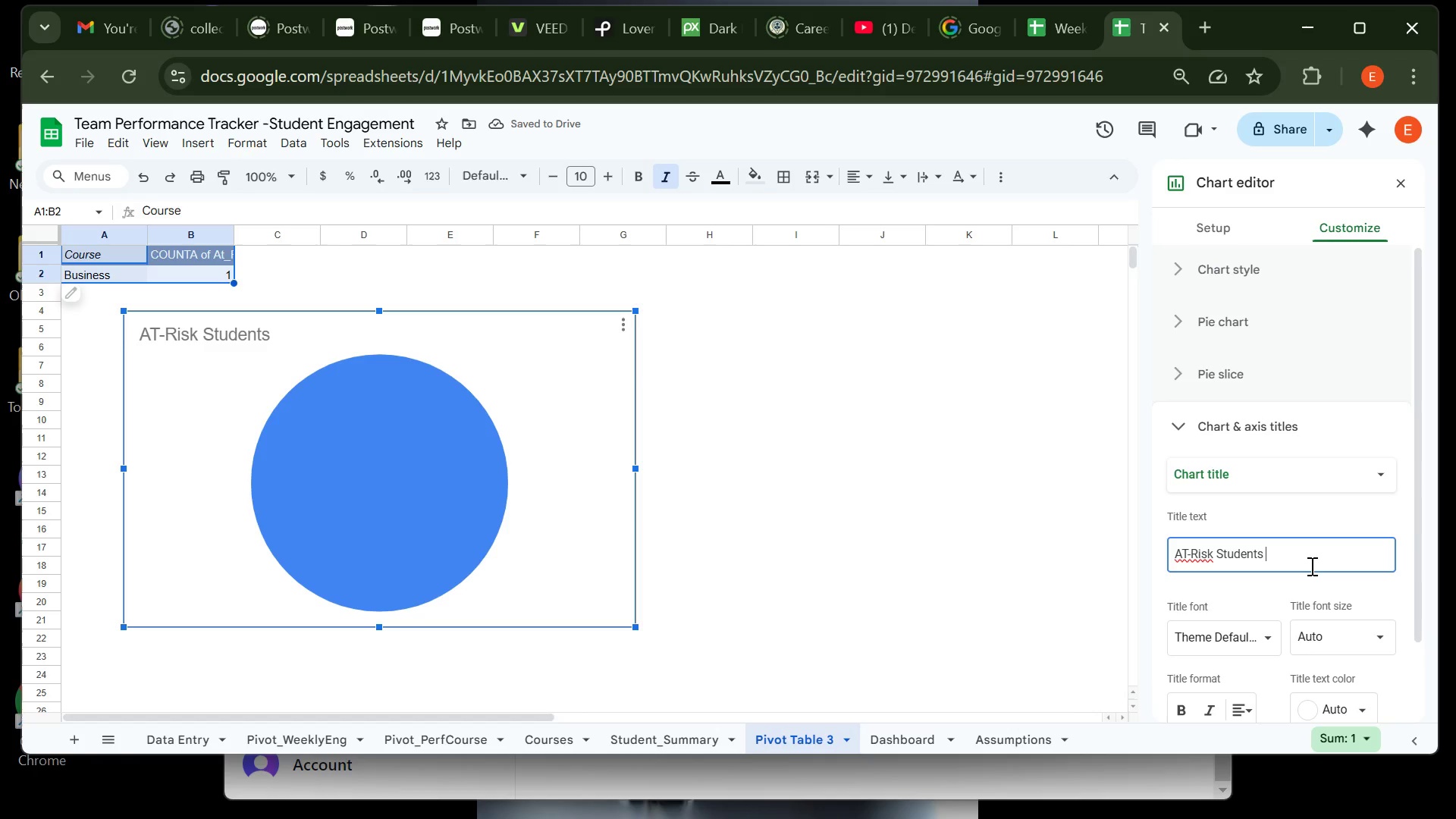 
type(by Course)
 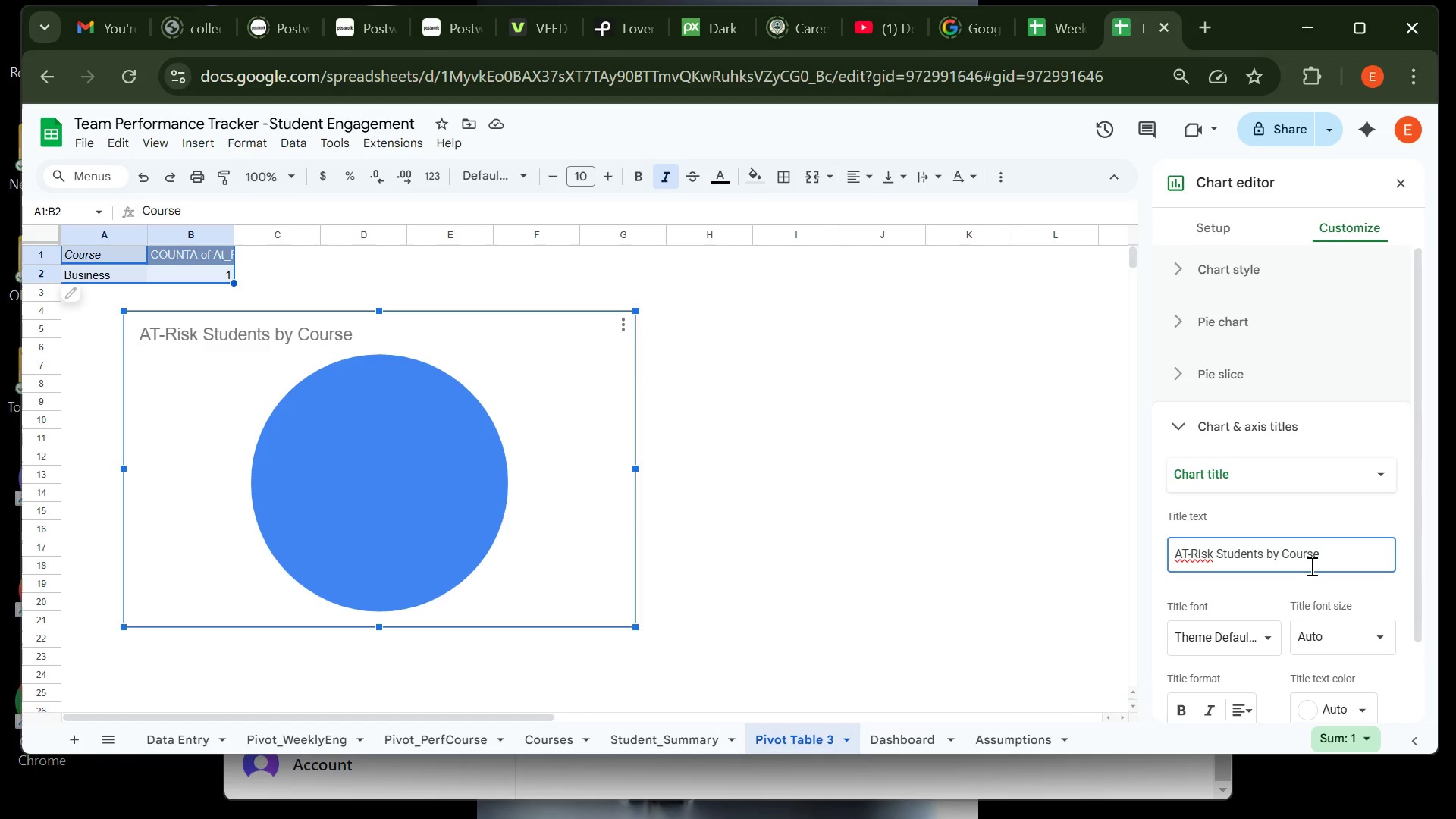 
wait(26.48)
 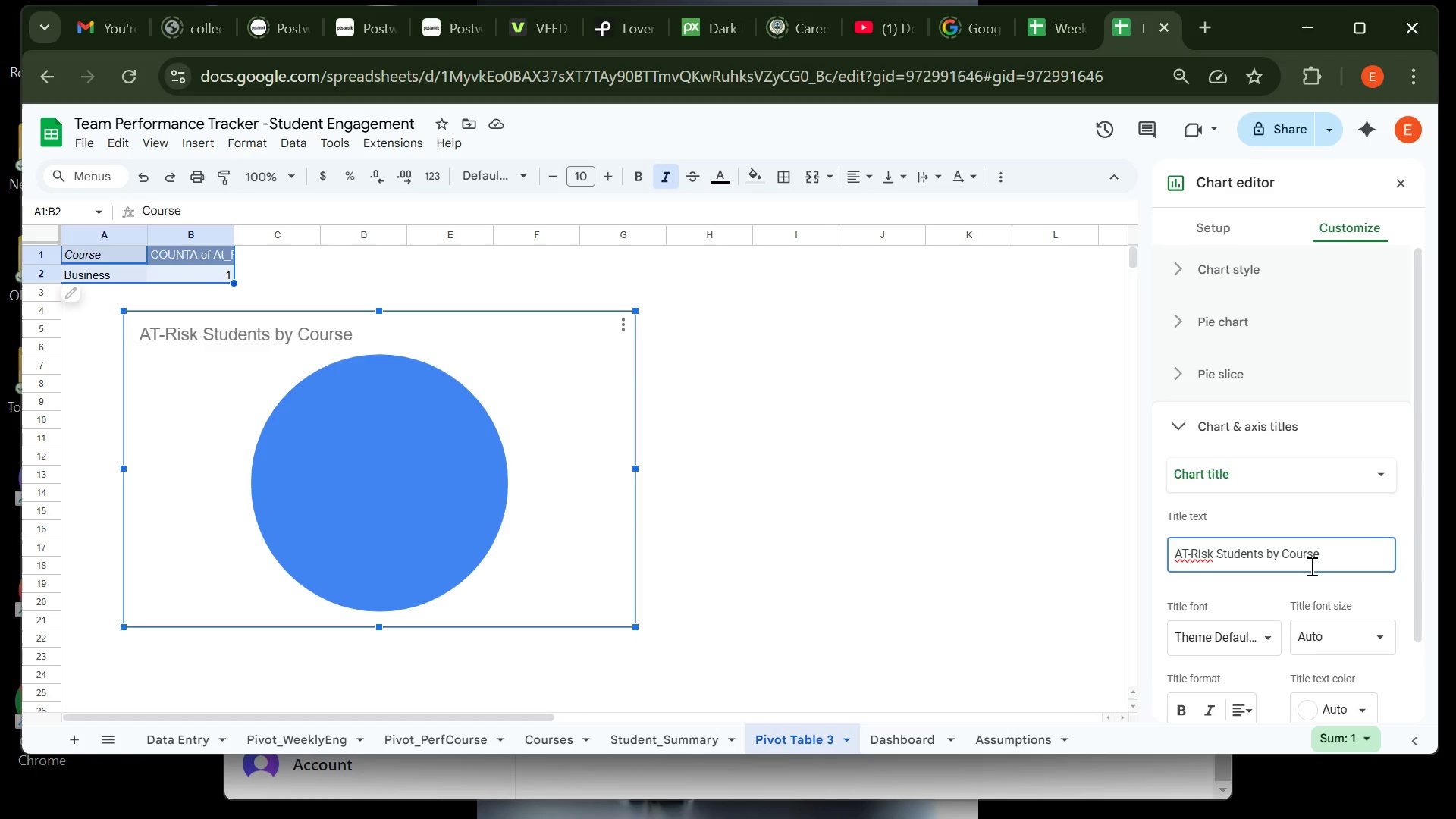 
left_click([1251, 366])
 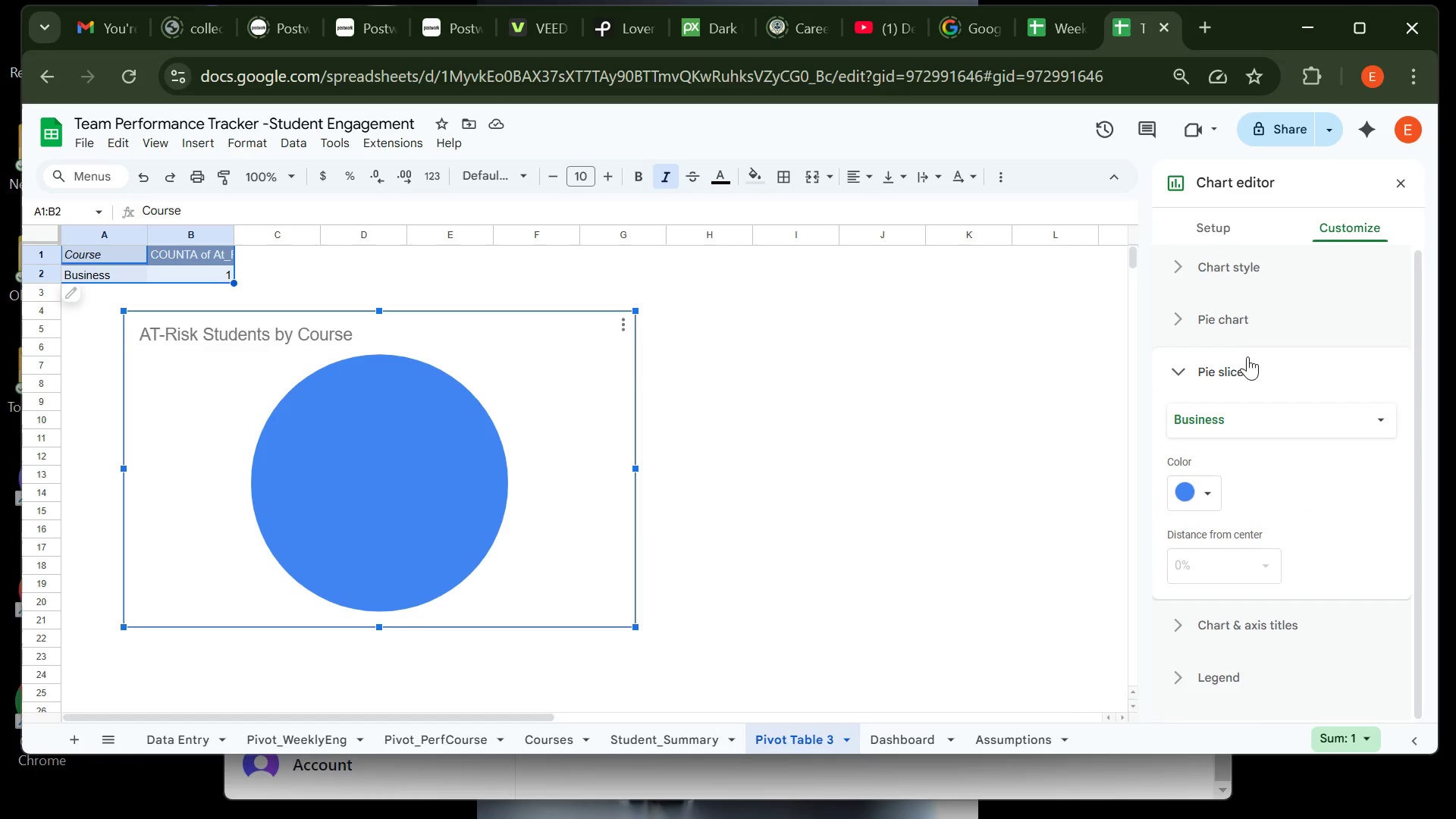 
wait(5.33)
 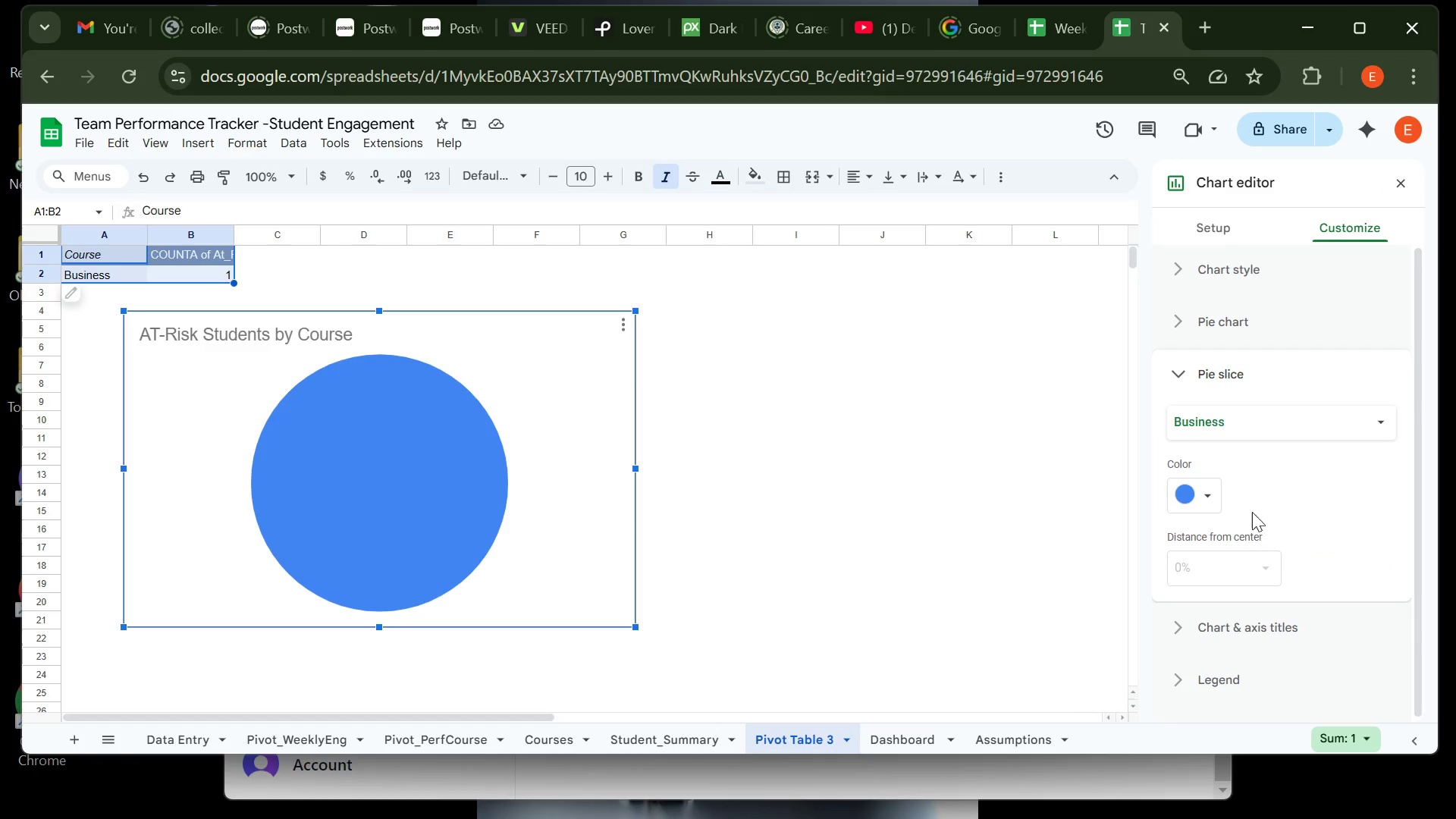 
left_click([1186, 375])
 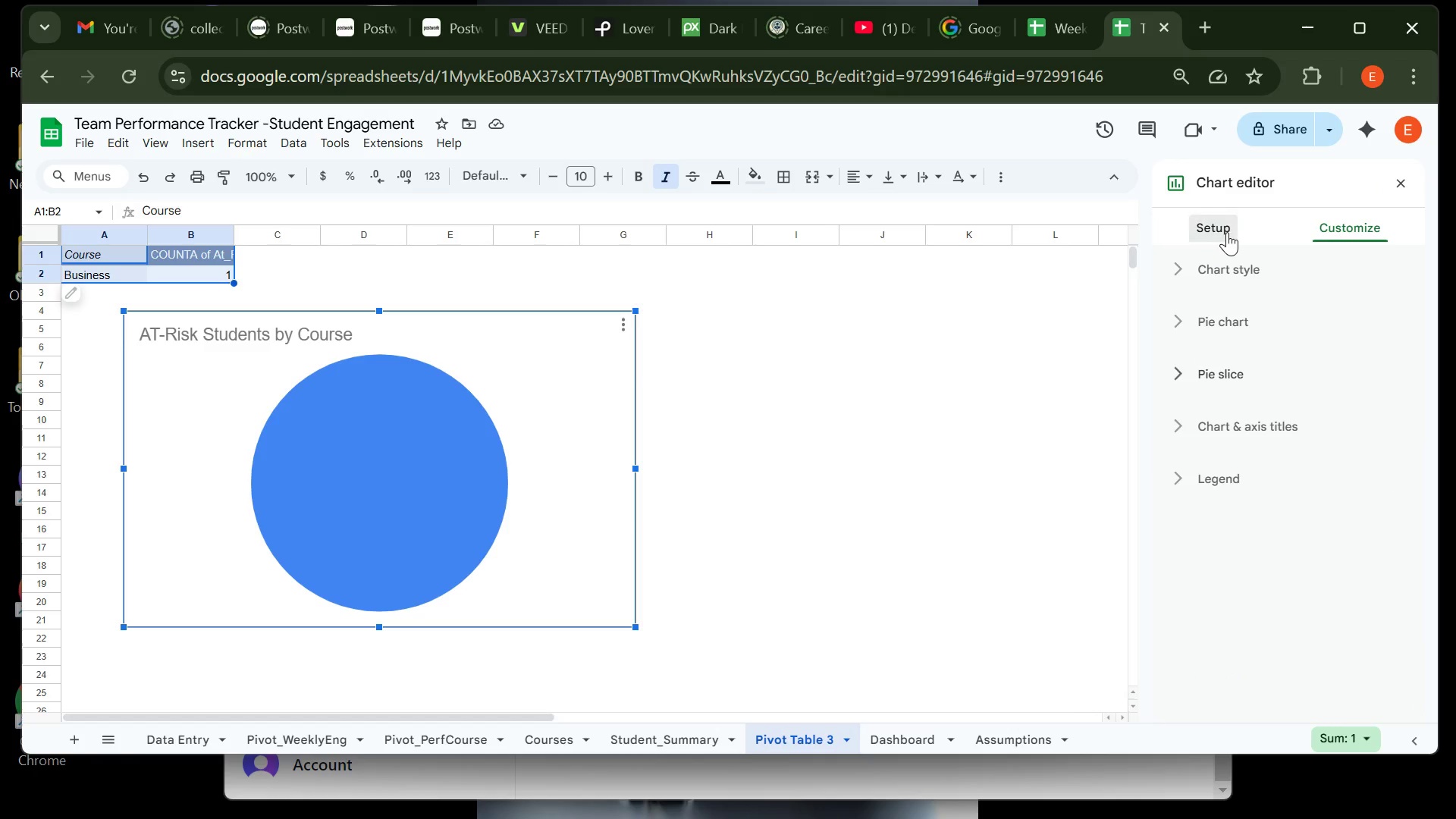 
left_click([1227, 232])
 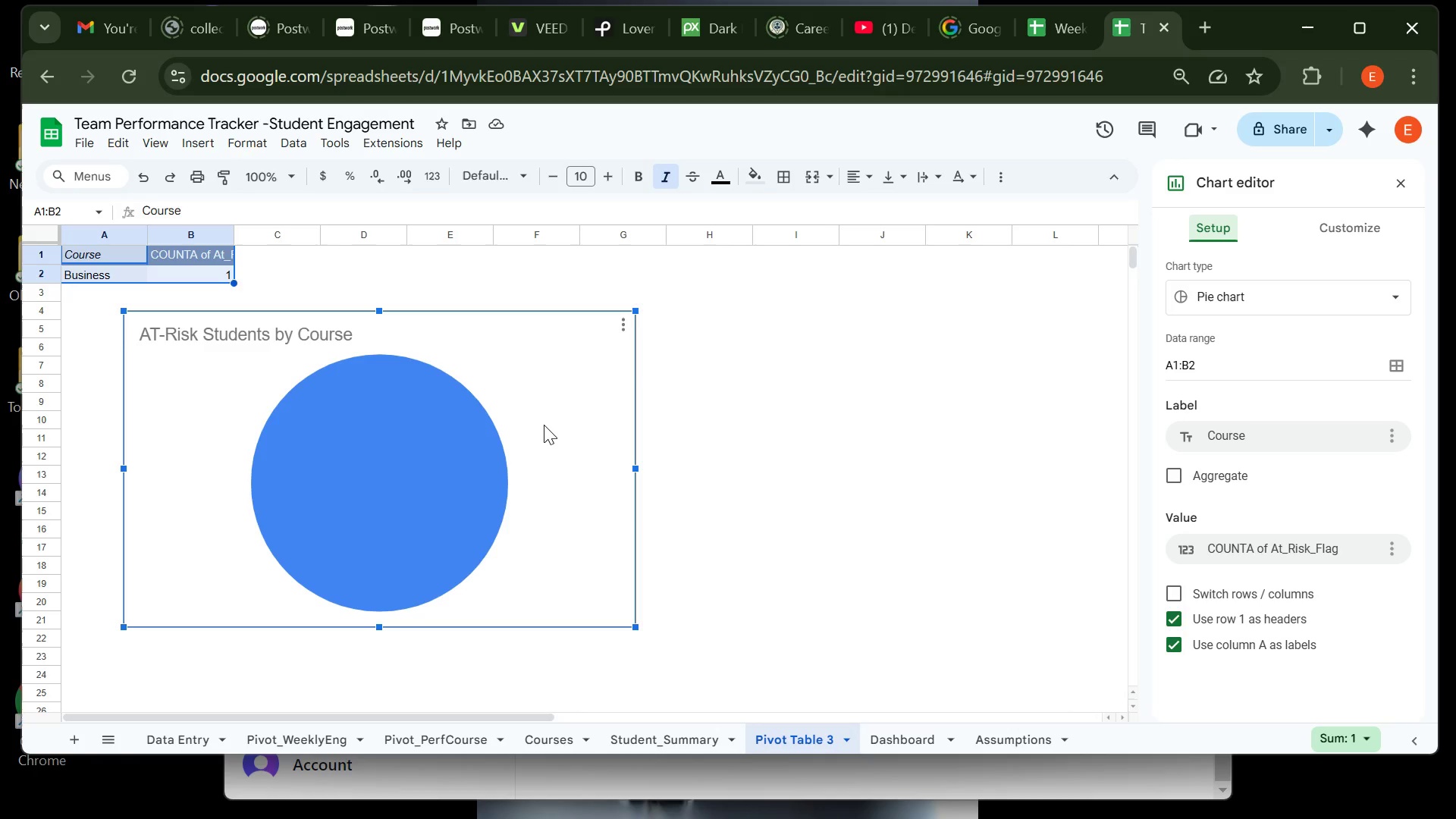 
key(Control+C)
 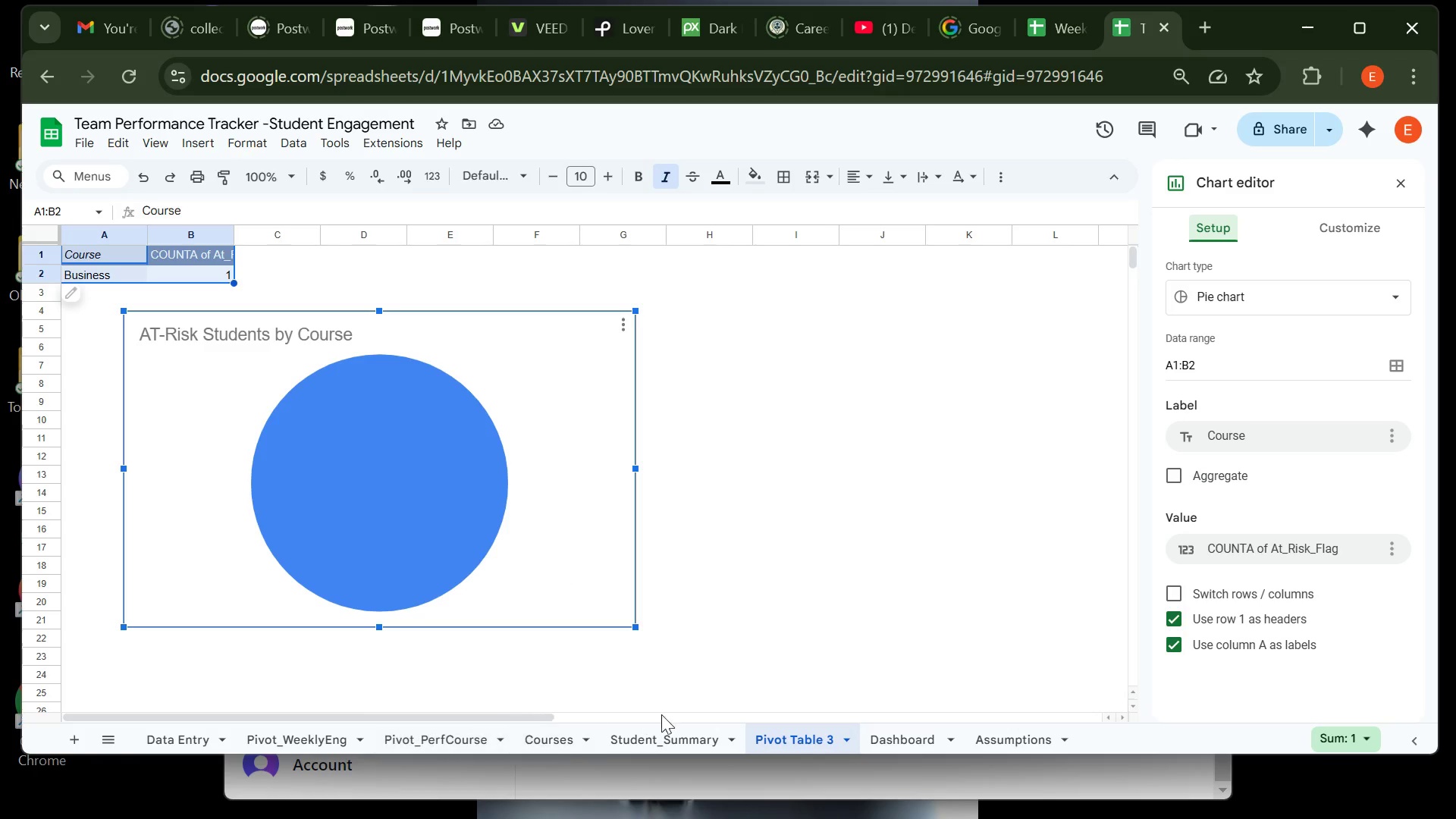 
wait(7.91)
 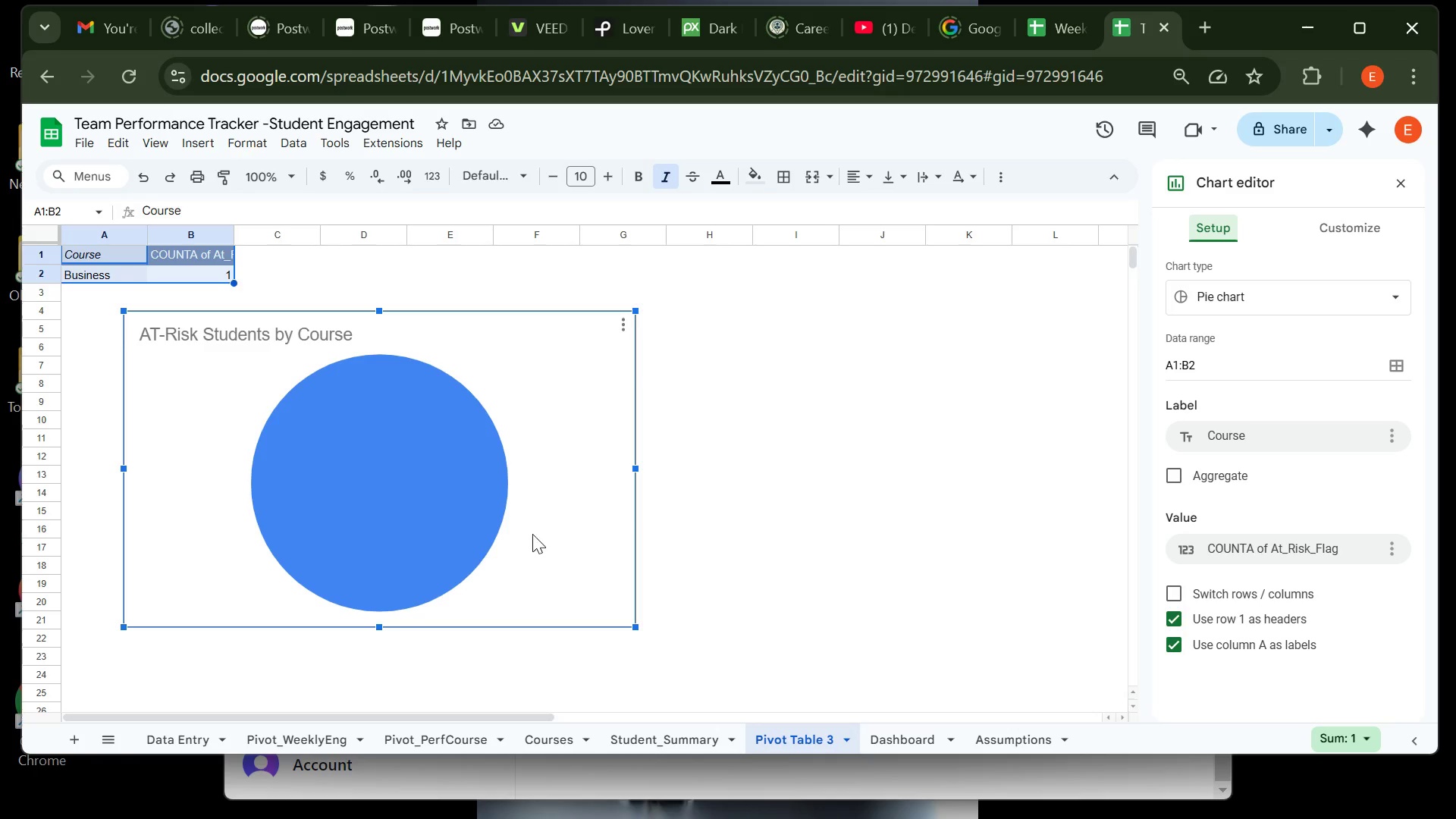 
left_click([899, 732])
 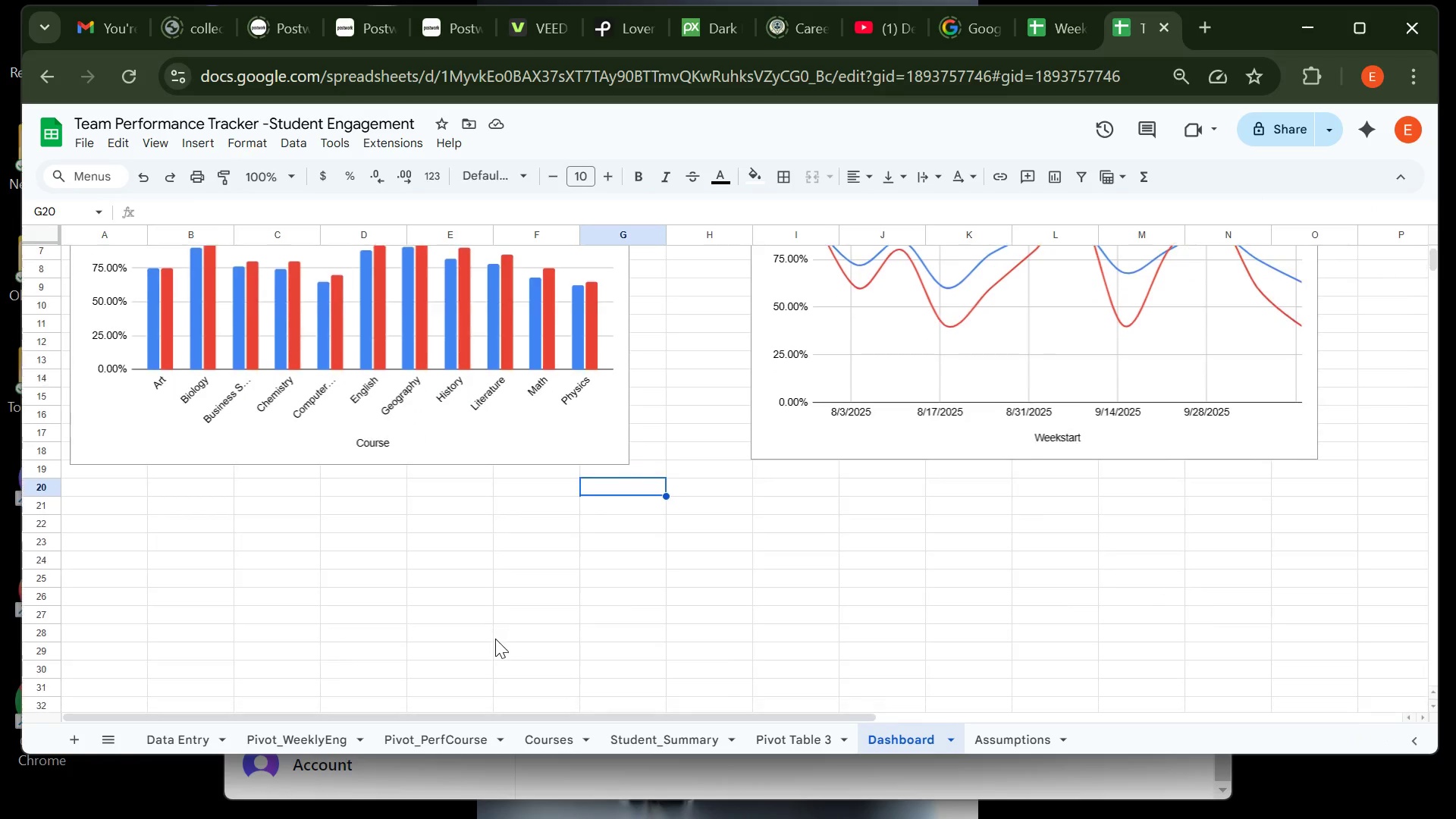 
left_click([413, 570])
 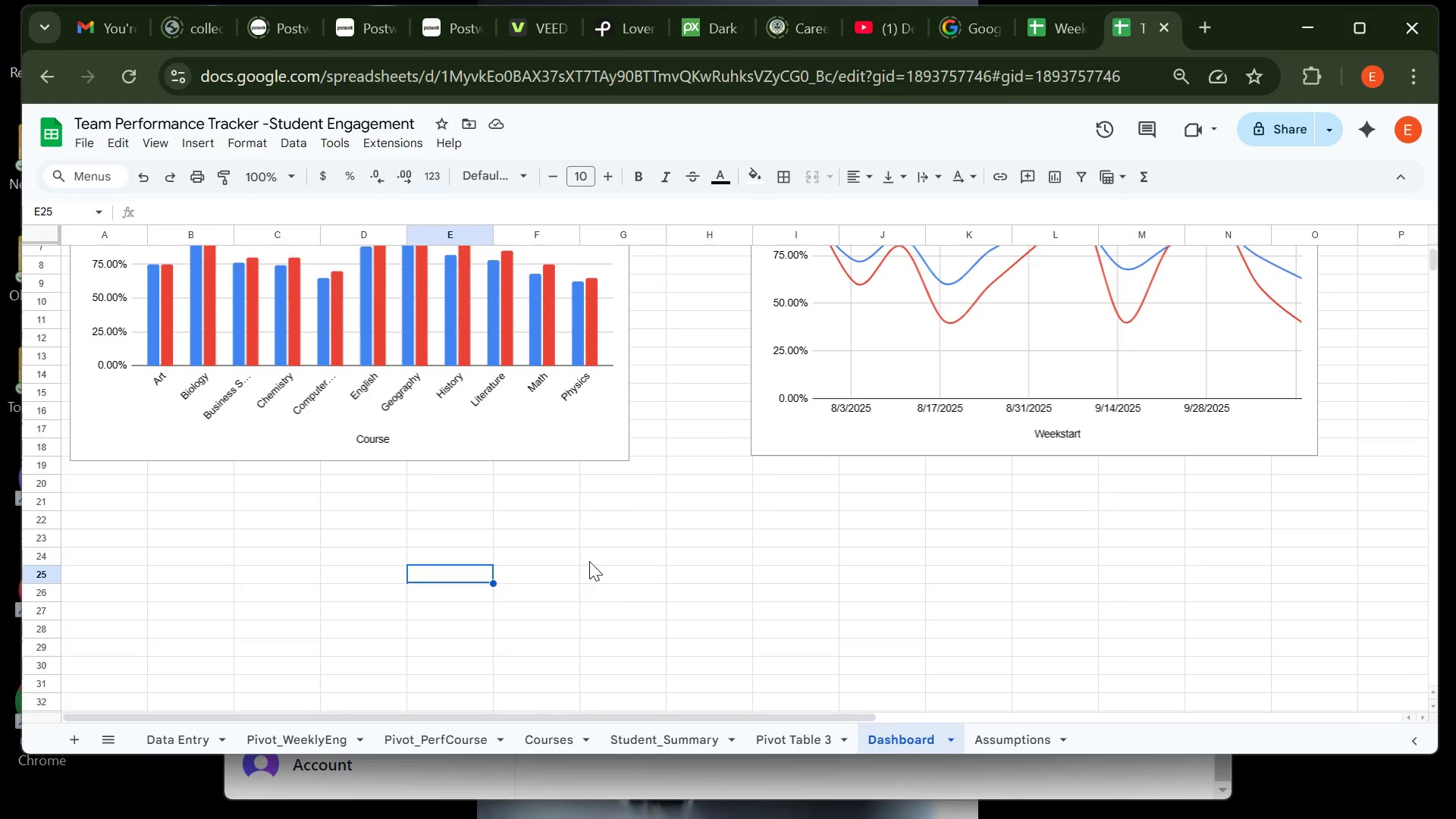 
left_click([589, 561])
 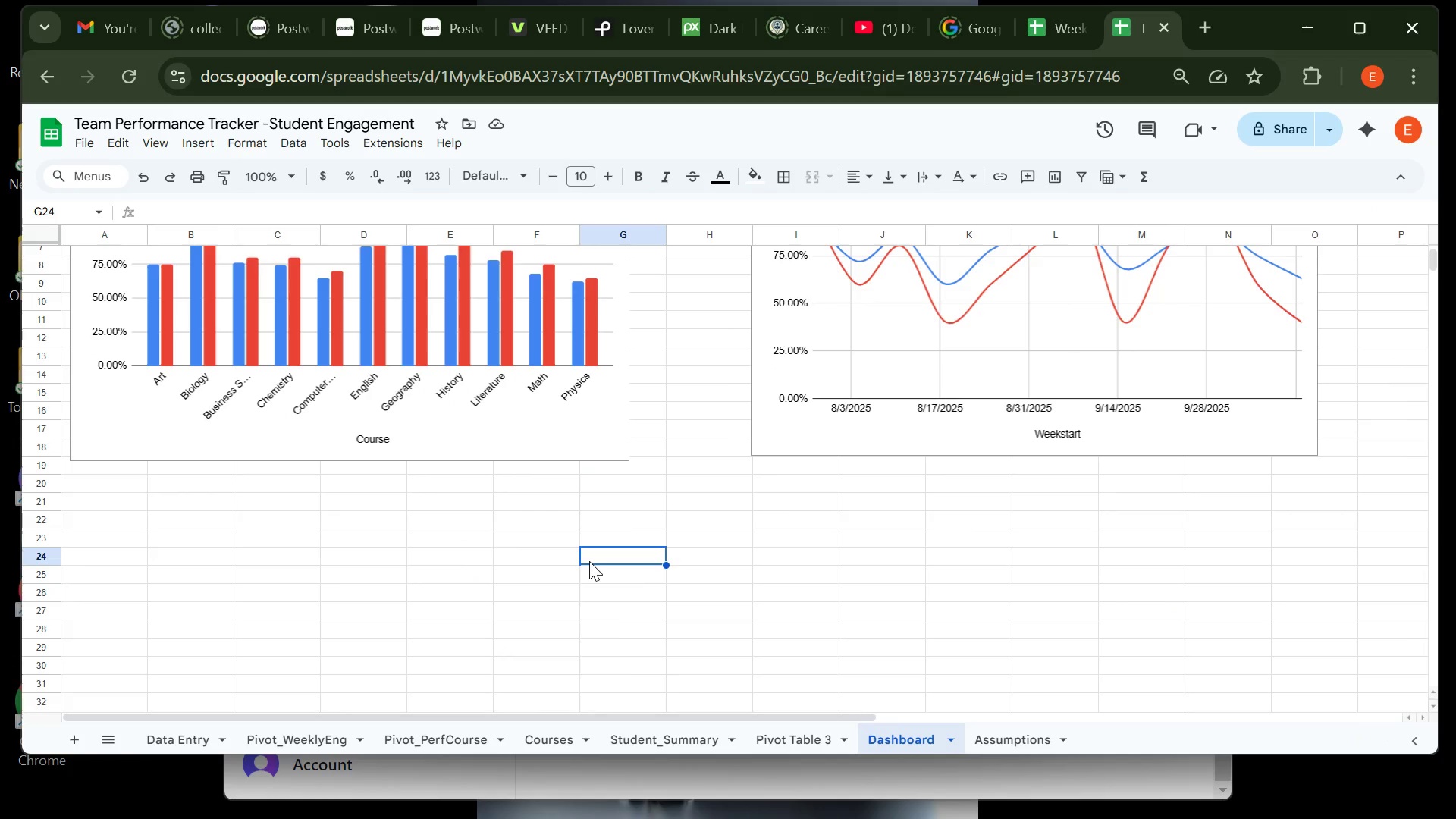 
key(Control+V)
 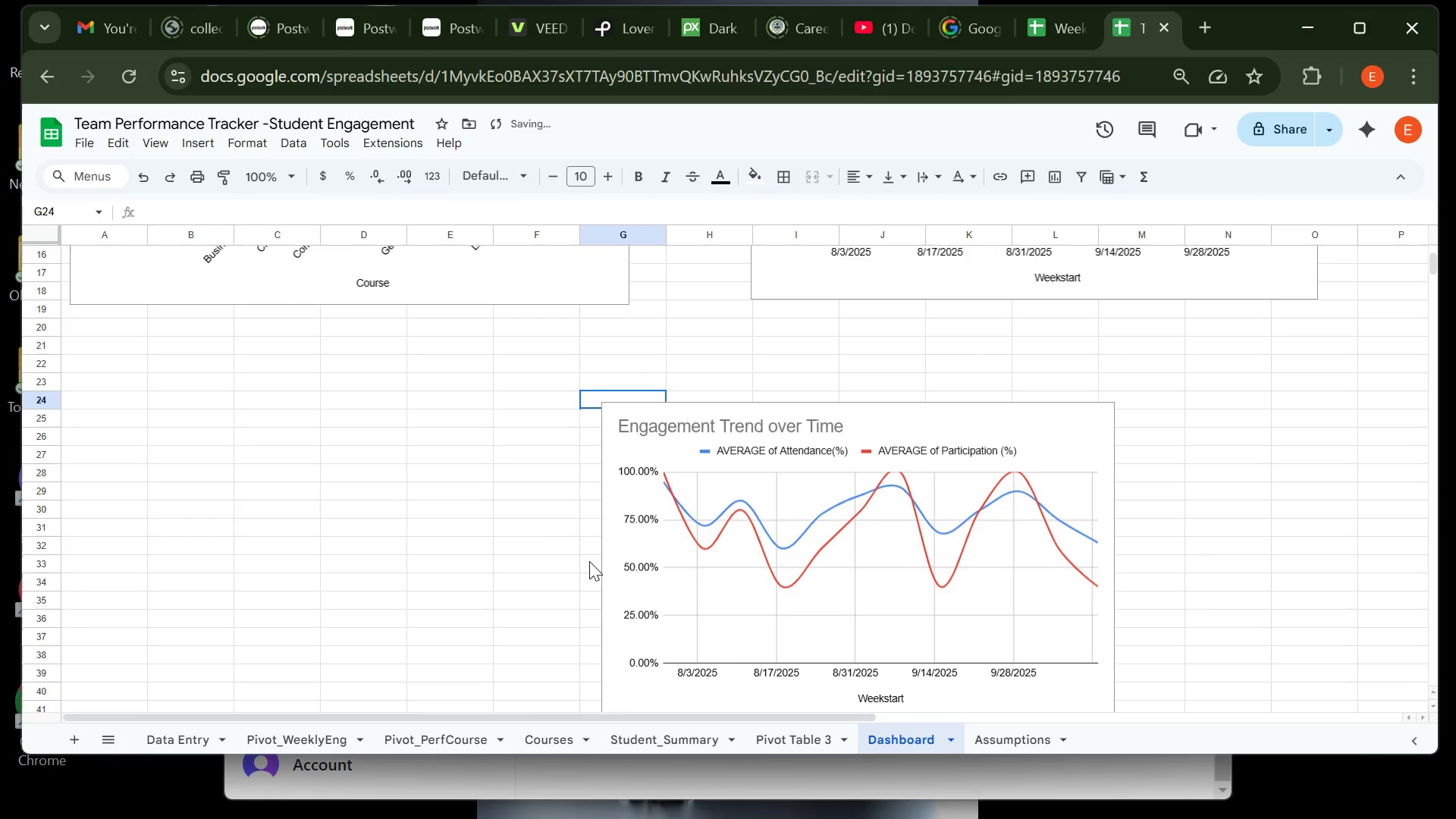 
key(Backspace)
 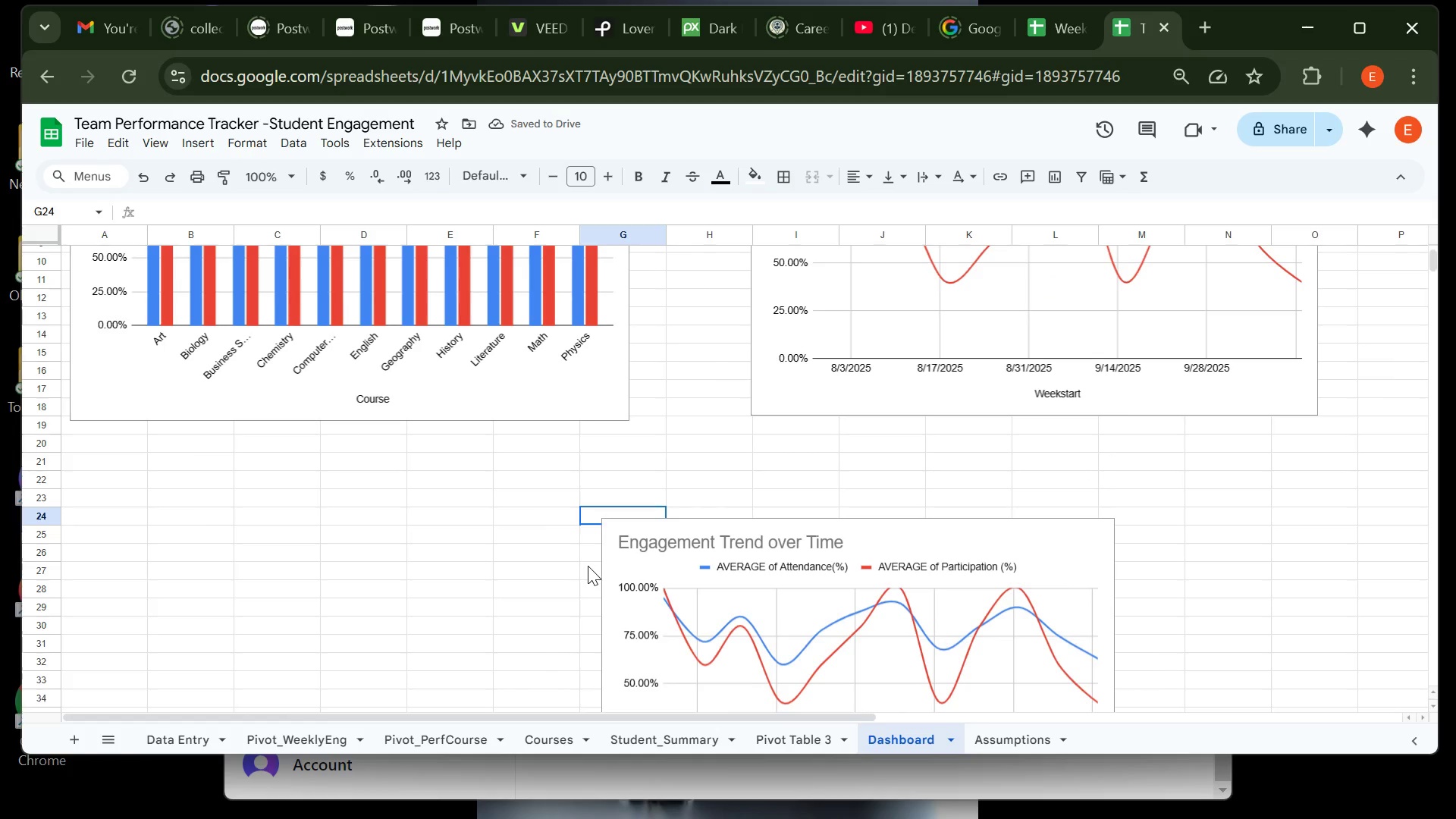 
key(Control+Z)
 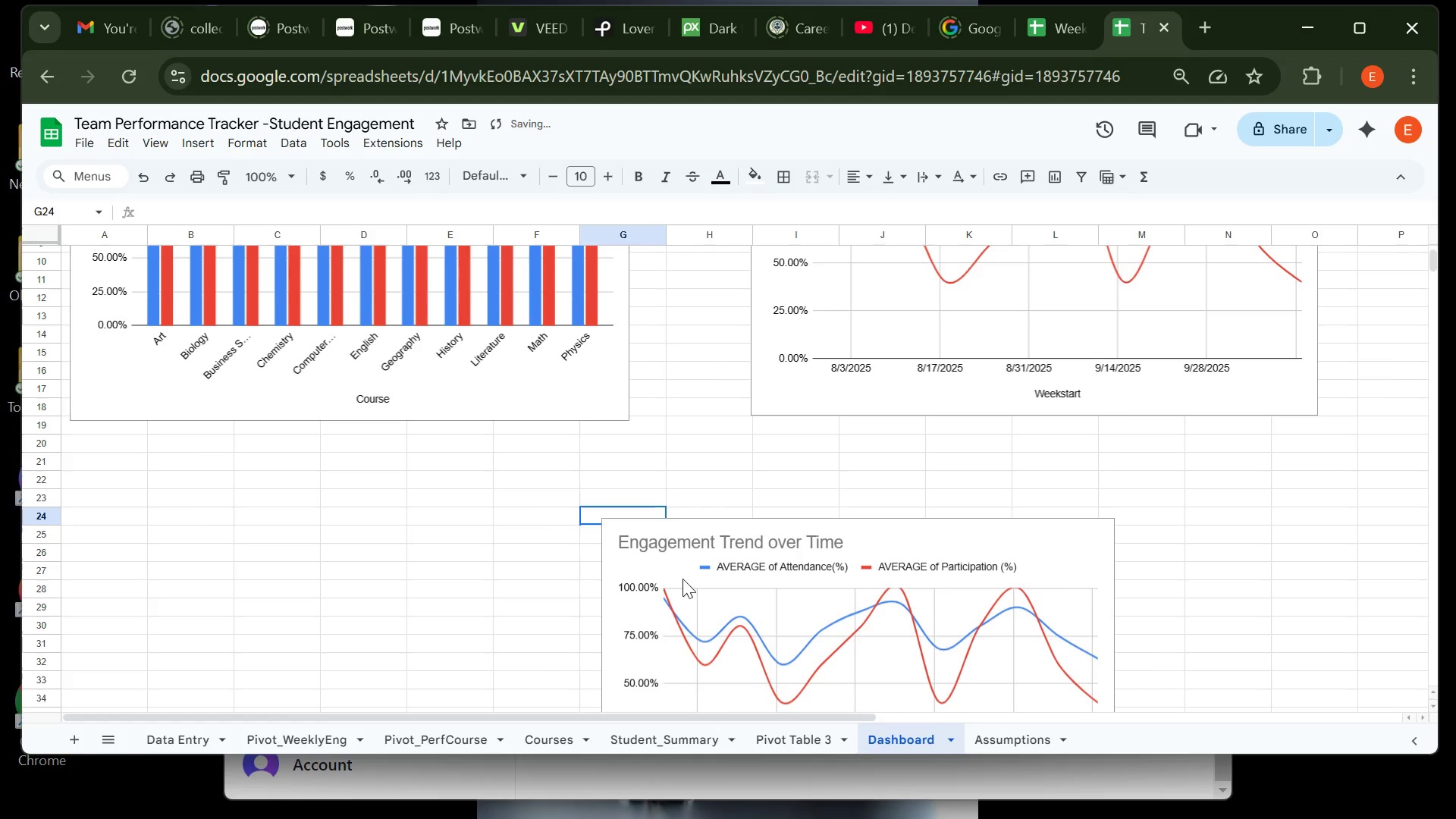 
left_click([698, 579])
 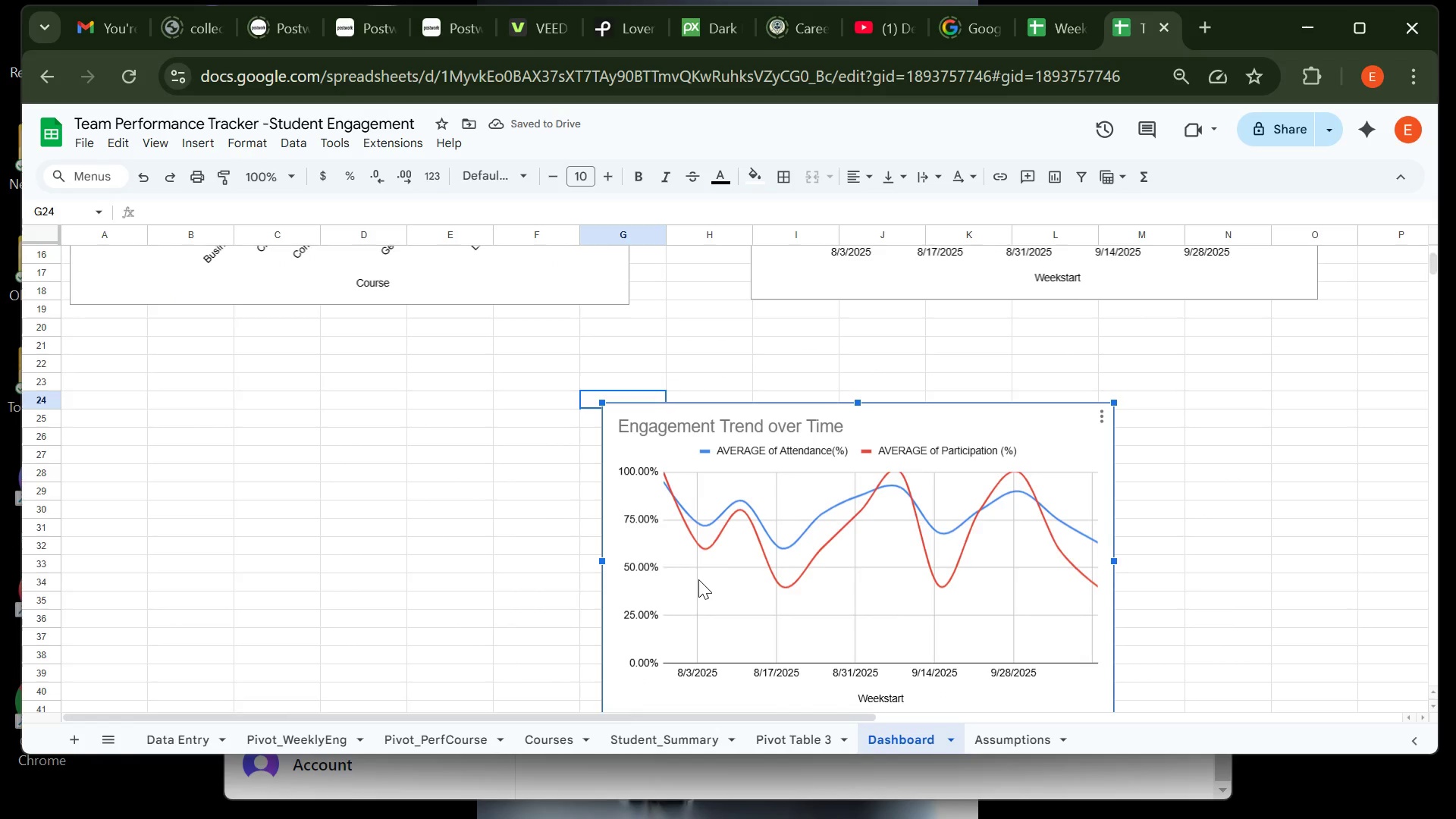 
key(Backspace)
 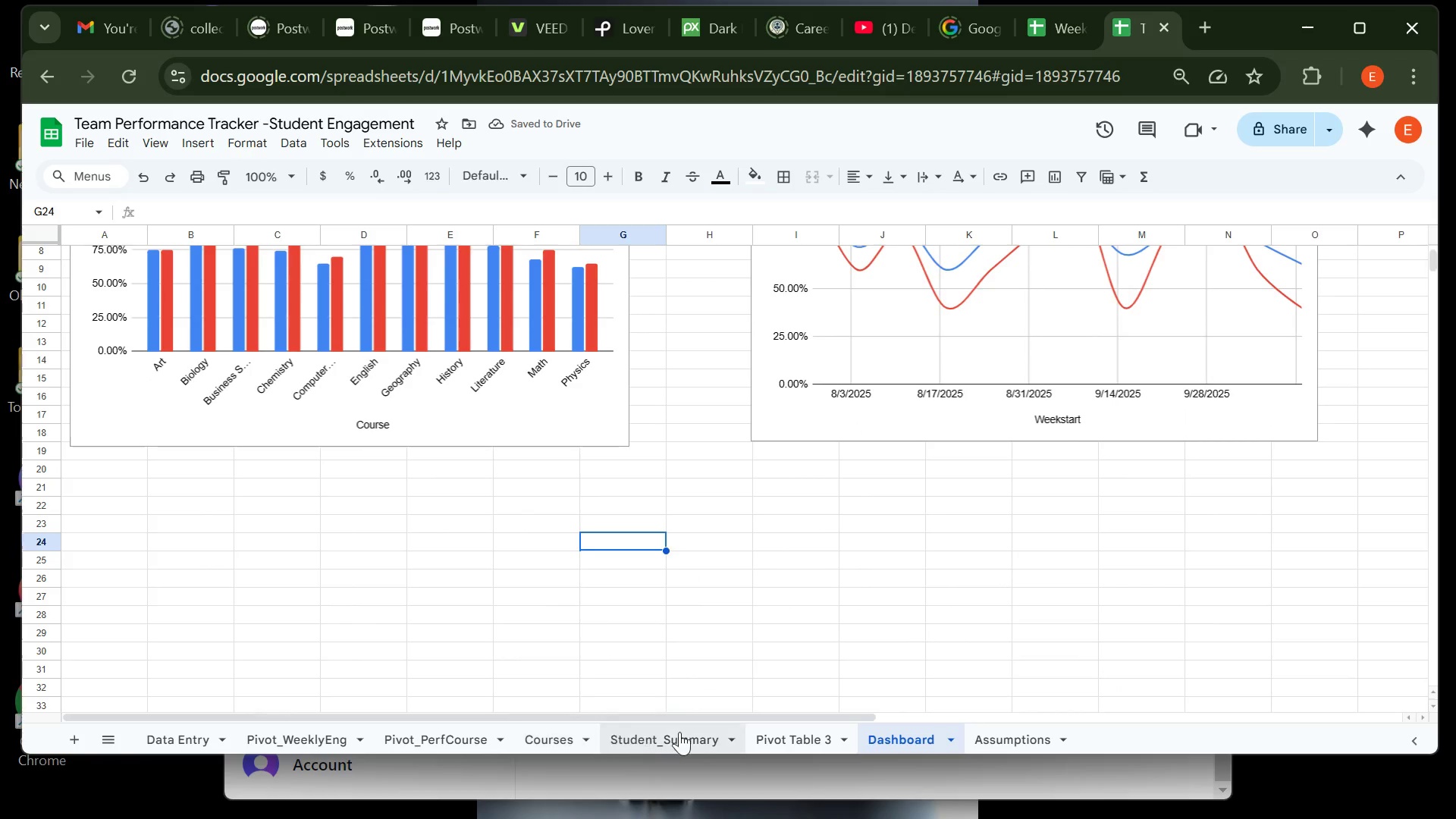 
left_click([779, 733])
 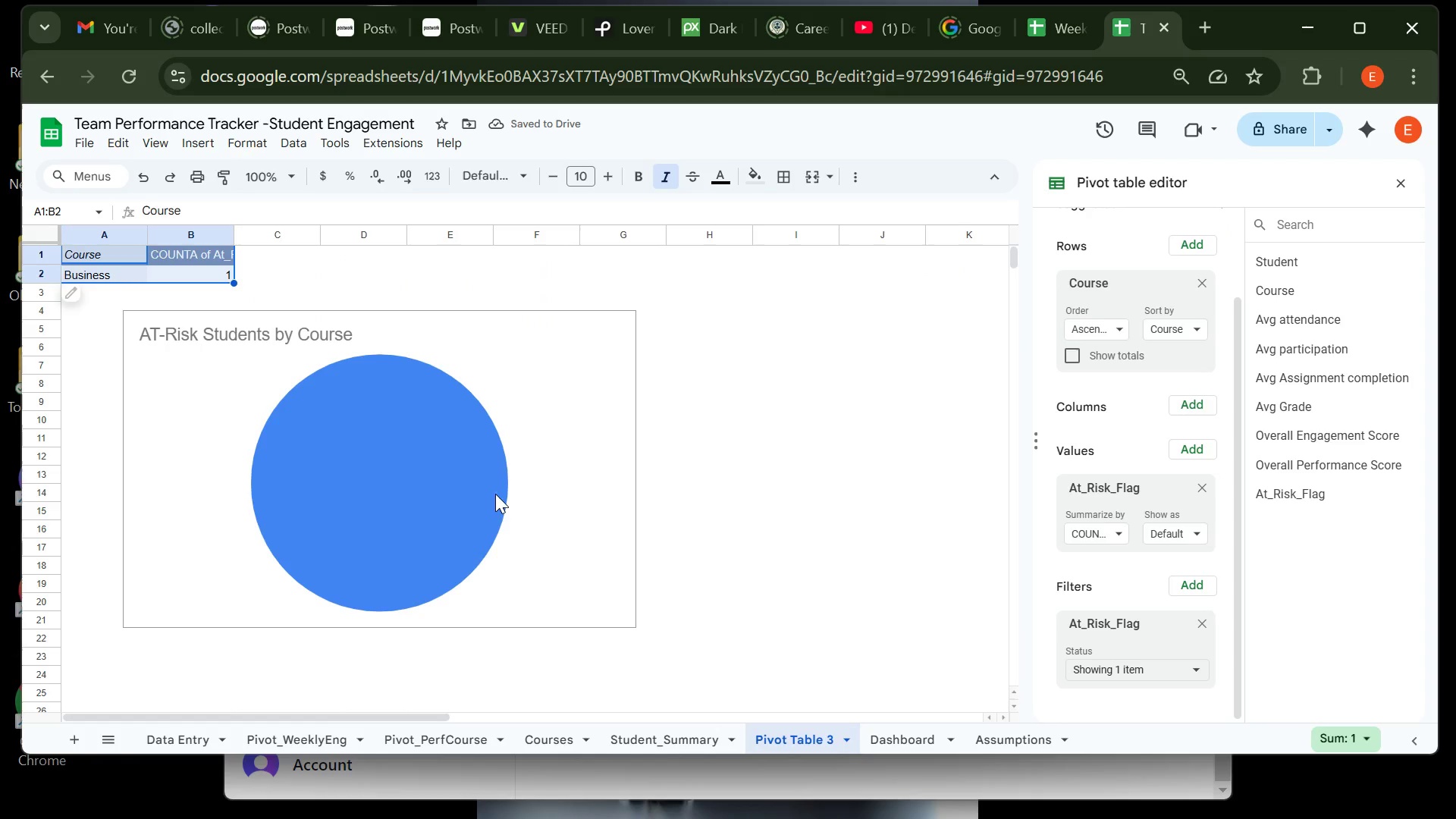 
left_click([482, 484])
 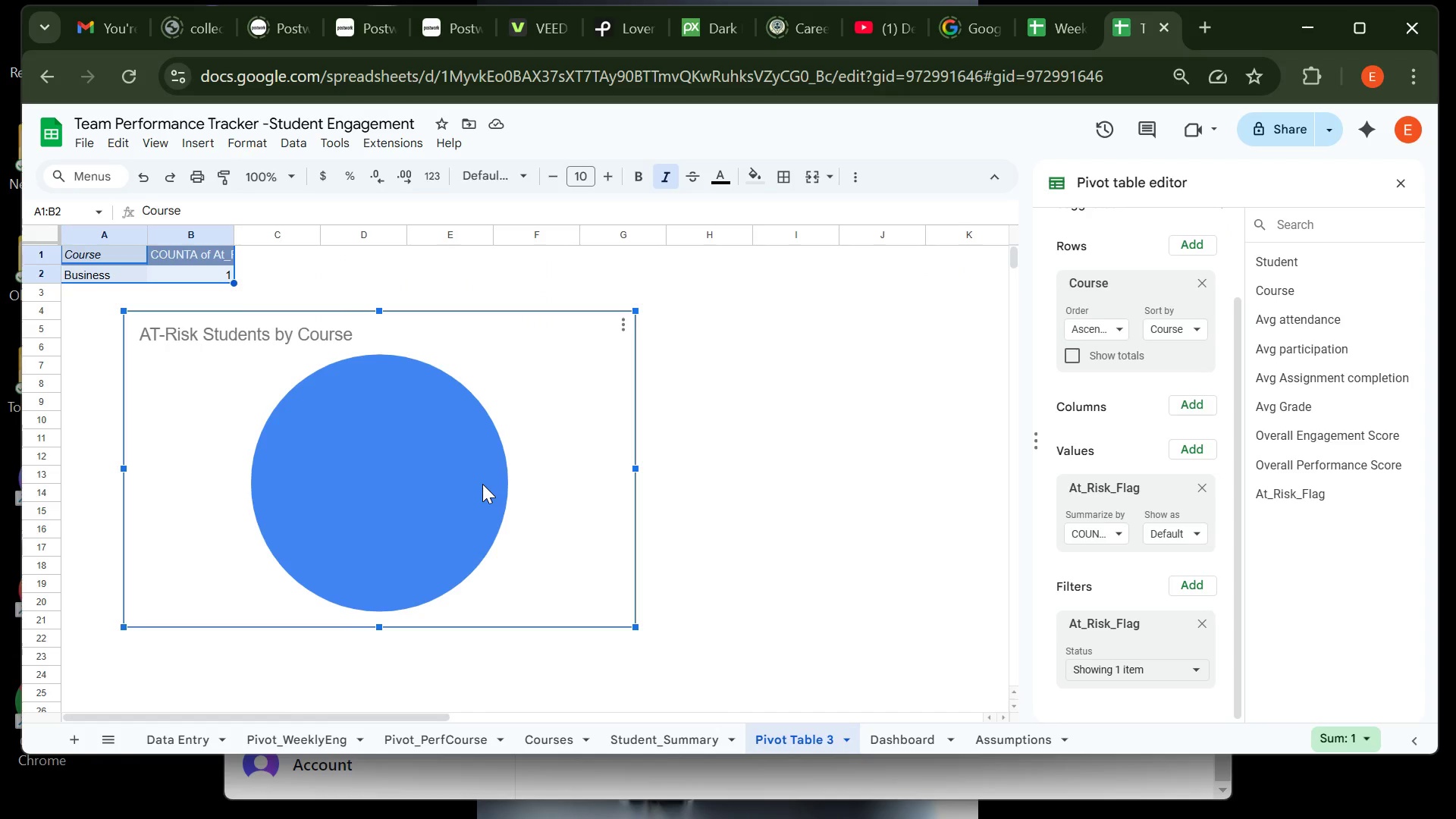 
key(Control+C)
 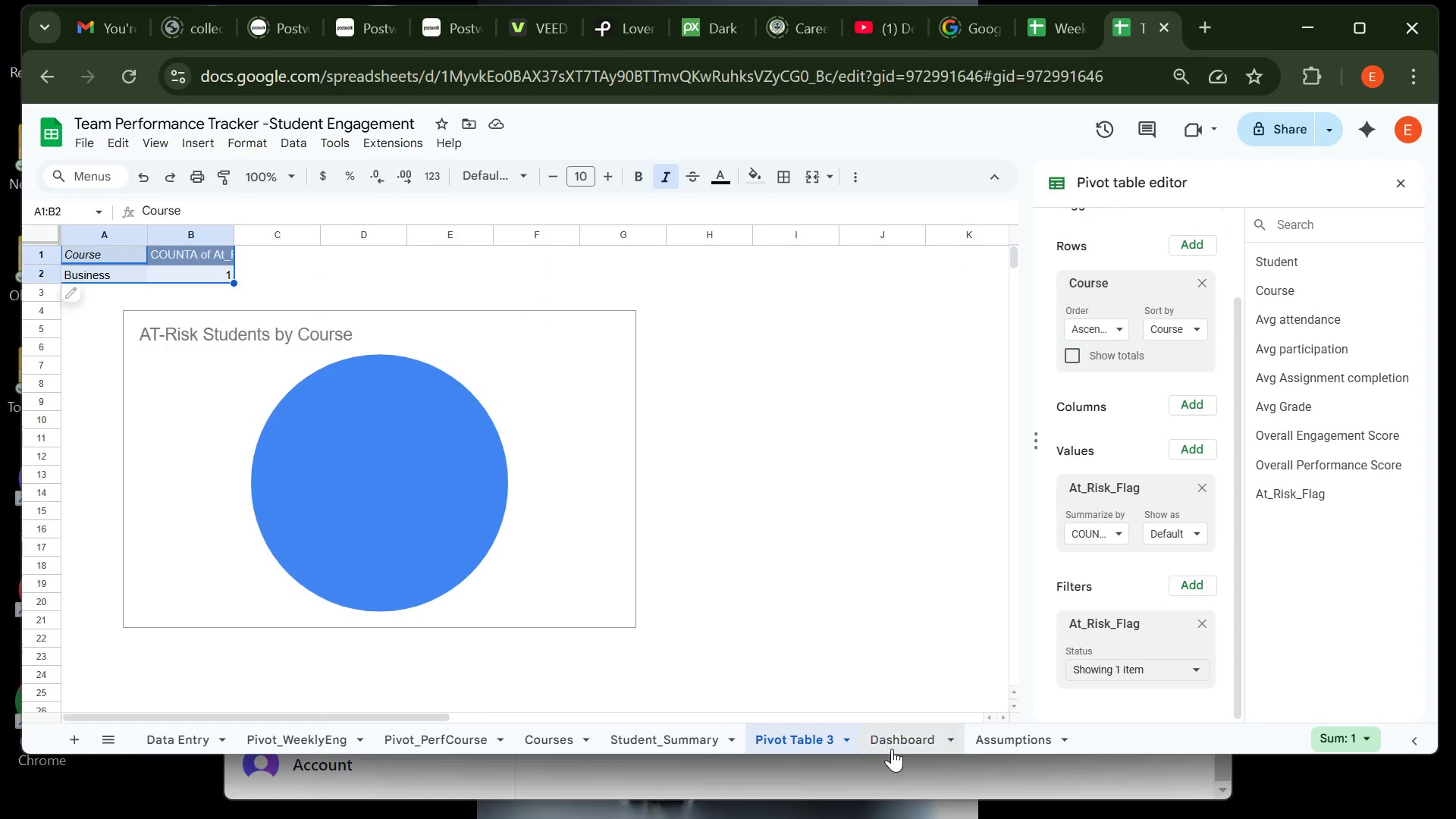 
left_click([894, 752])
 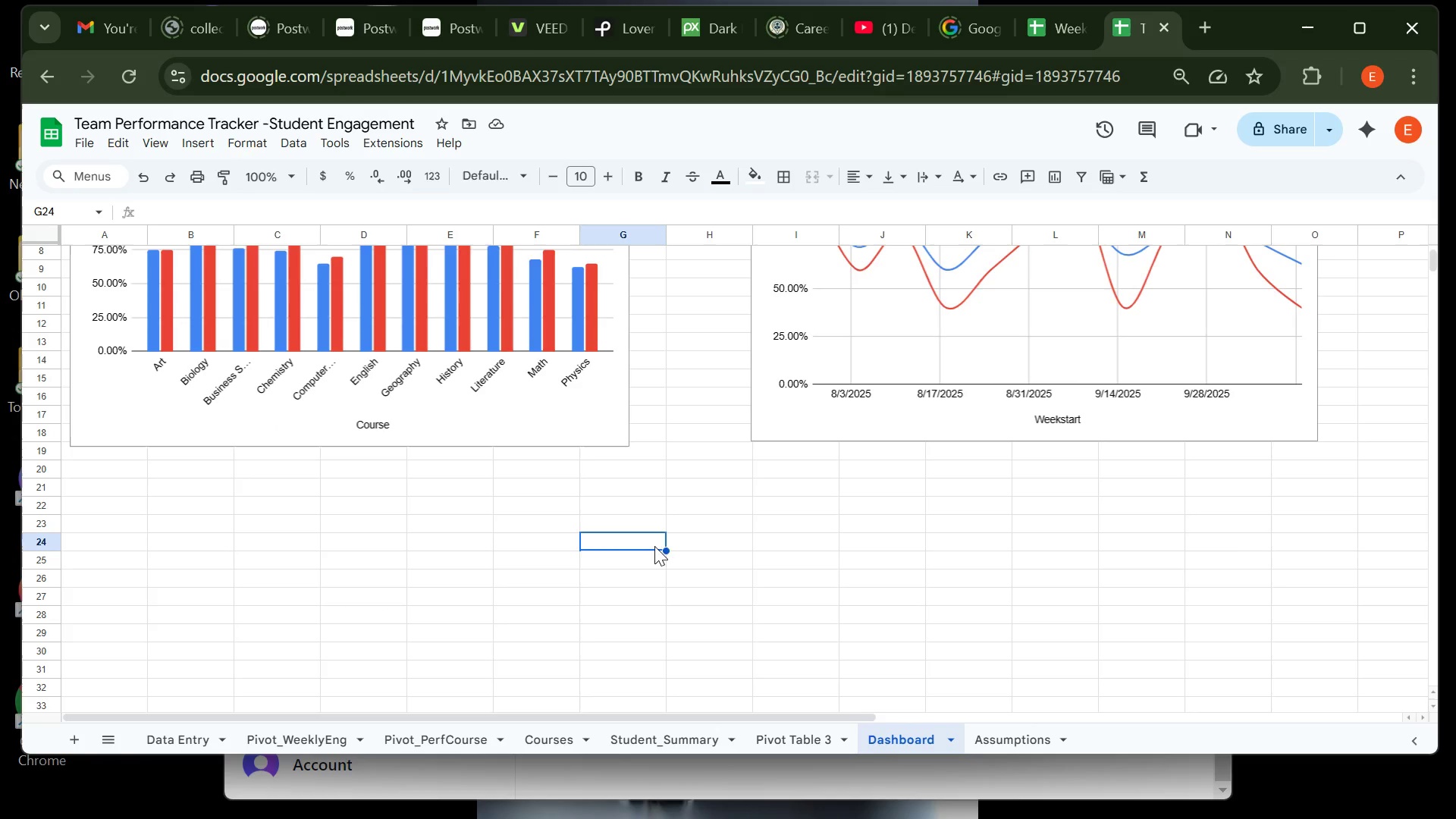 
left_click([701, 543])
 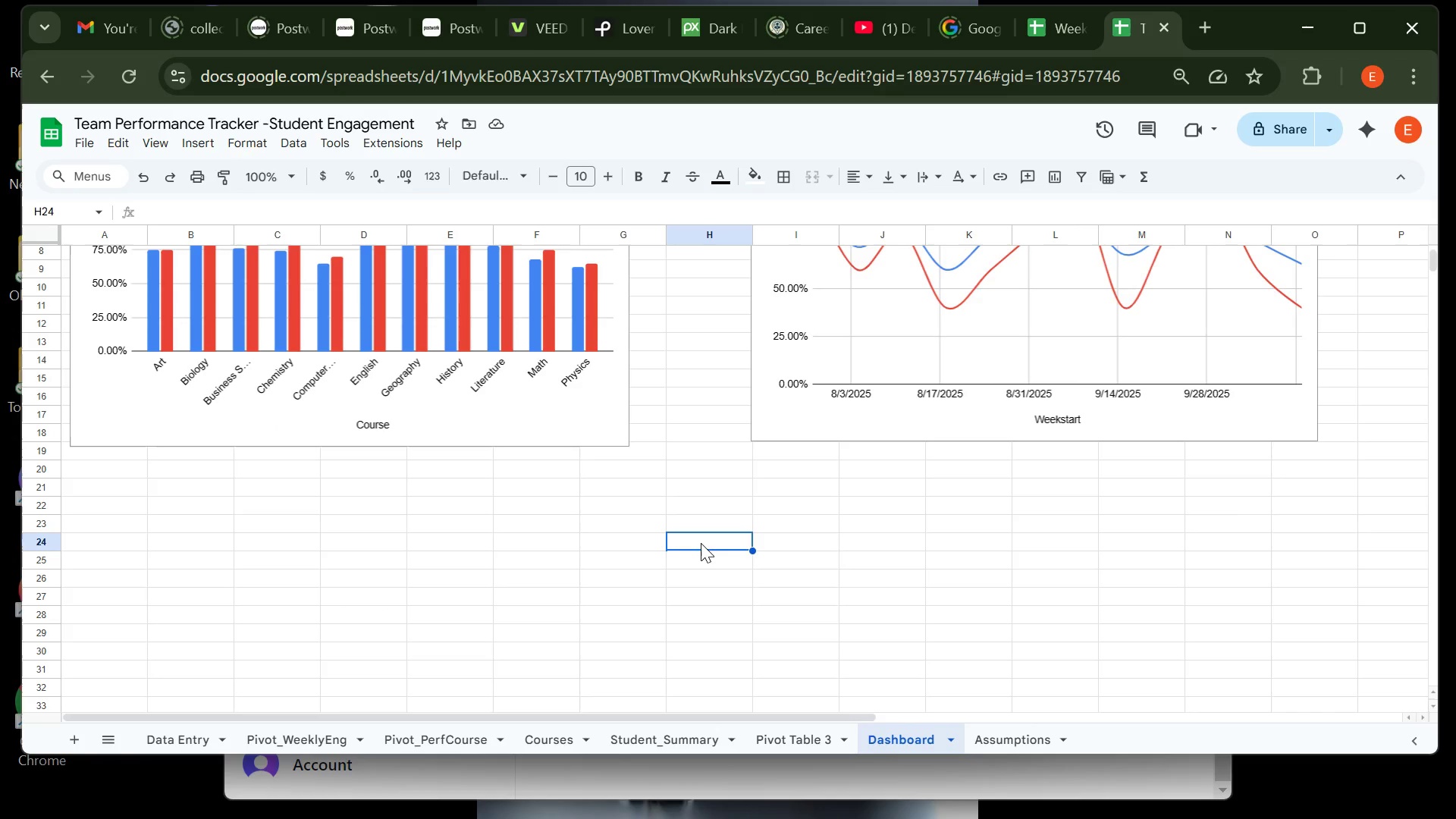 
key(Control+V)
 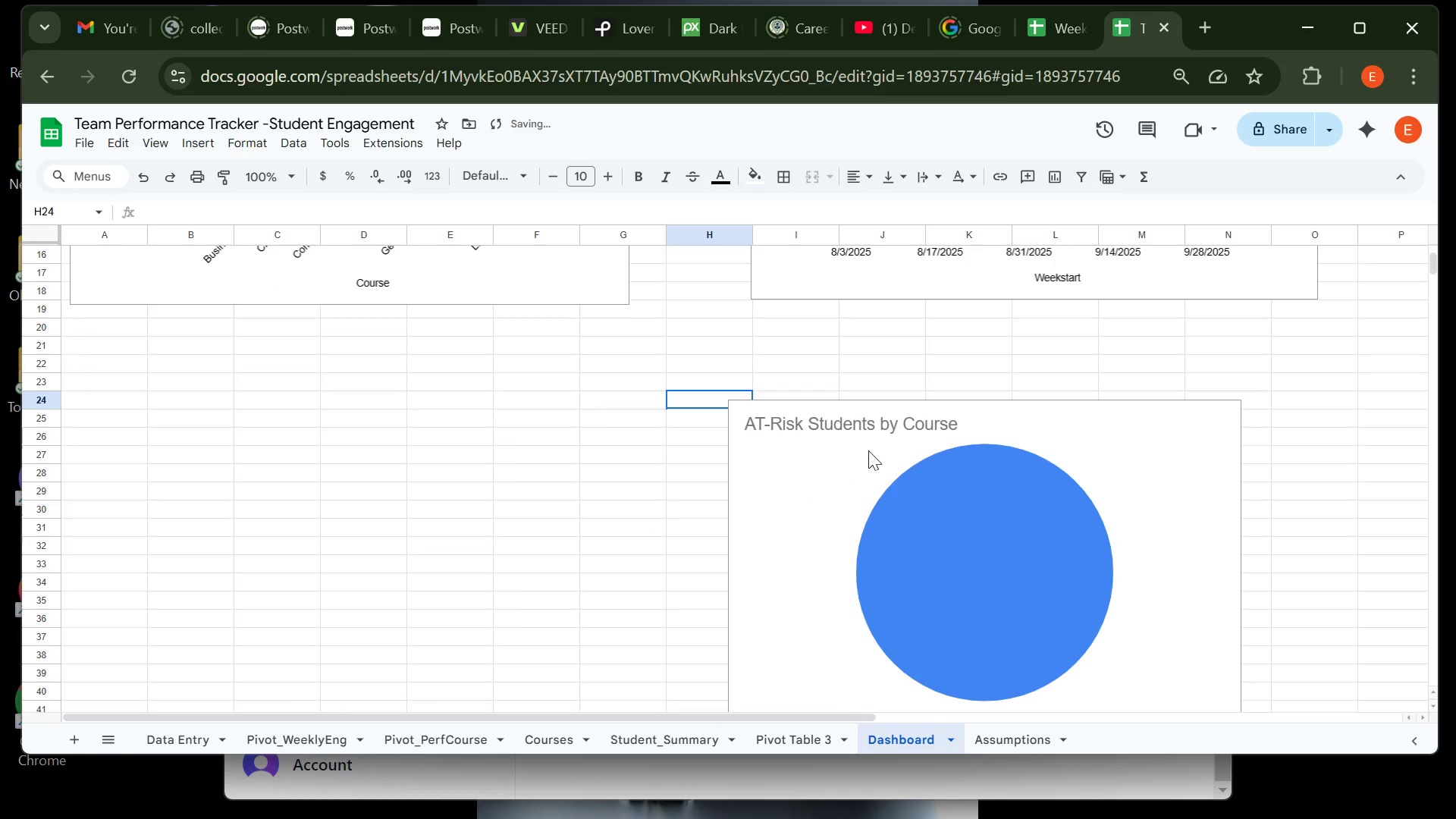 
left_click([877, 445])
 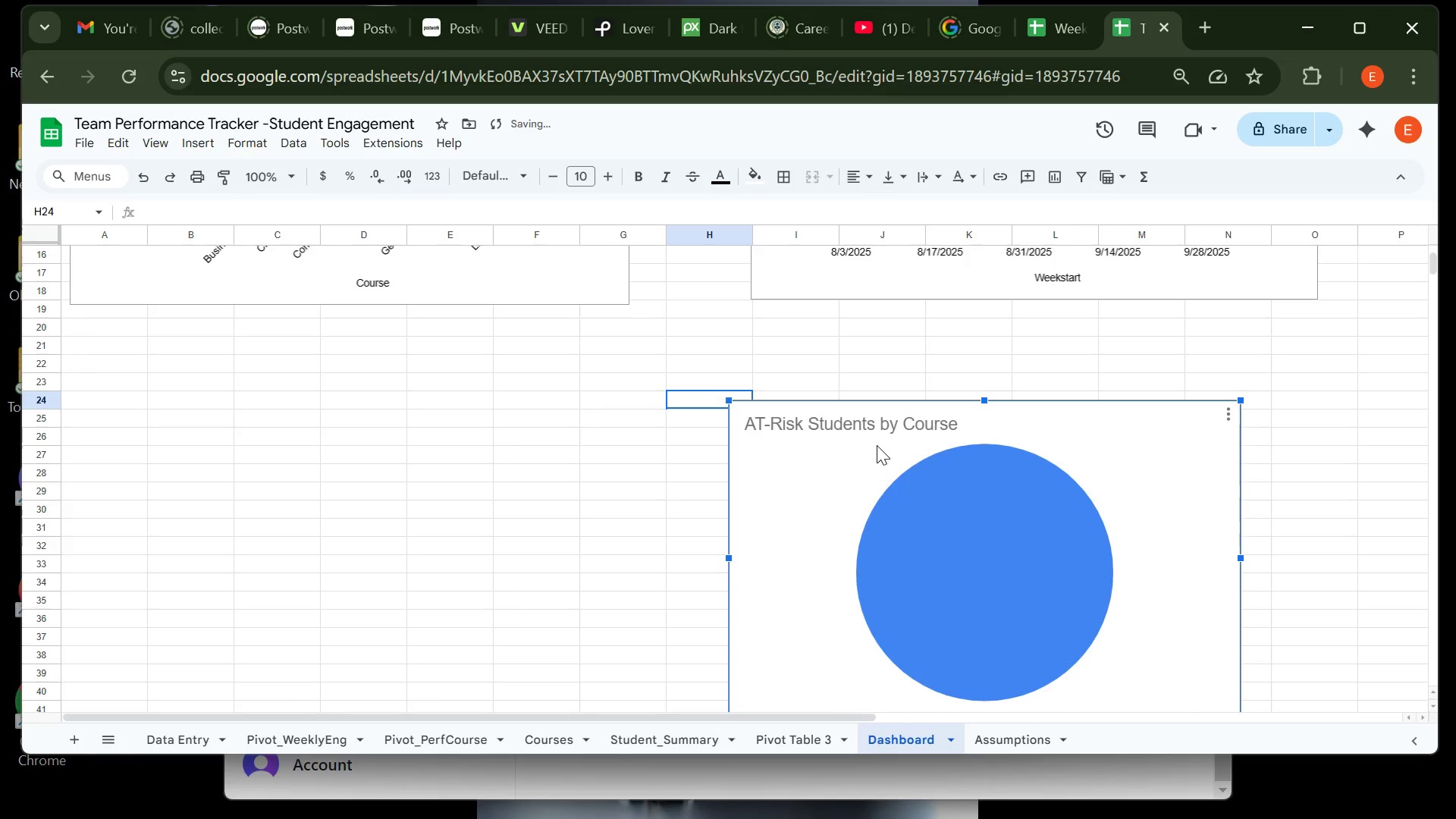 
left_click([877, 445])
 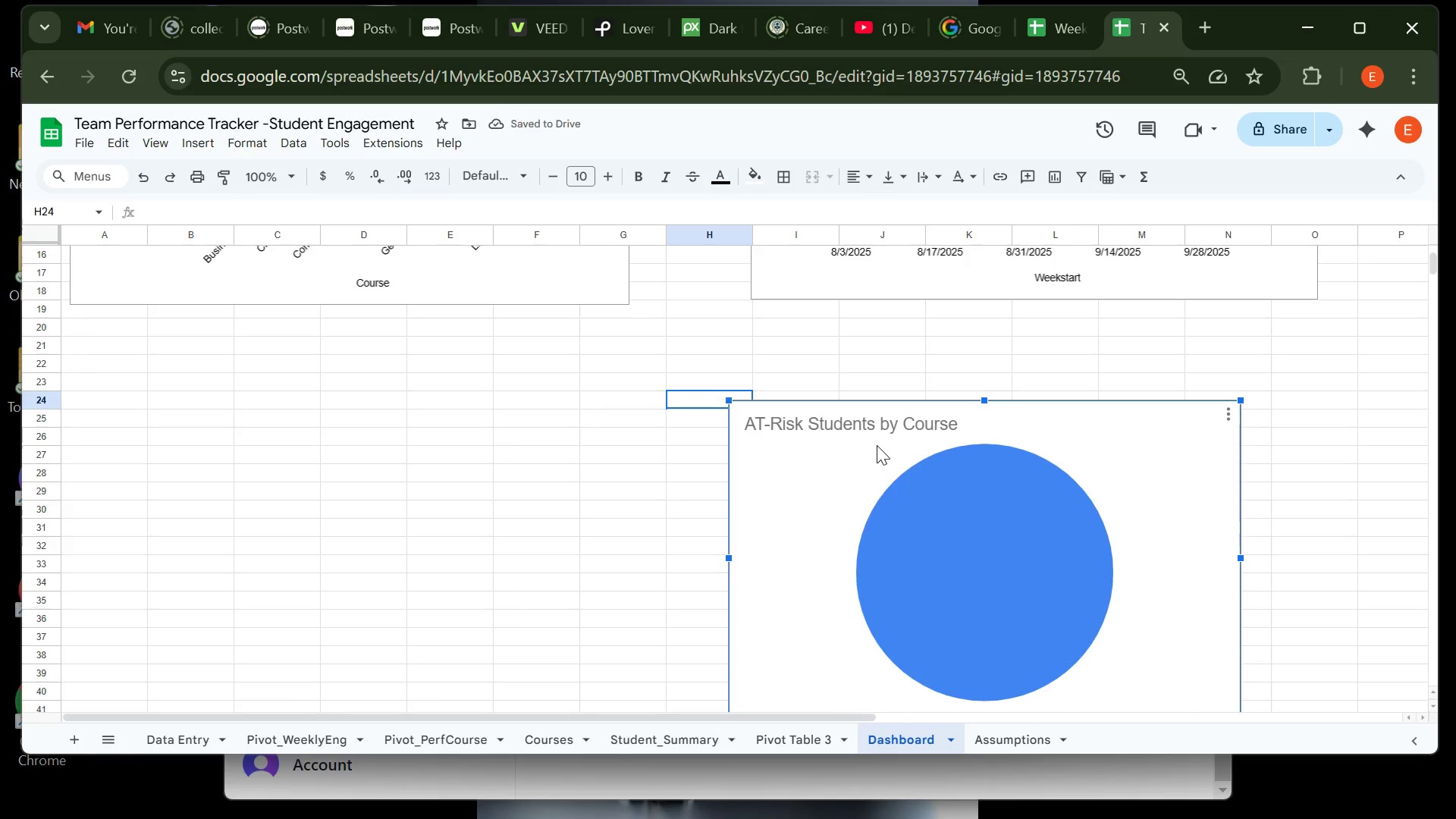 
left_click_drag(start_coordinate=[877, 445], to_coordinate=[614, 392])
 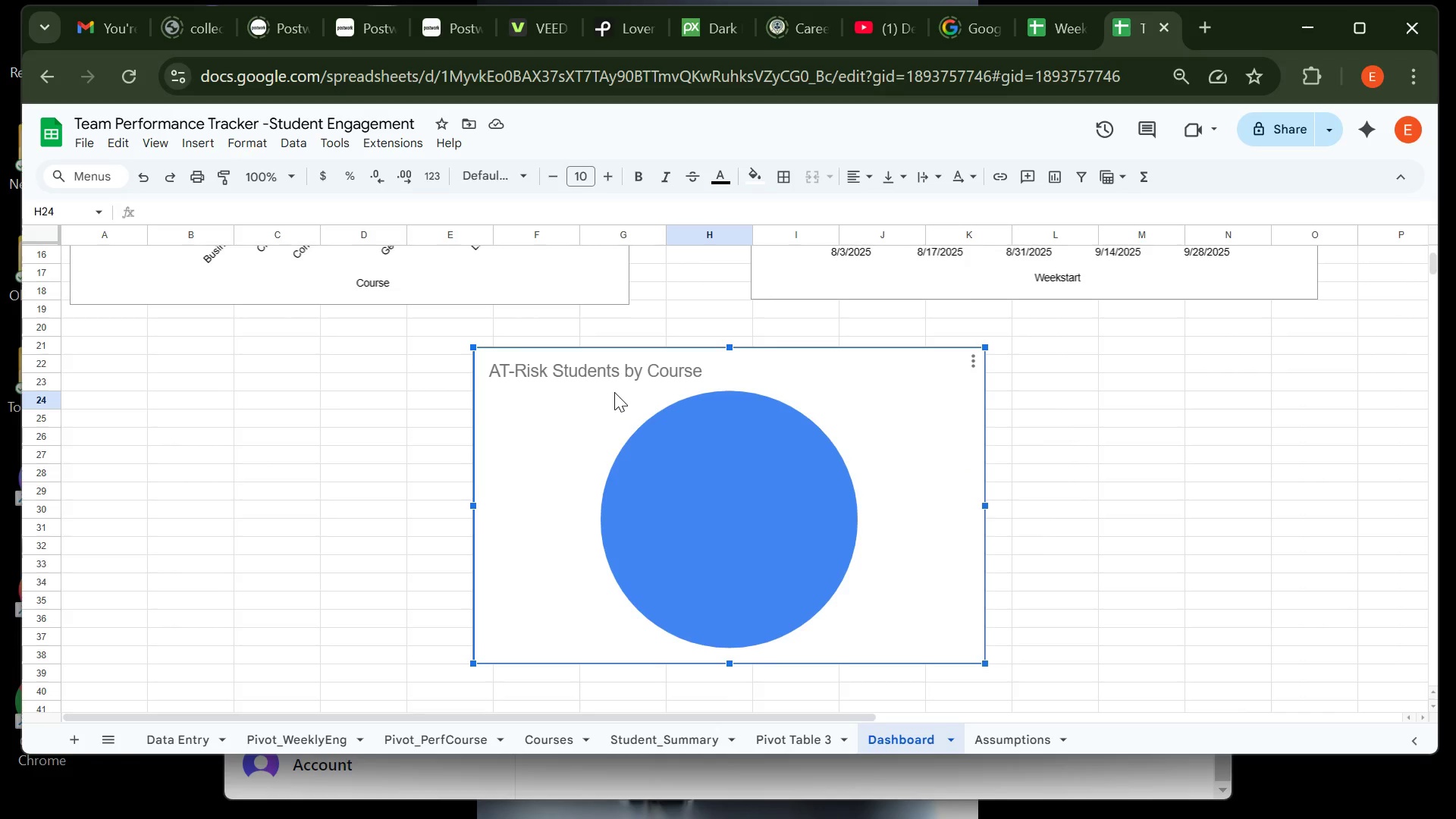 
wait(37.61)
 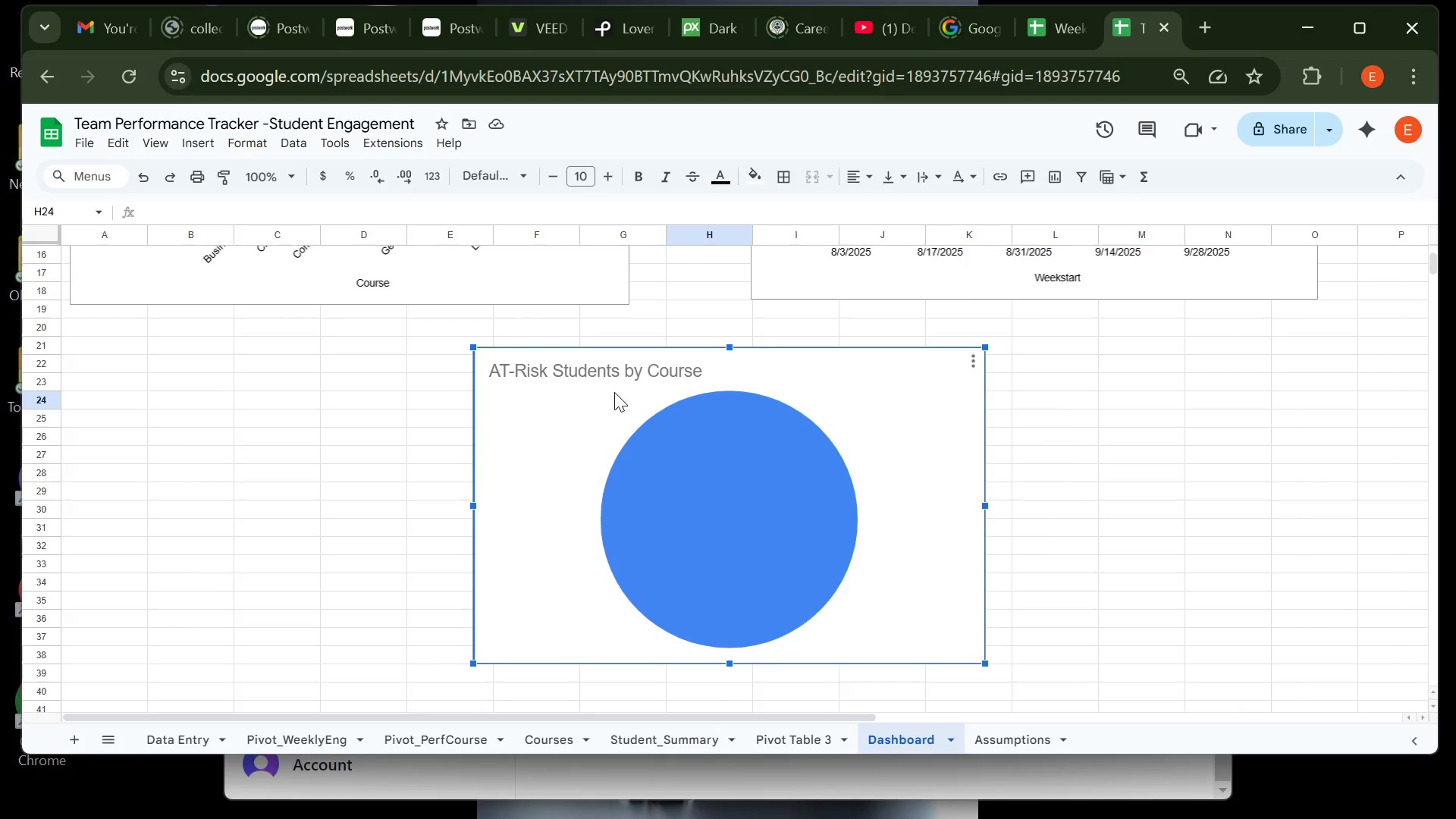 
mouse_move([483, 450])
 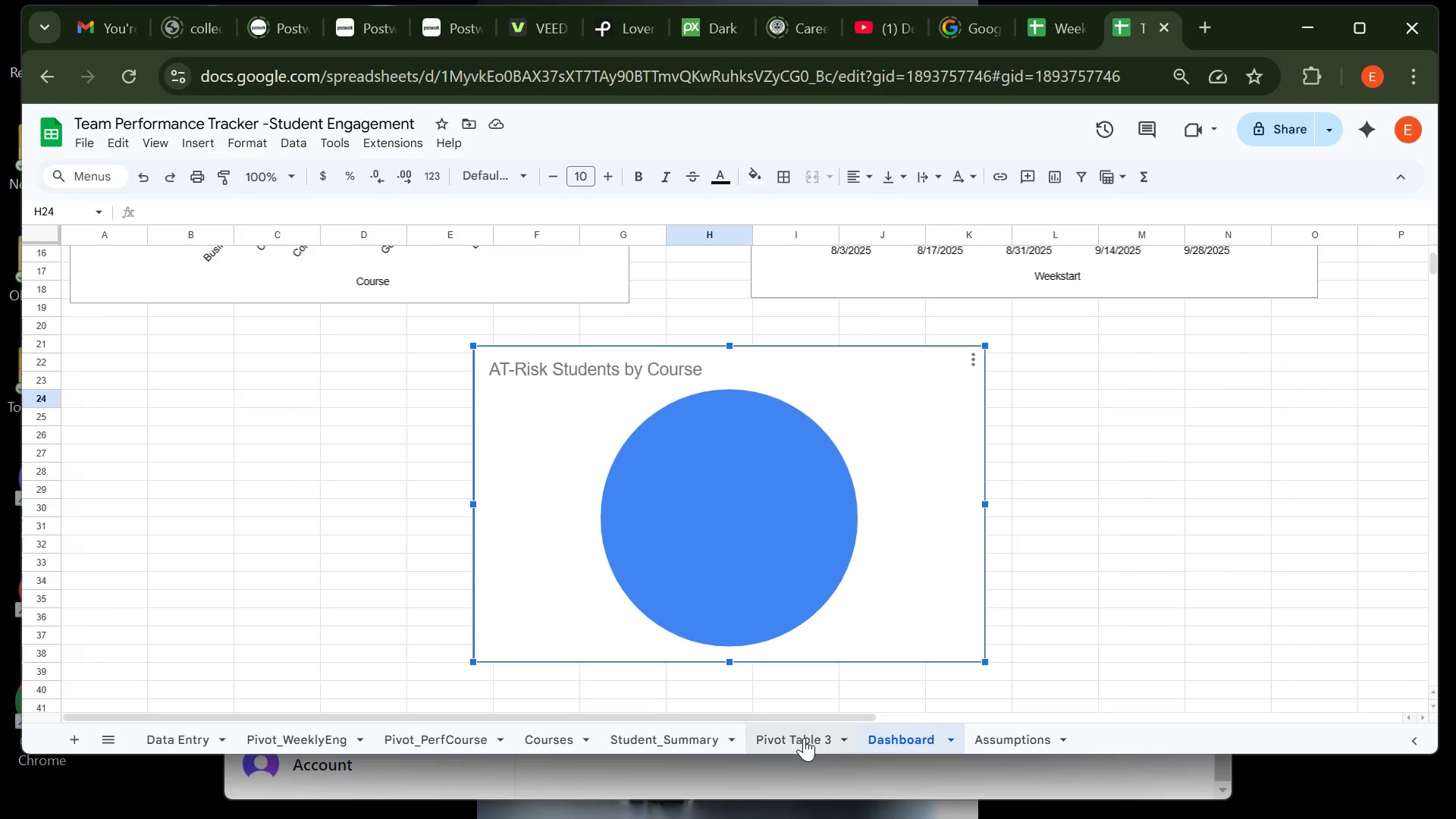 
left_click([804, 739])
 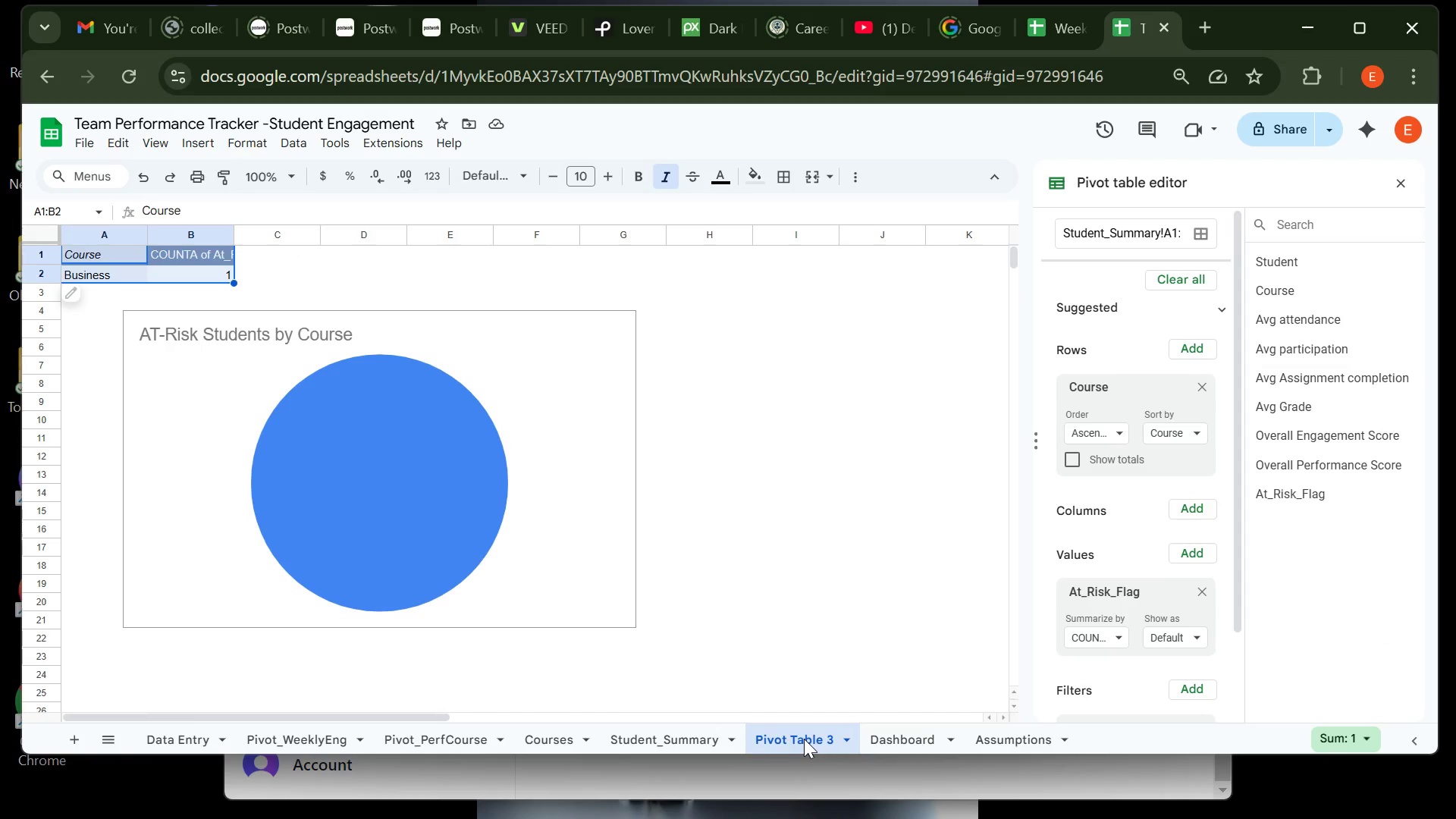 
wait(6.18)
 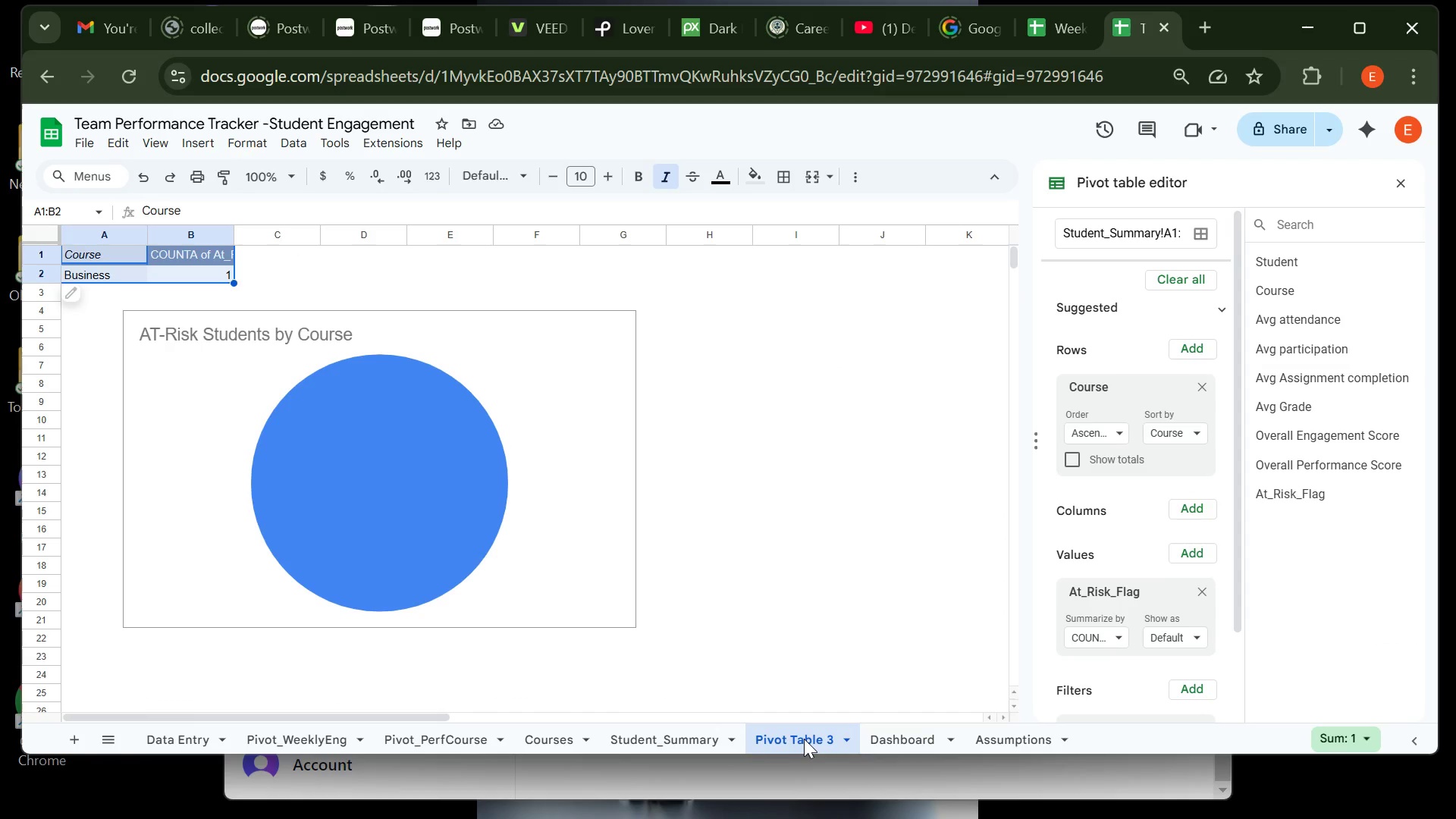 
right_click([804, 739])
 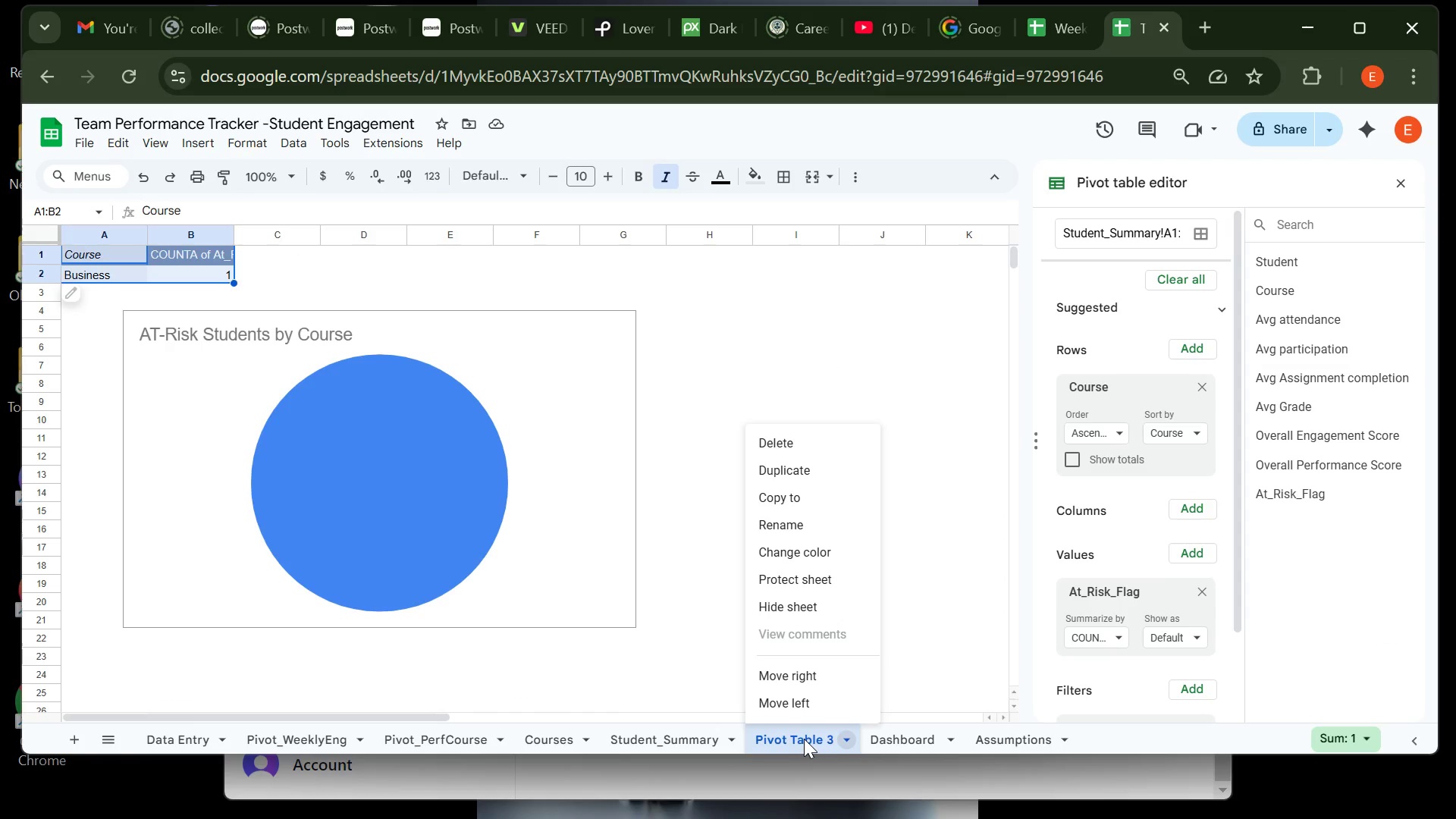 
left_click_drag(start_coordinate=[804, 739], to_coordinate=[814, 733])
 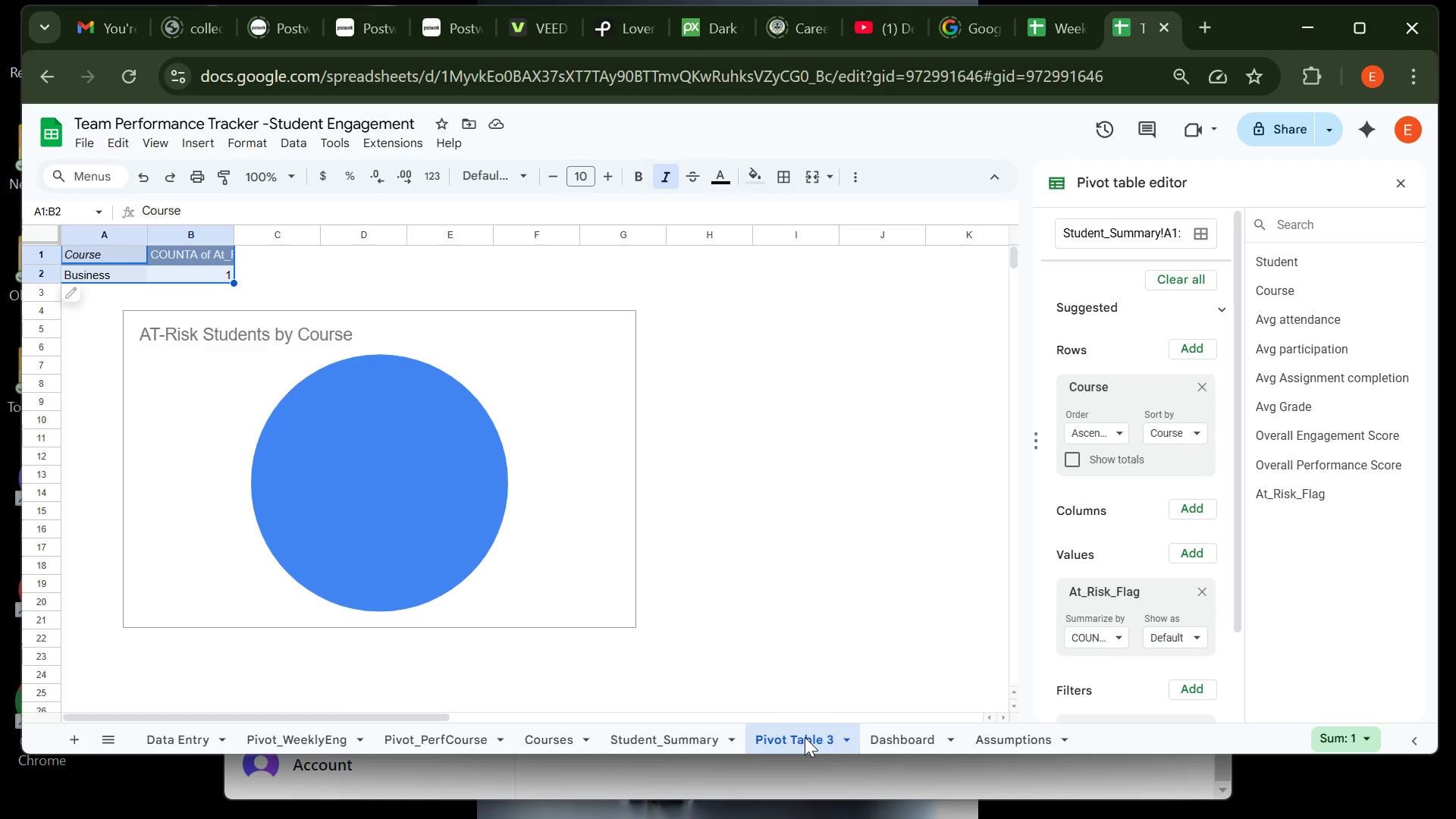 
right_click([805, 737])
 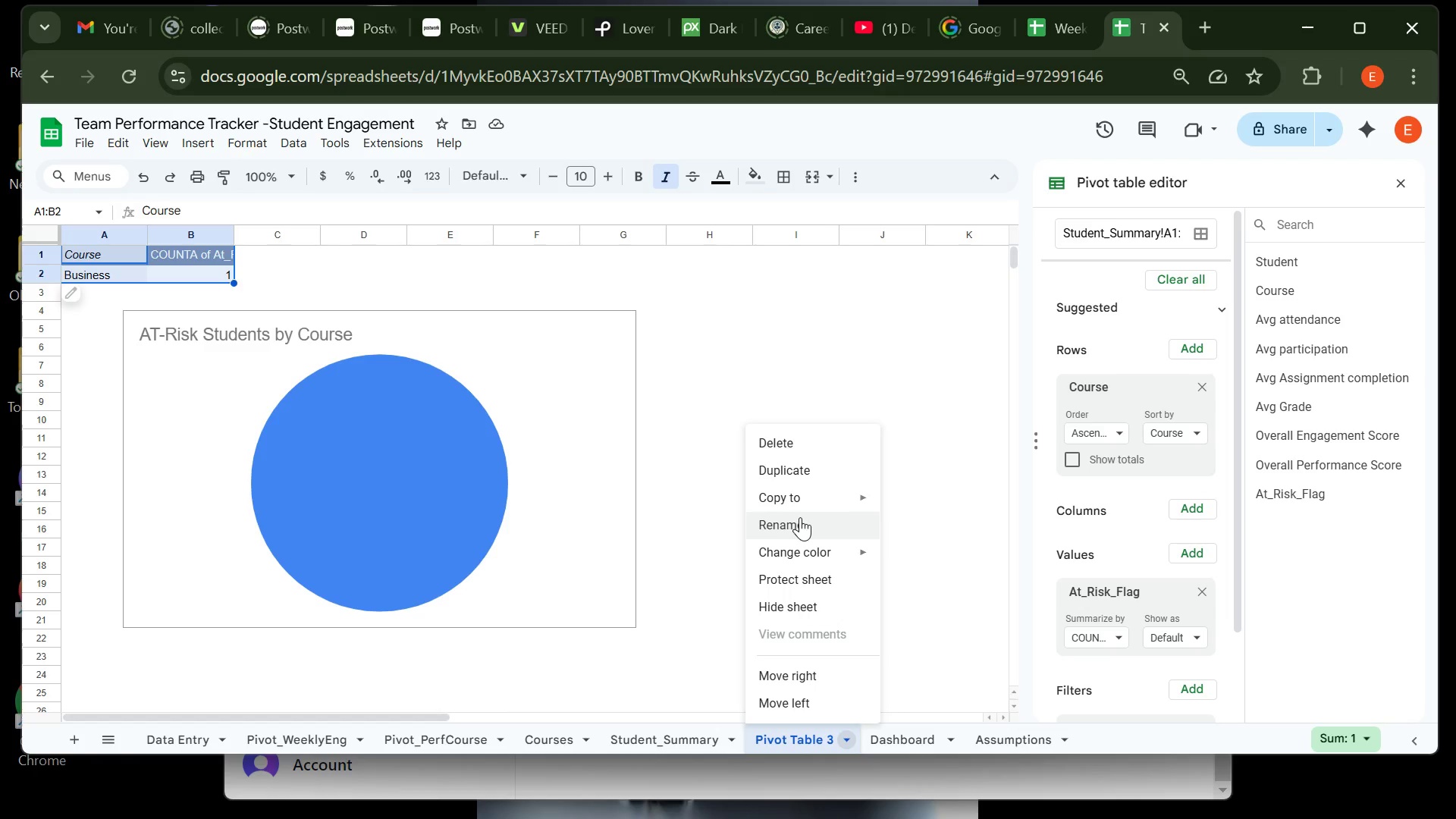 
left_click([800, 517])
 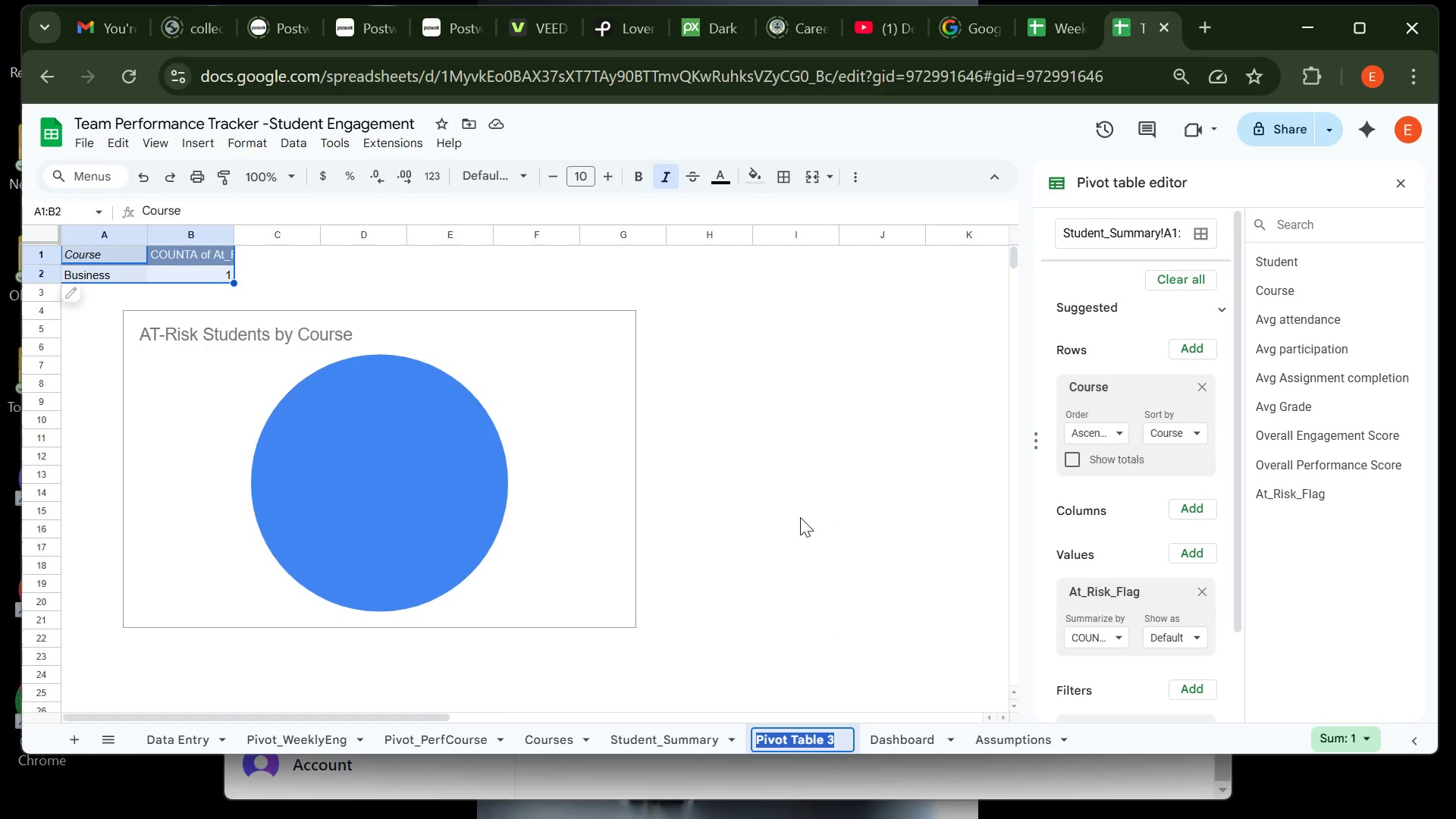 
type(Pivot _)
 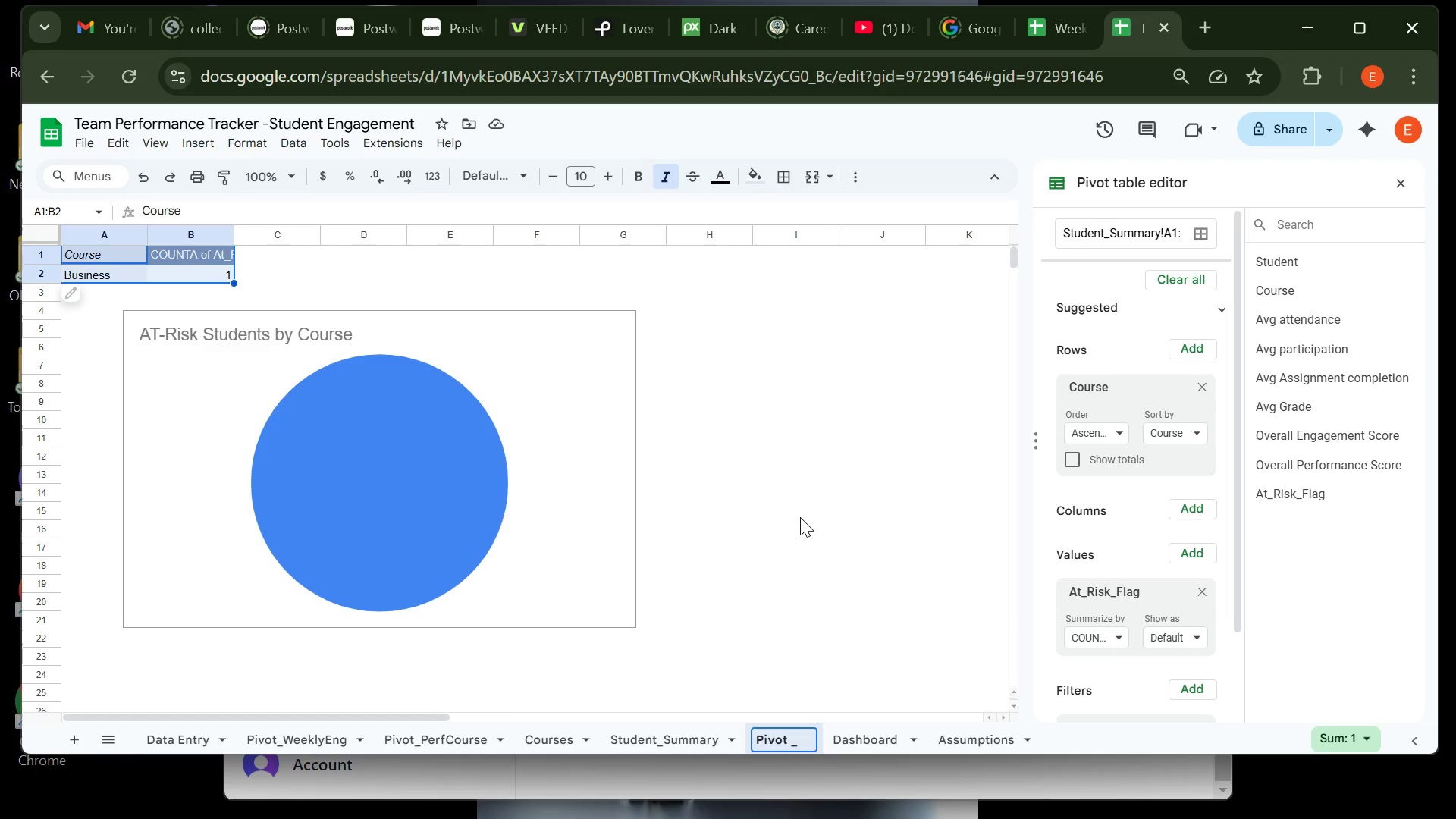 
wait(6.93)
 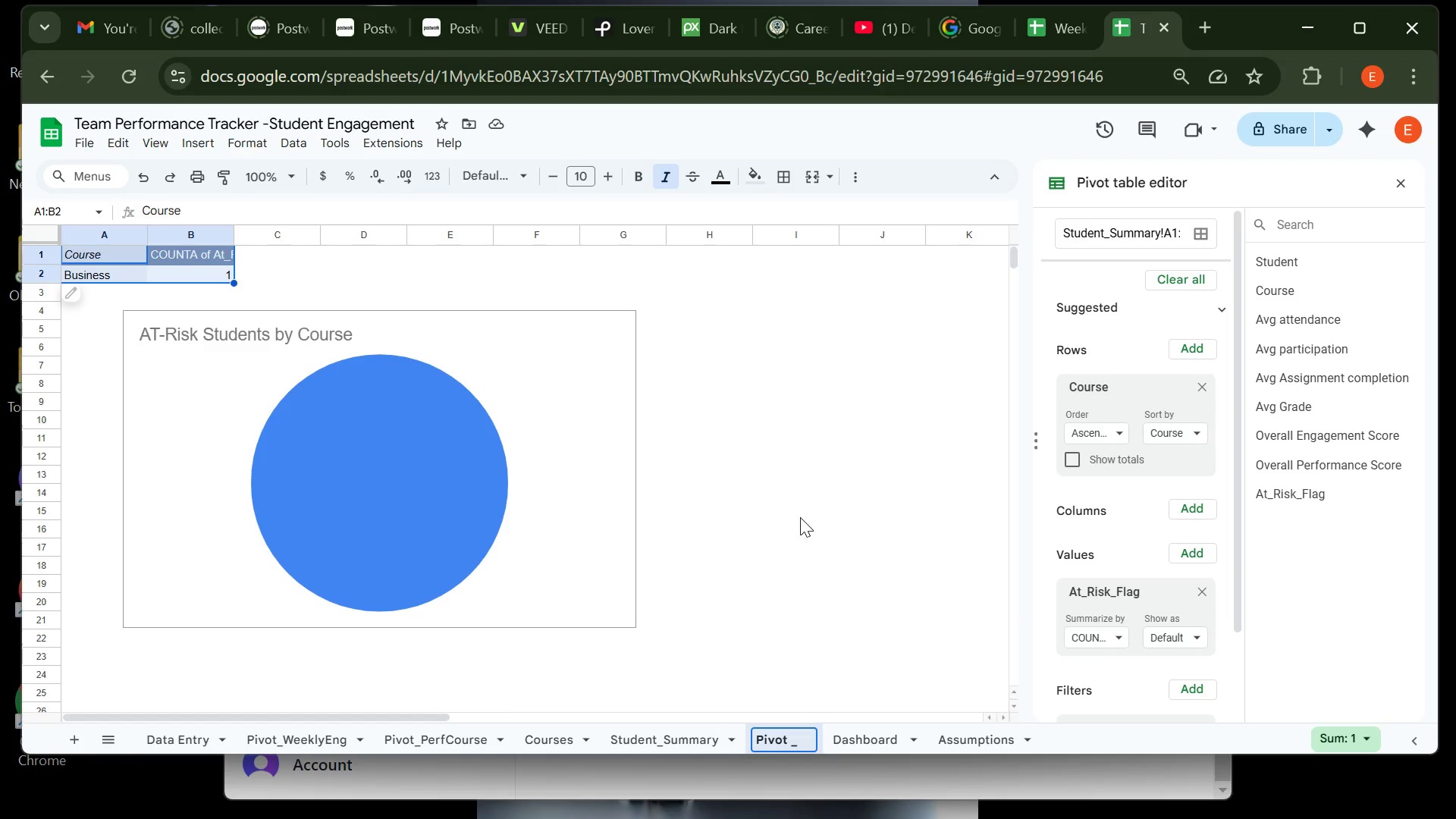 
type(Atrisk)
key(Backspace)
key(Backspace)
key(Backspace)
key(Backspace)
type( Risk)
 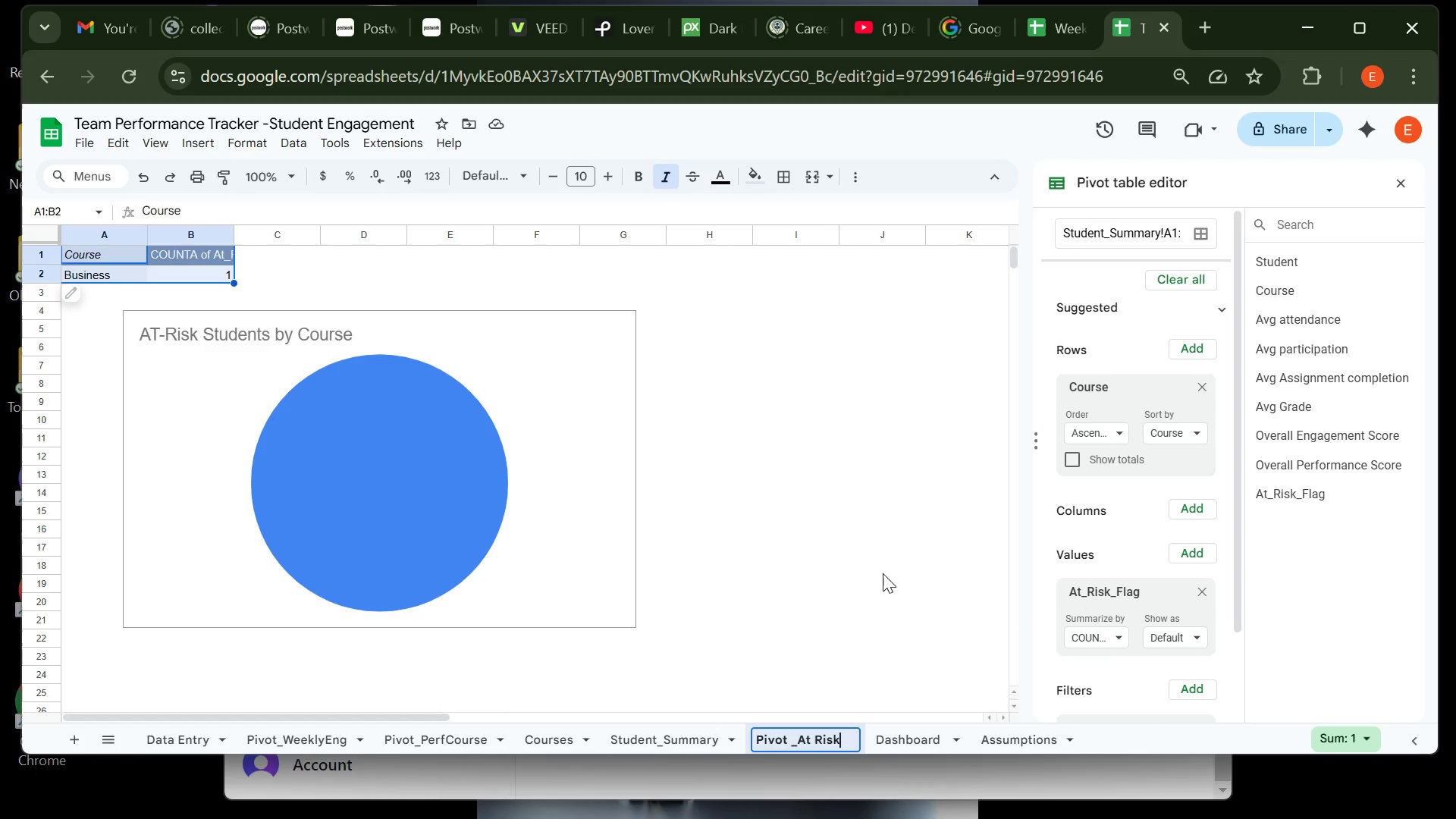 
left_click([883, 573])
 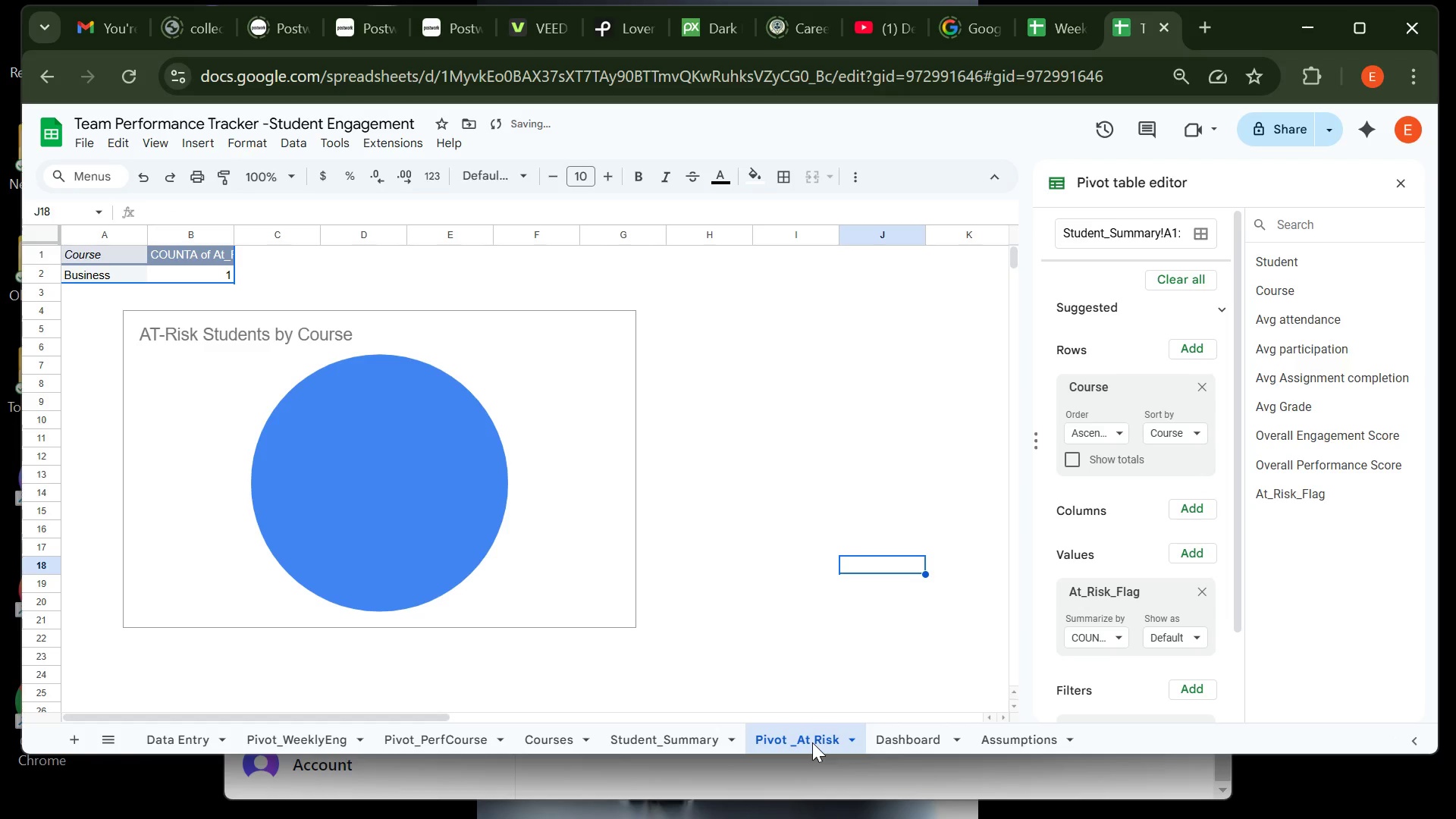 
left_click_drag(start_coordinate=[812, 742], to_coordinate=[817, 745])
 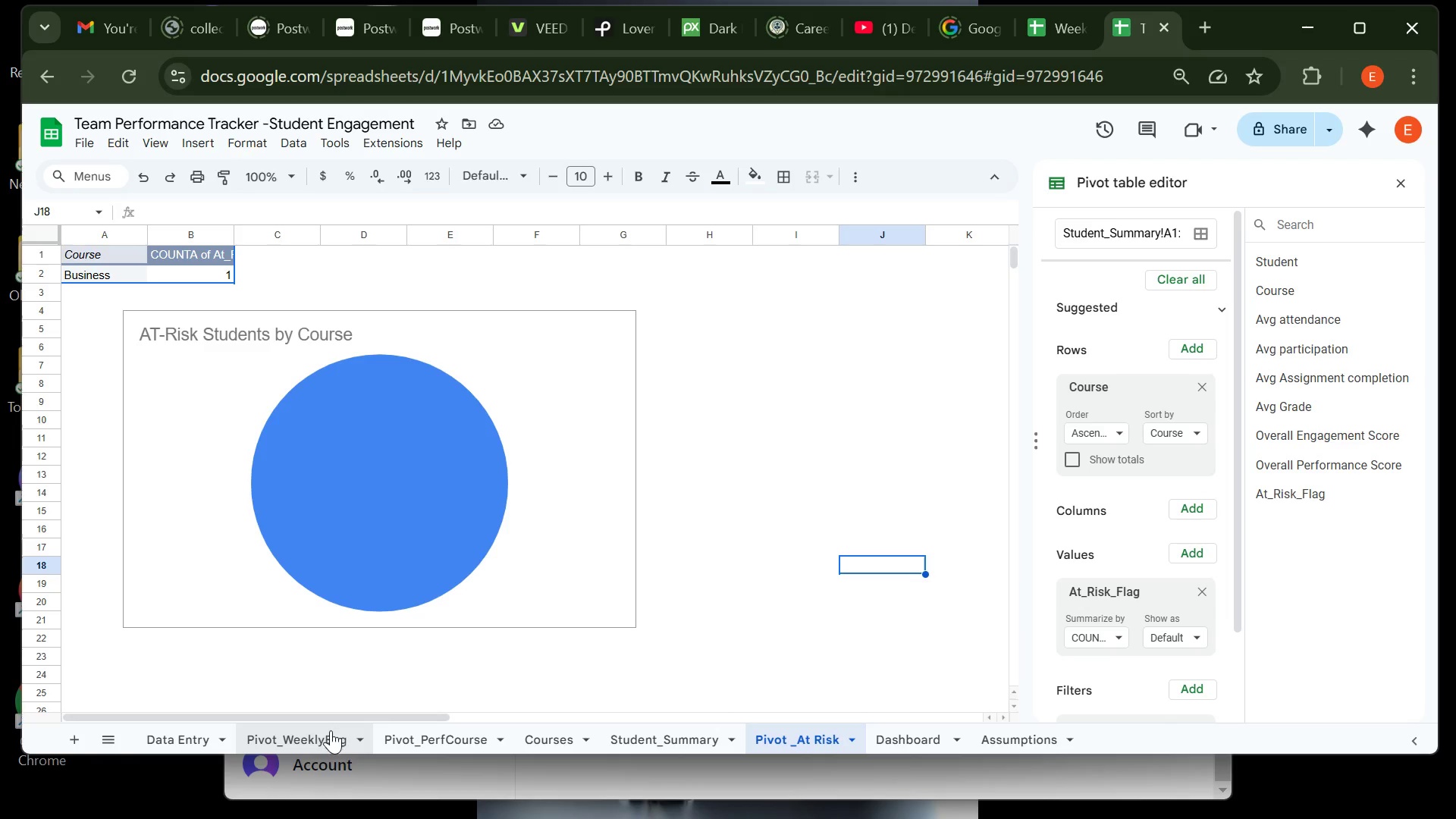 
left_click_drag(start_coordinate=[331, 733], to_coordinate=[619, 735])
 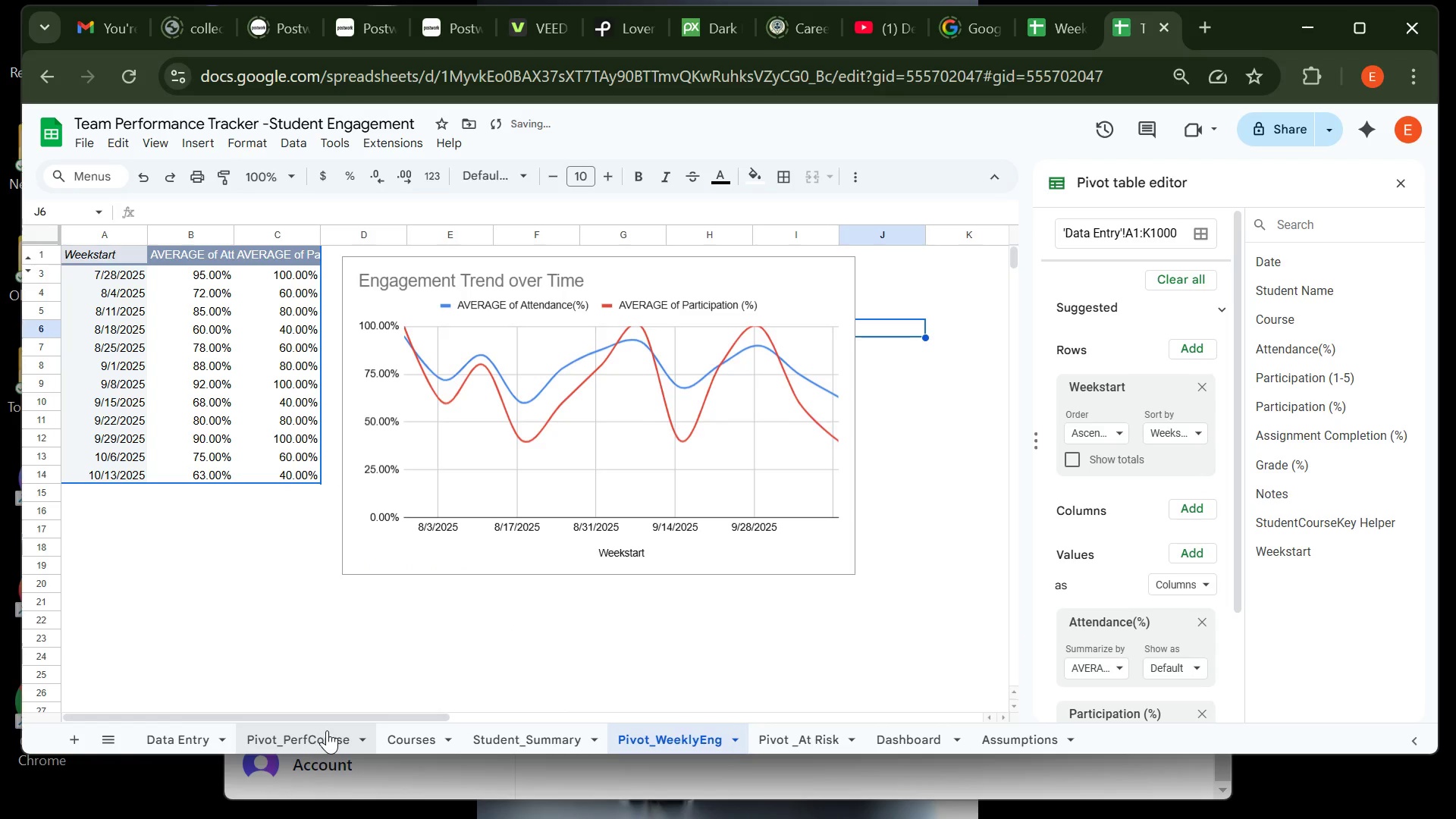 
left_click_drag(start_coordinate=[327, 730], to_coordinate=[515, 741])
 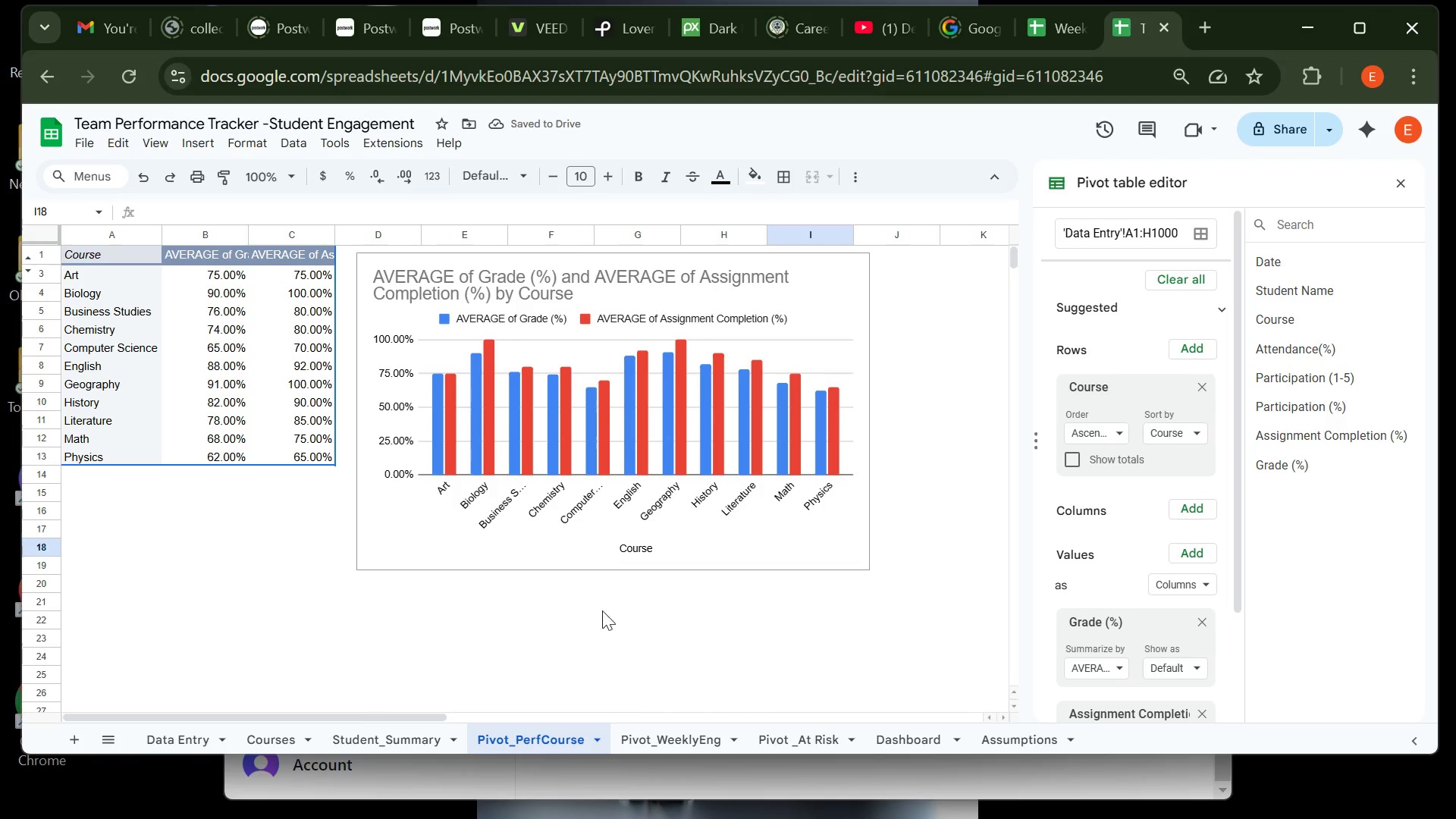 
left_click([635, 730])
 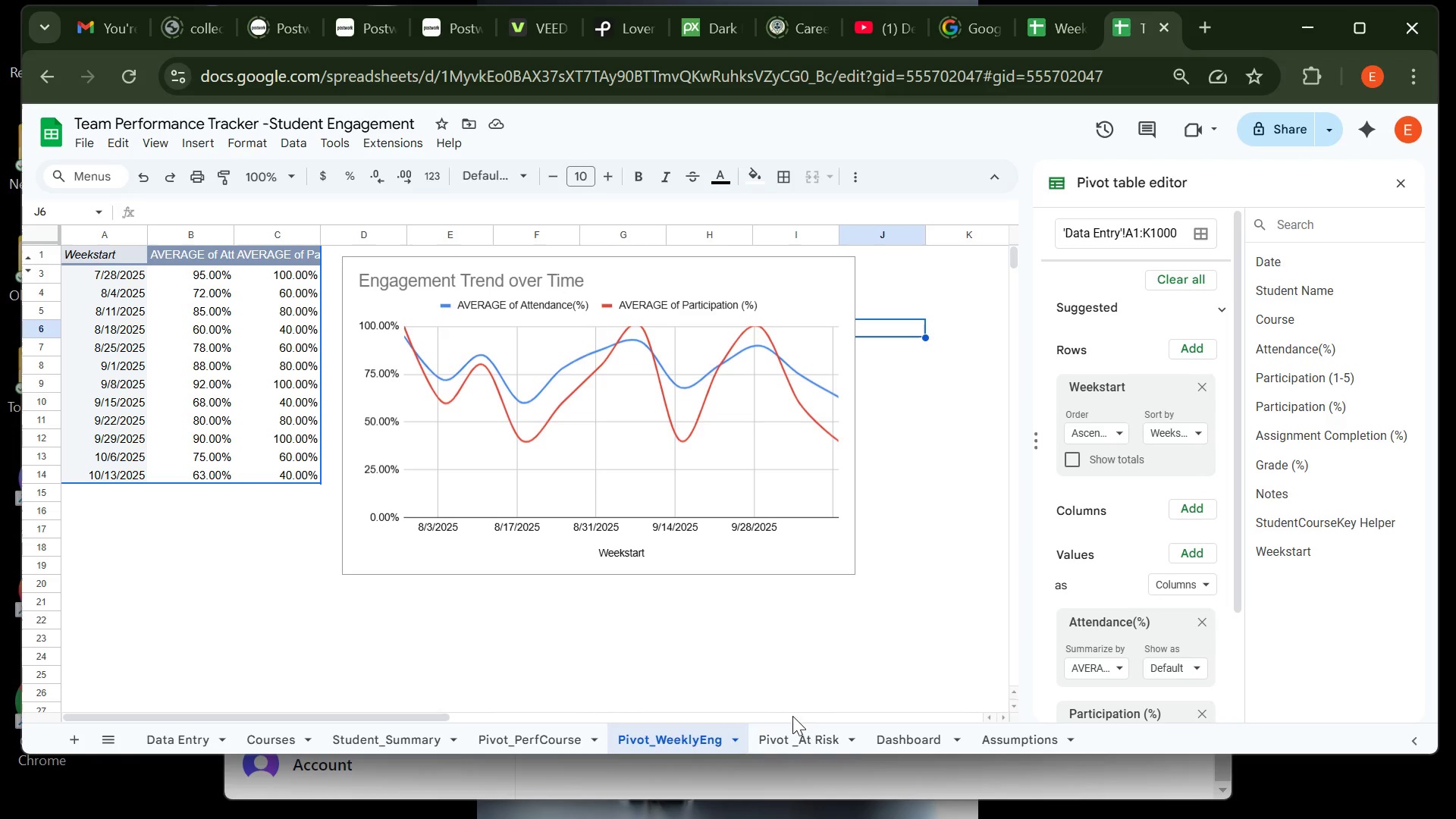 
left_click([816, 739])
 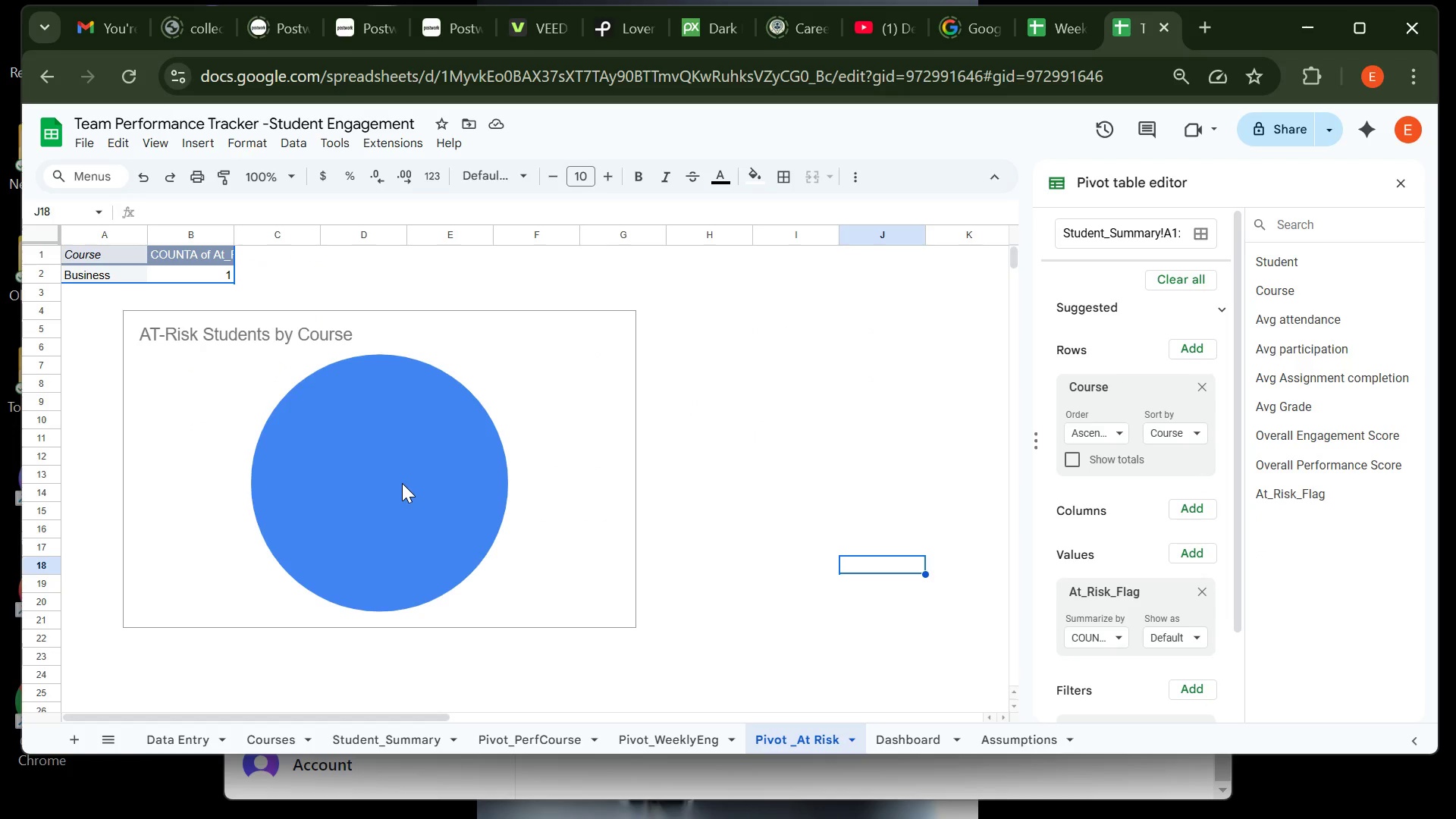 
left_click_drag(start_coordinate=[402, 483], to_coordinate=[675, 408])
 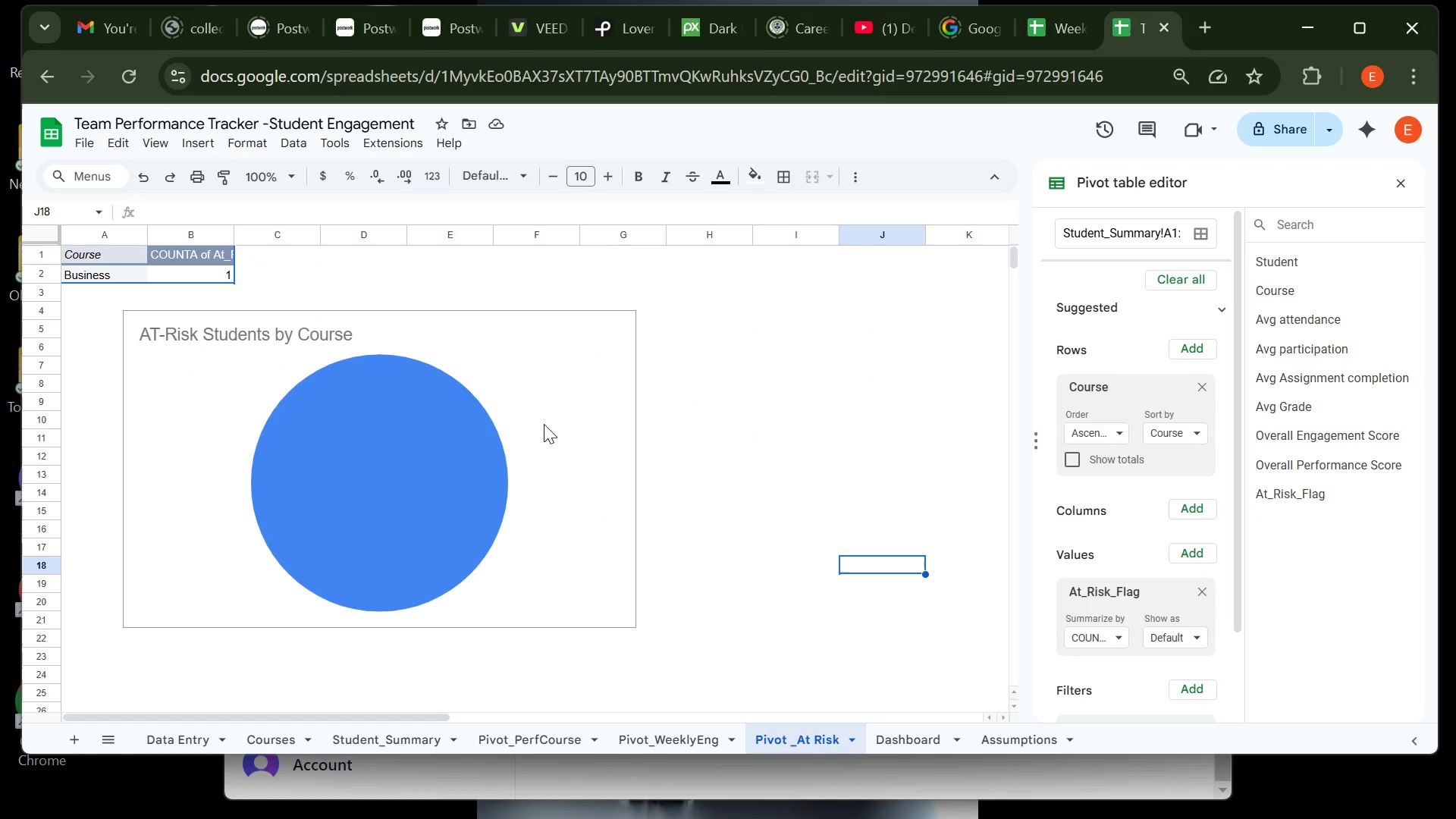 
left_click([544, 424])
 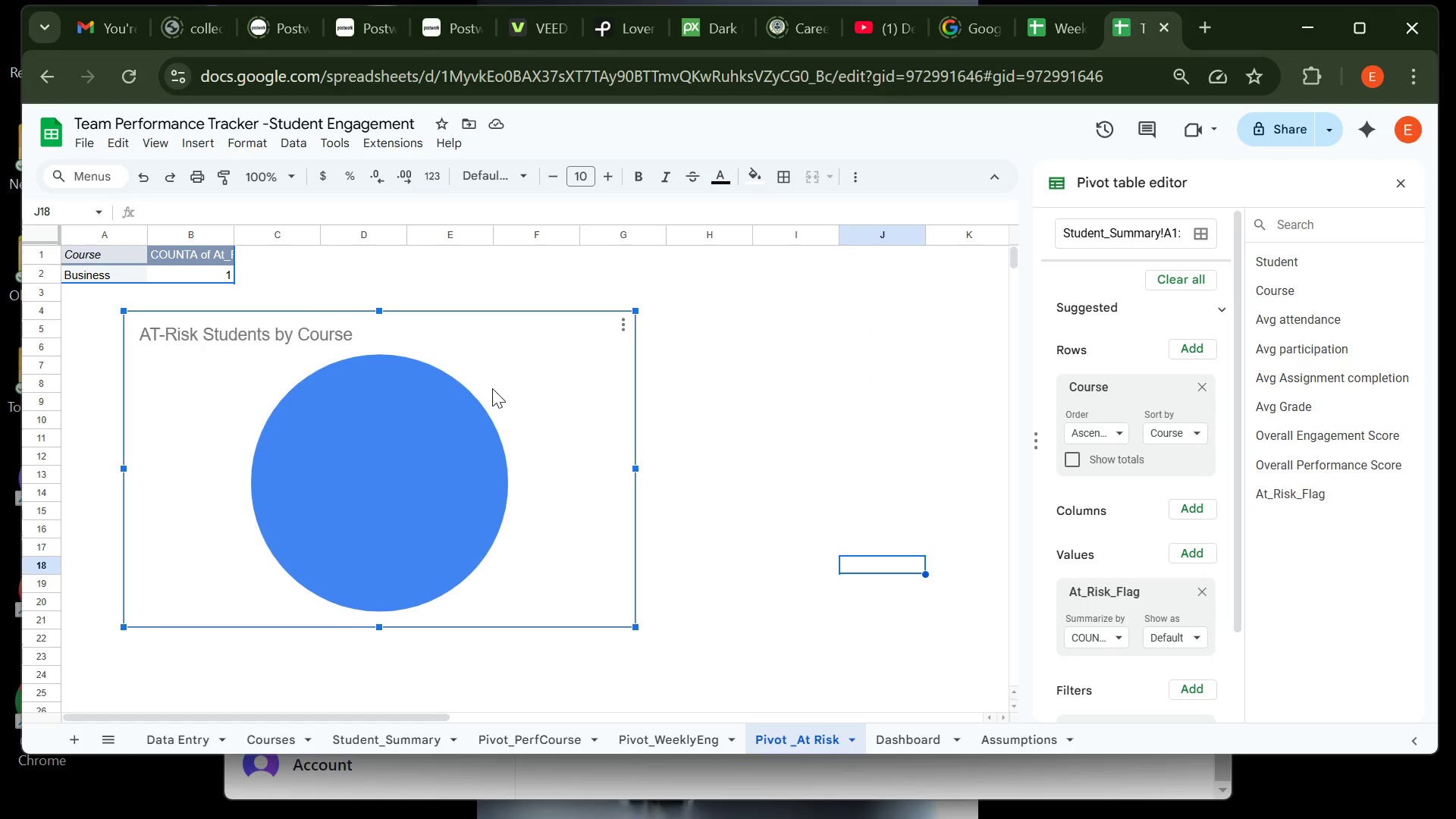 
left_click_drag(start_coordinate=[475, 381], to_coordinate=[640, 333])
 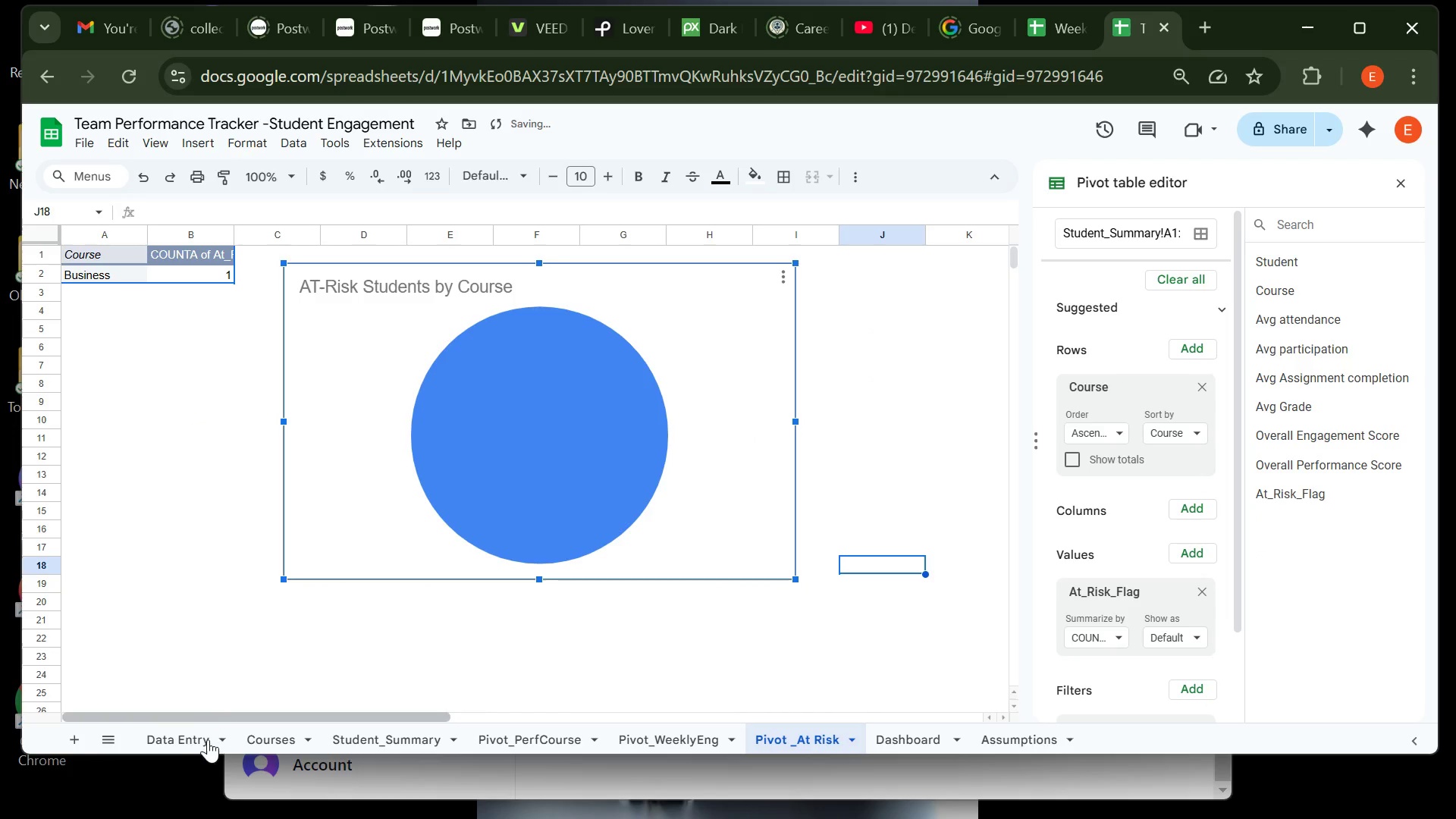 
left_click([192, 742])
 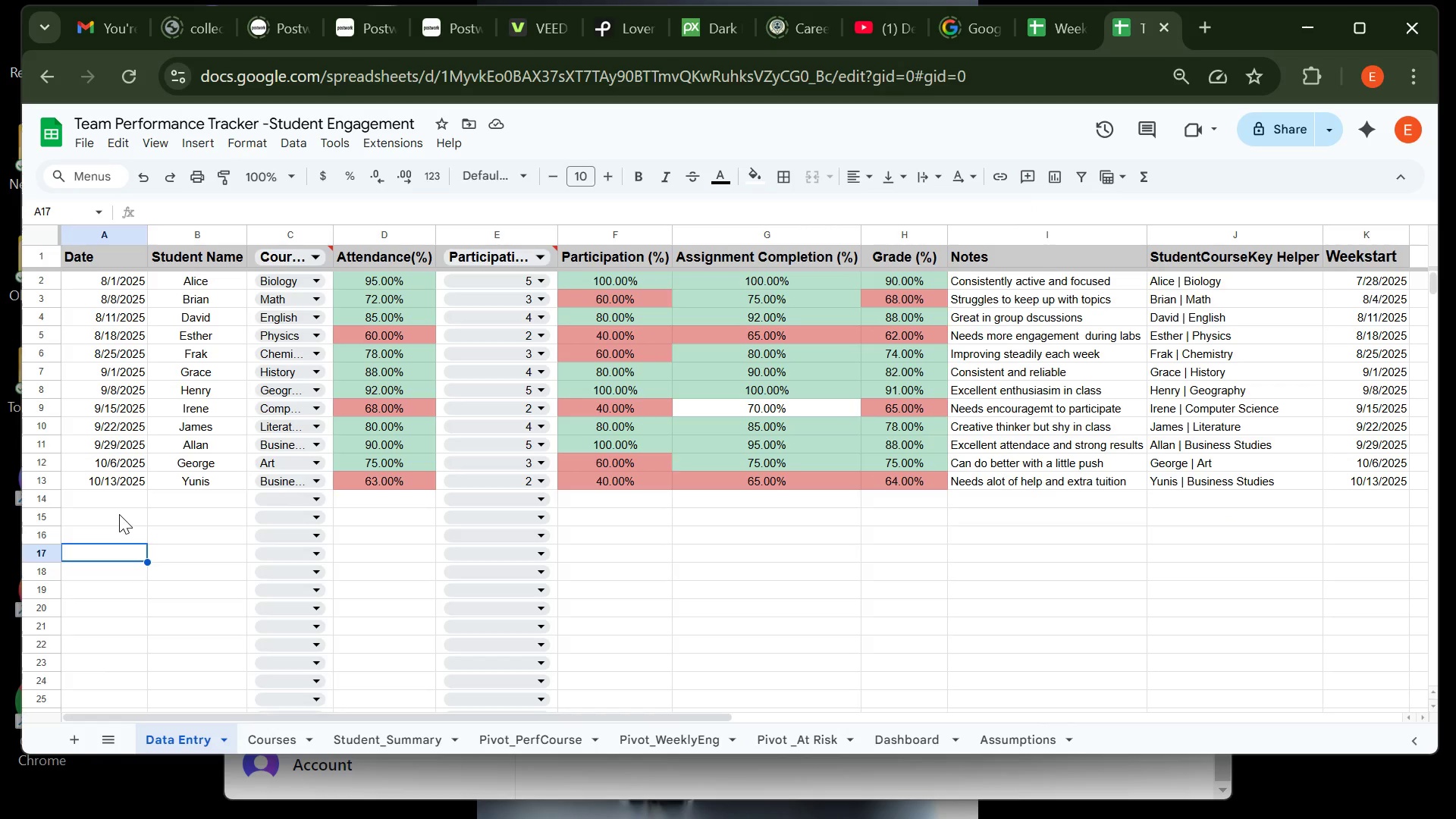 
left_click([119, 497])
 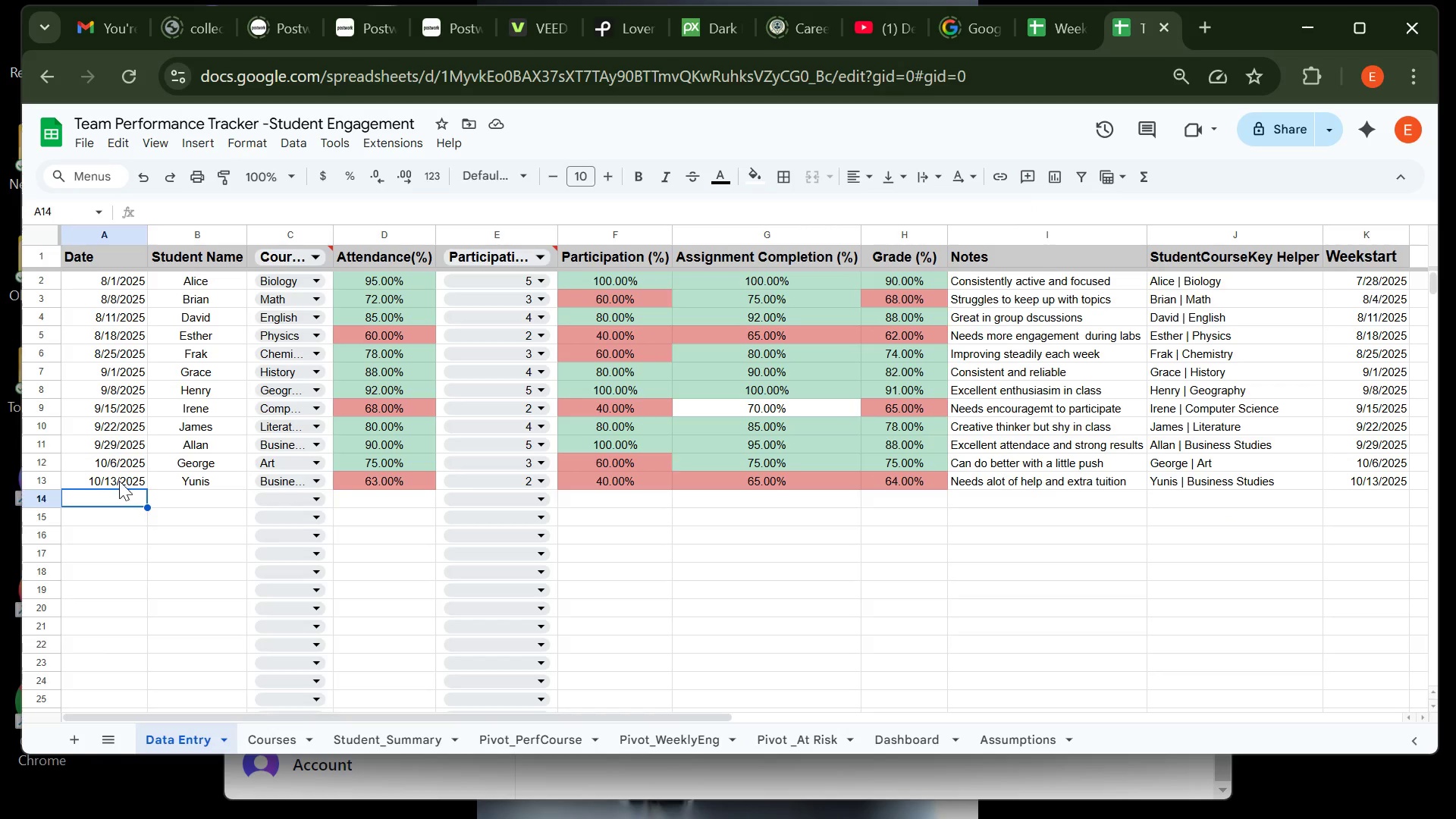 
left_click([119, 481])
 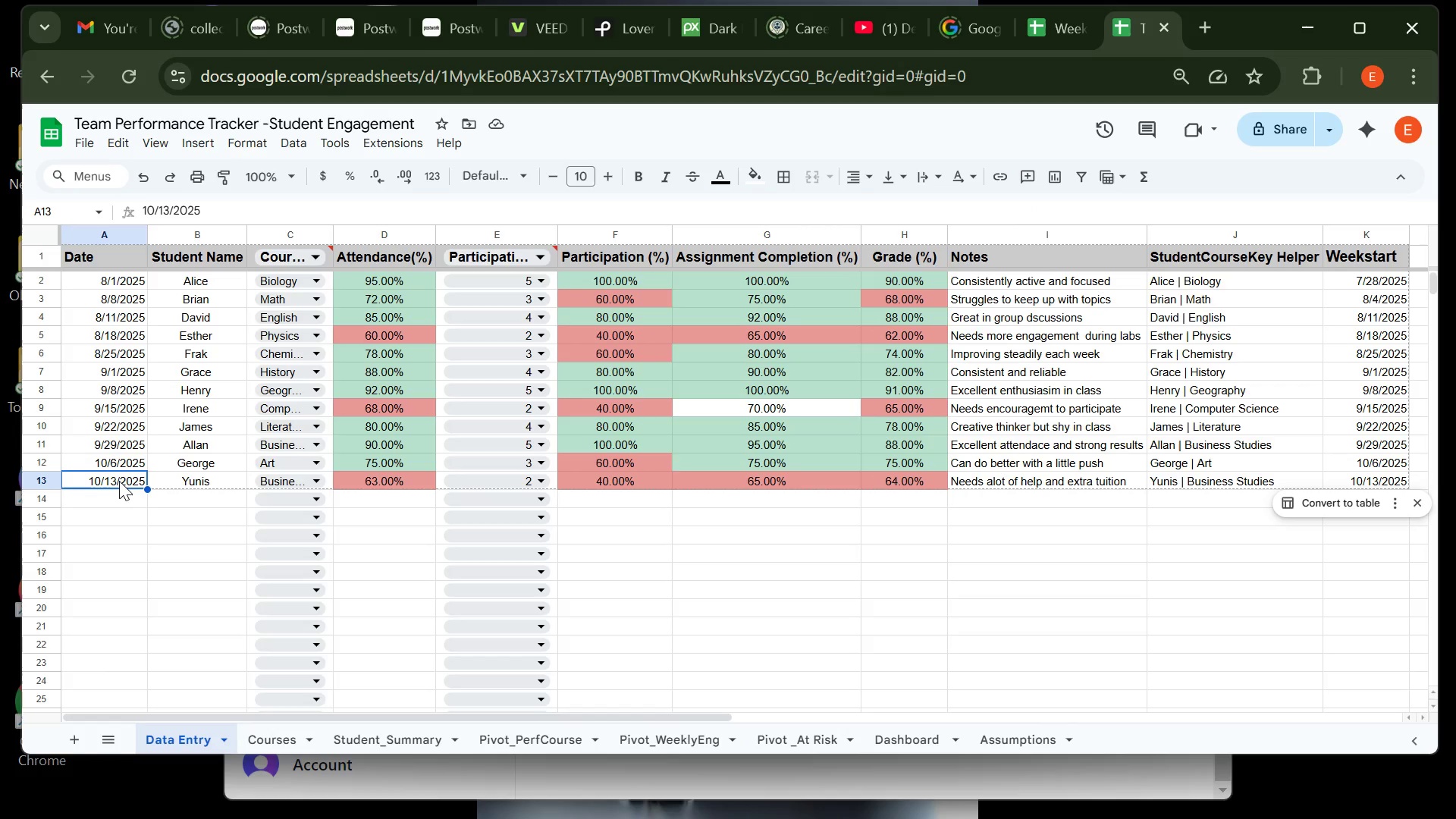 
key(Control+C)
 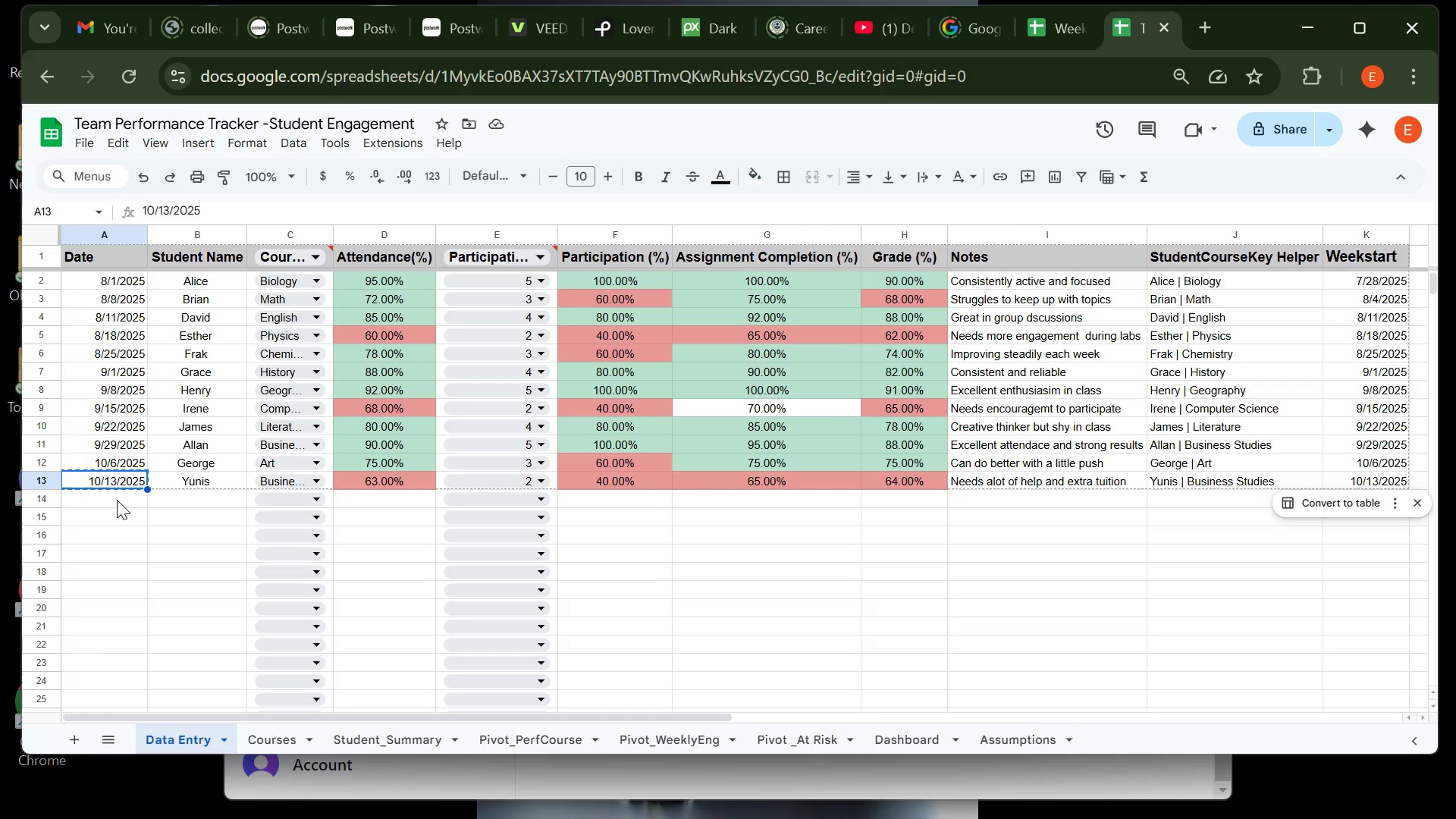 
left_click([117, 500])
 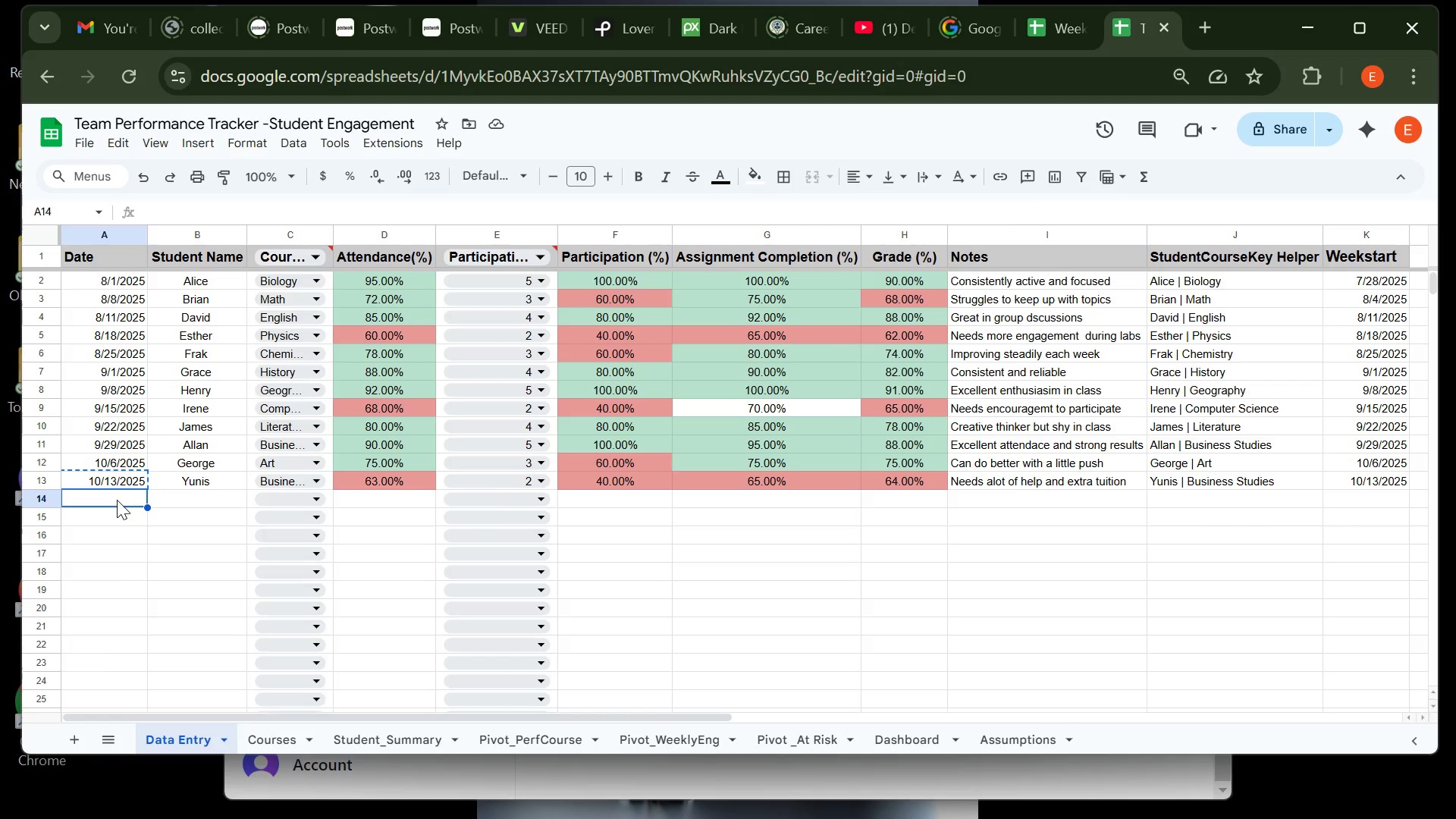 
key(Control+V)
 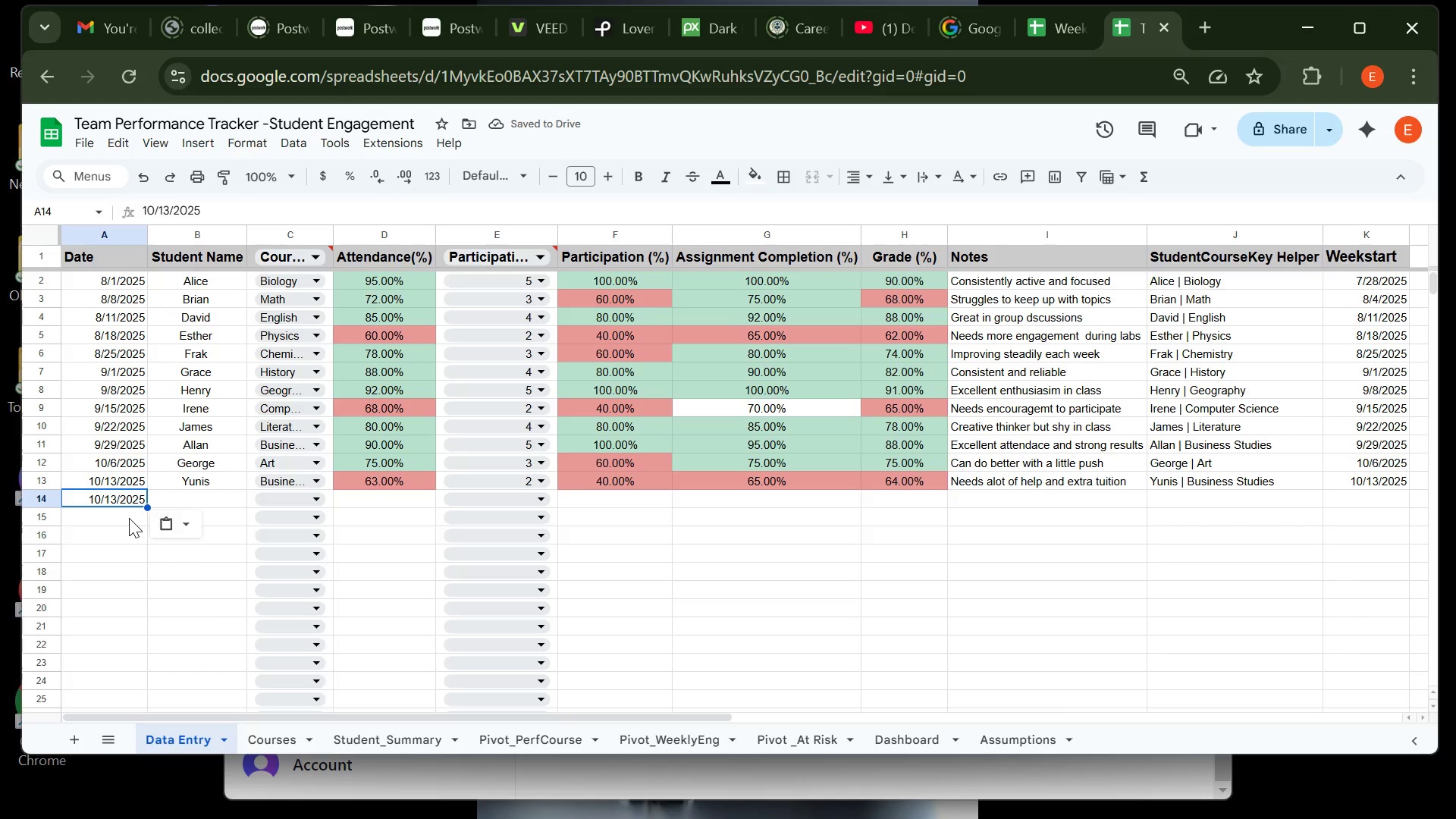 
key(Enter)
 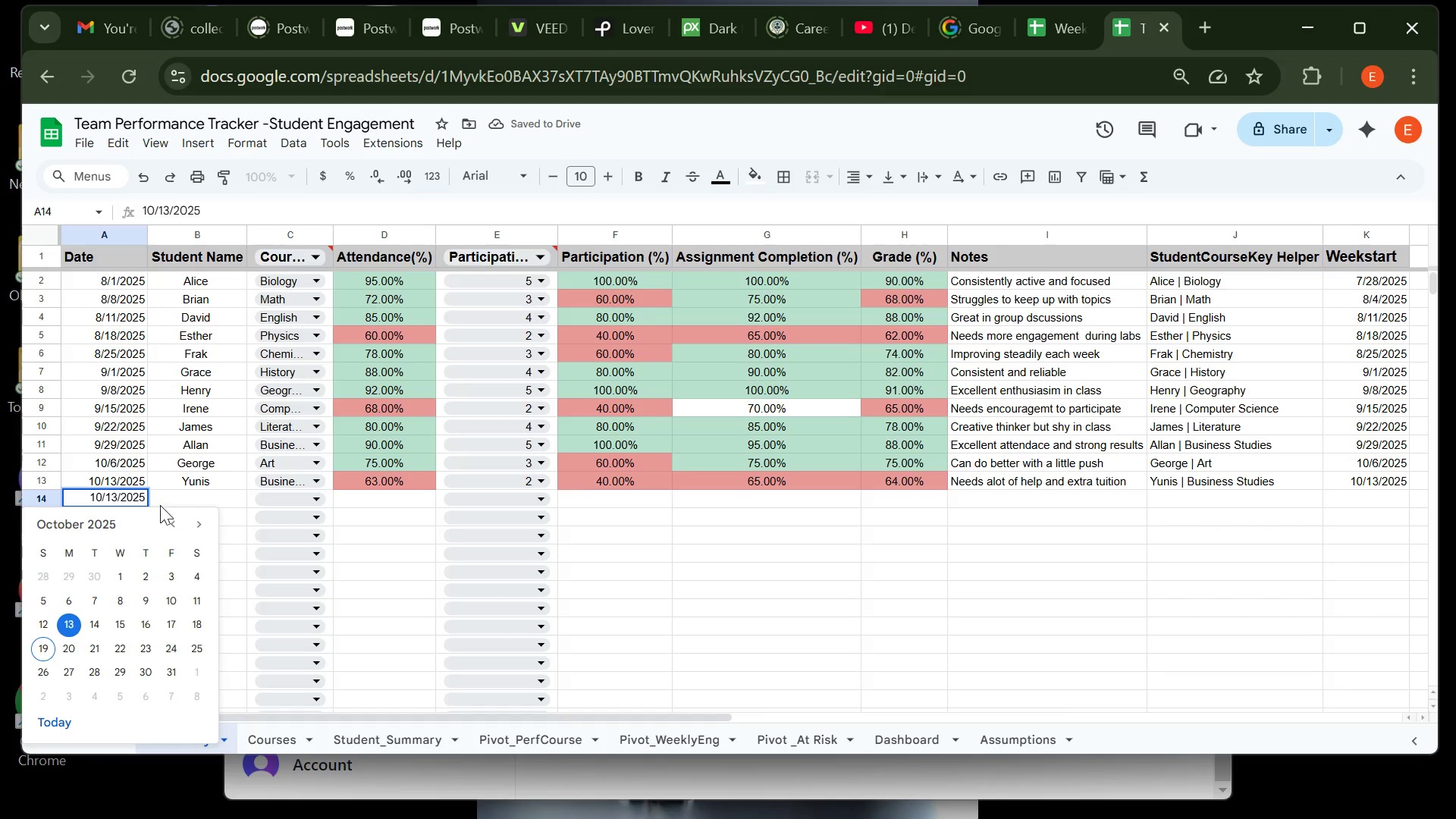 
left_click([174, 501])
 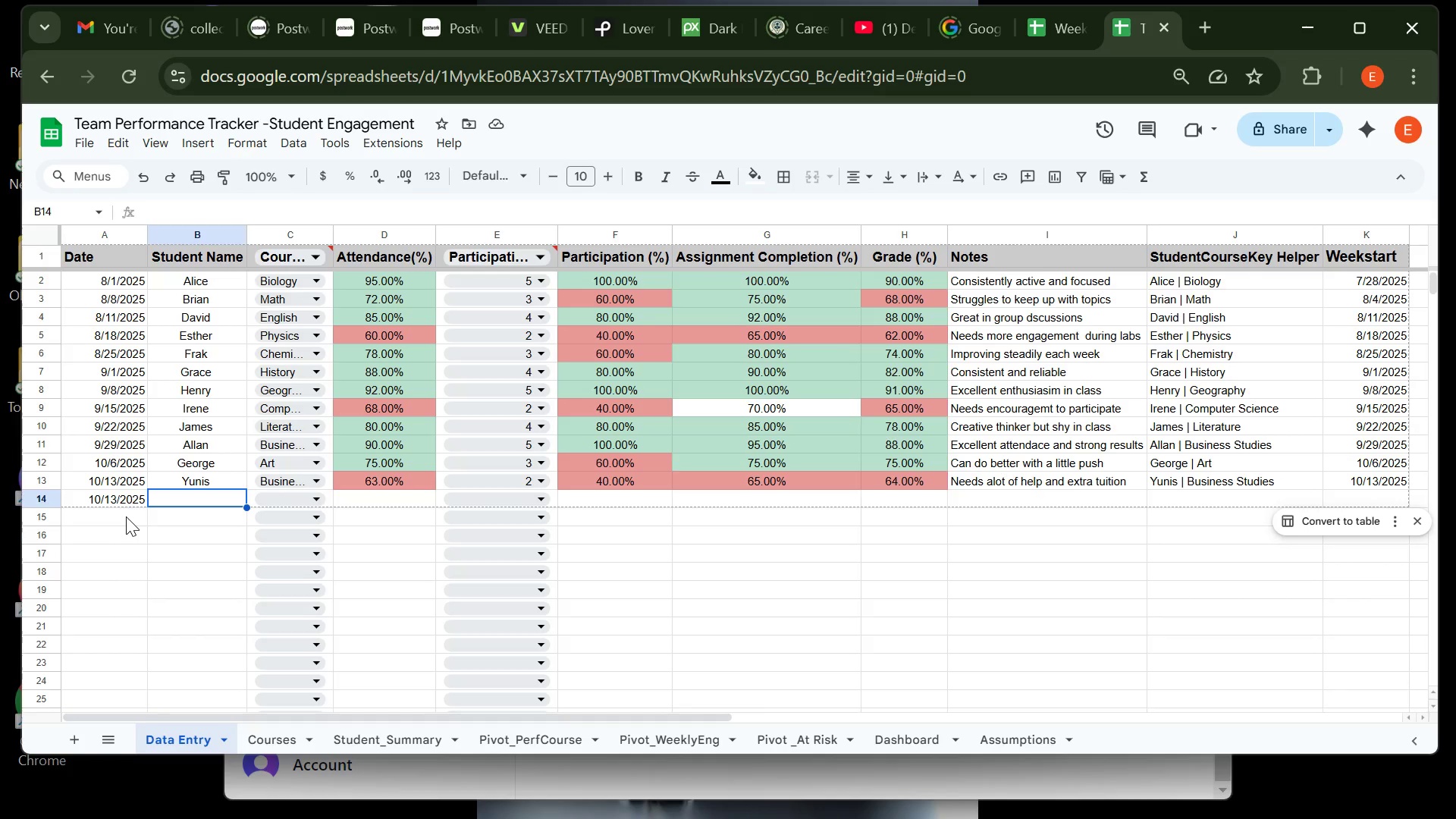 
left_click([126, 516])
 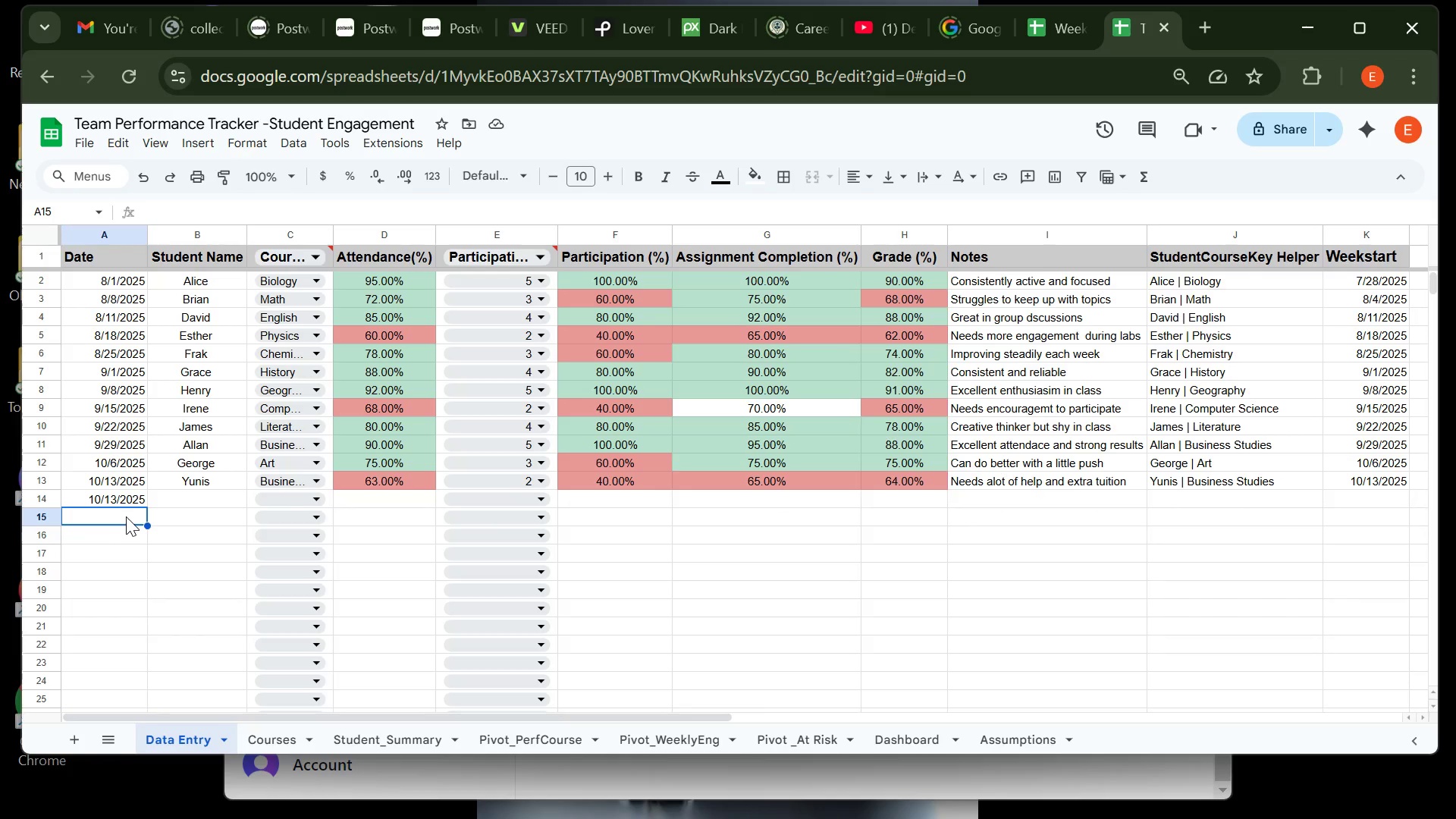 
key(Control+V)
 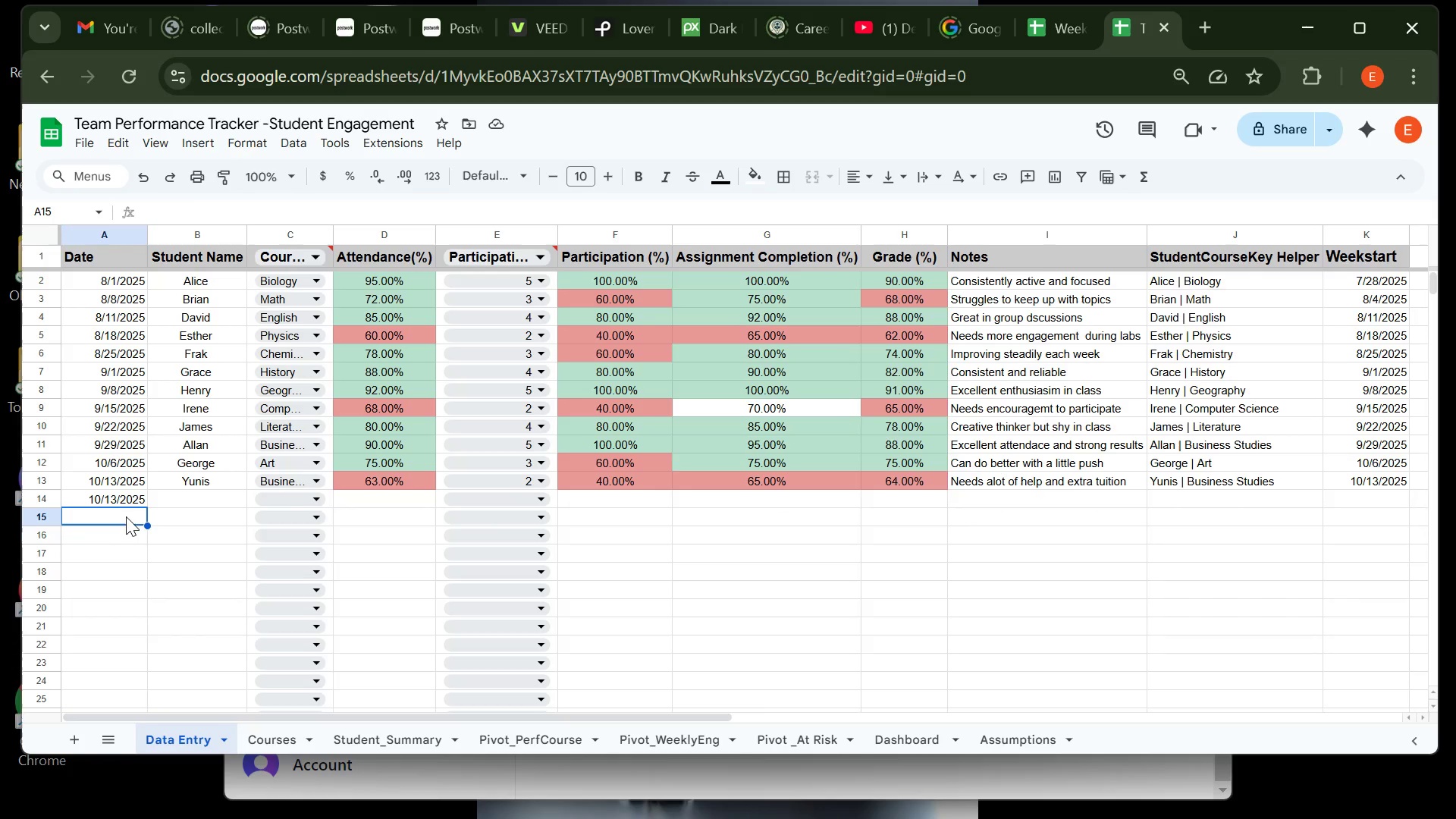 
key(Enter)
 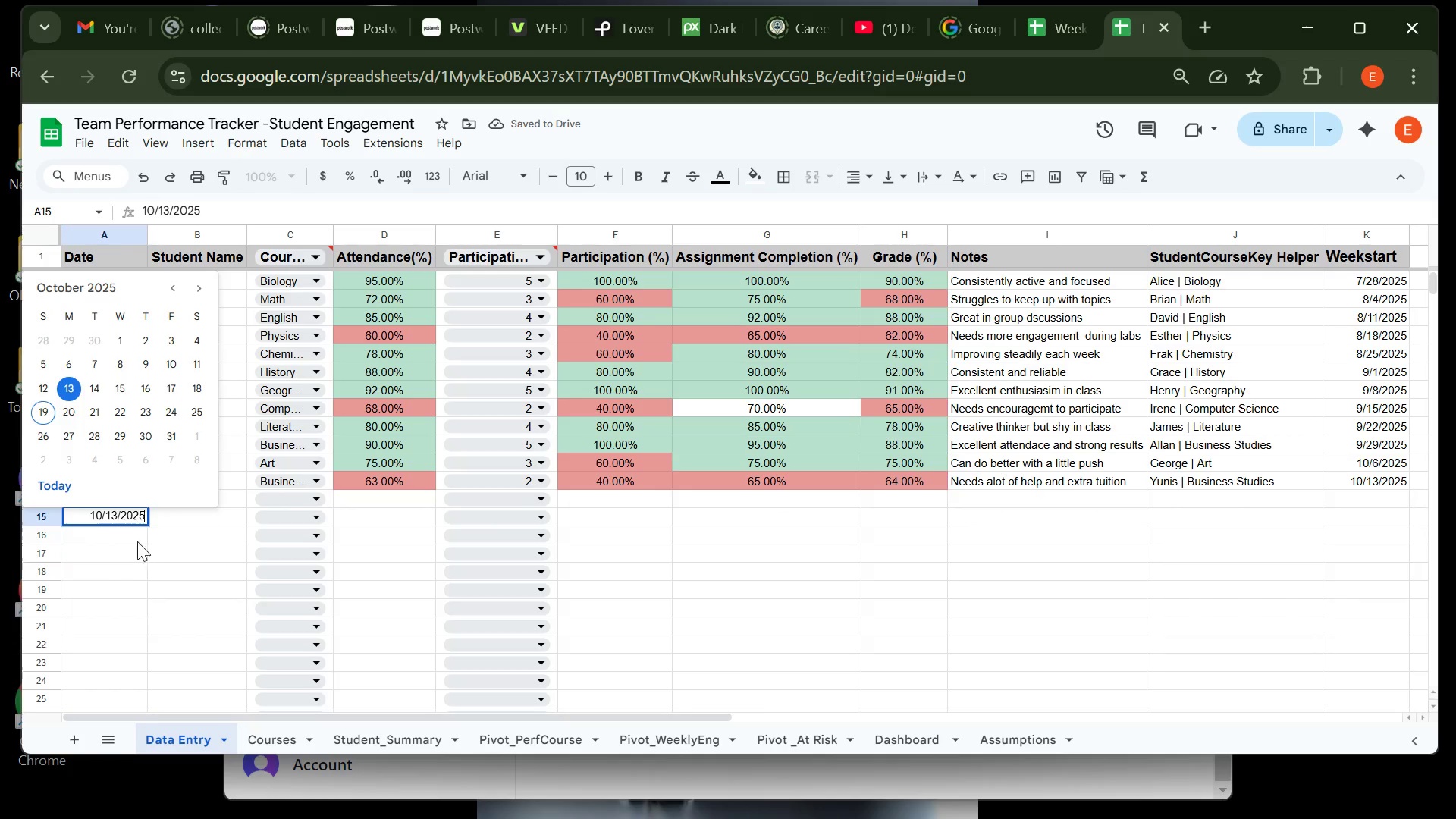 
left_click([137, 535])
 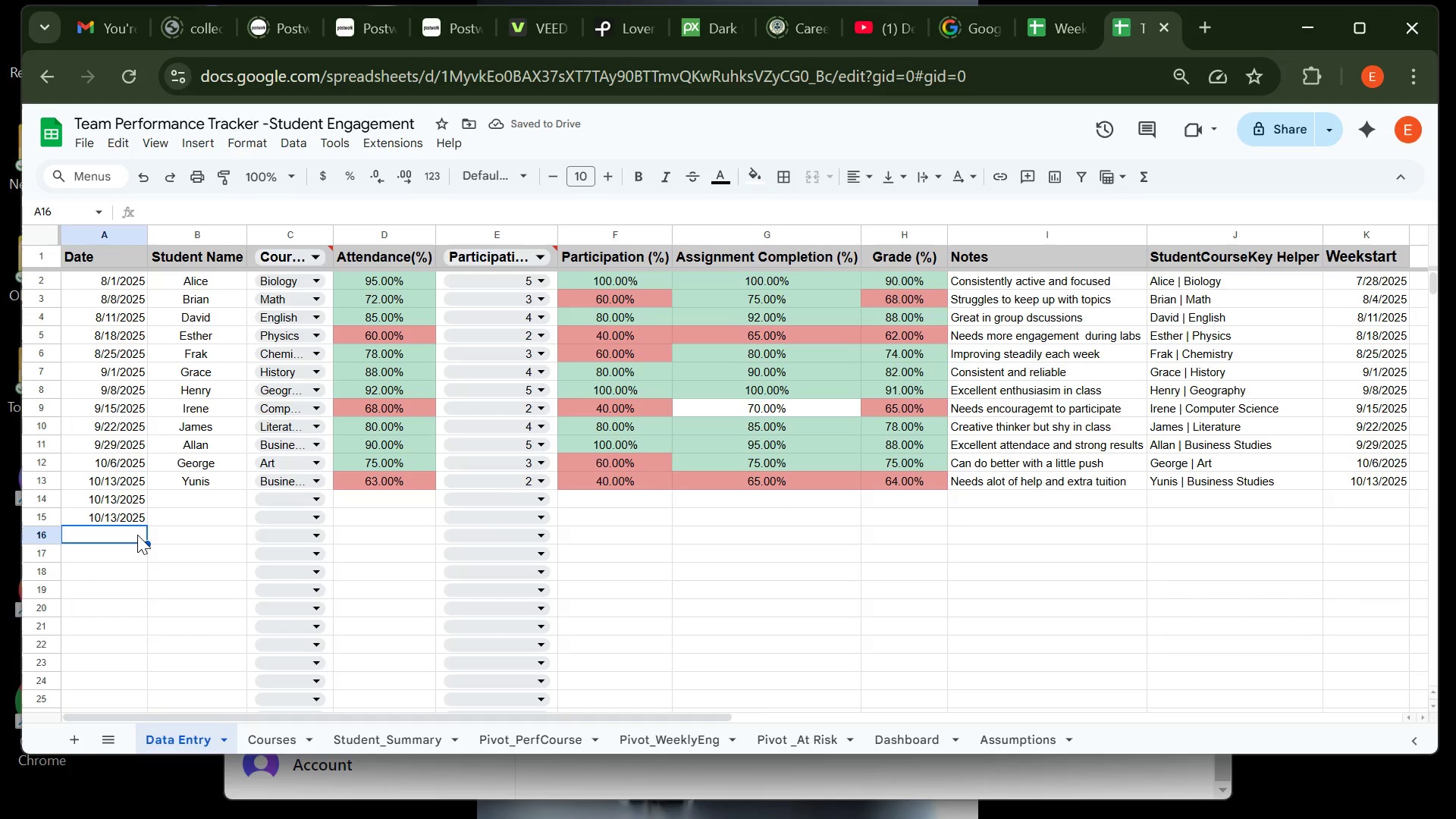 
key(Control+V)
 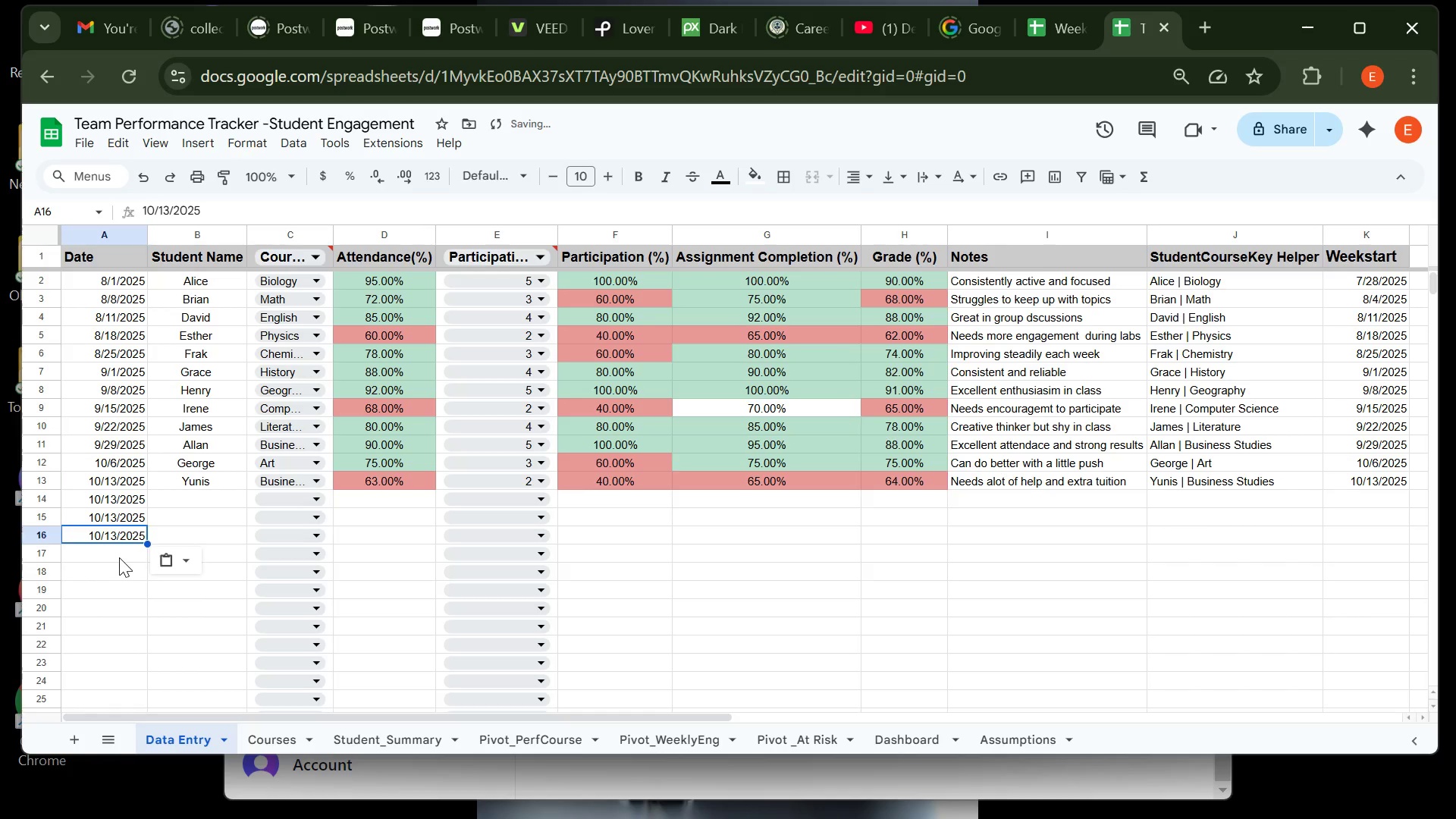 
left_click([119, 557])
 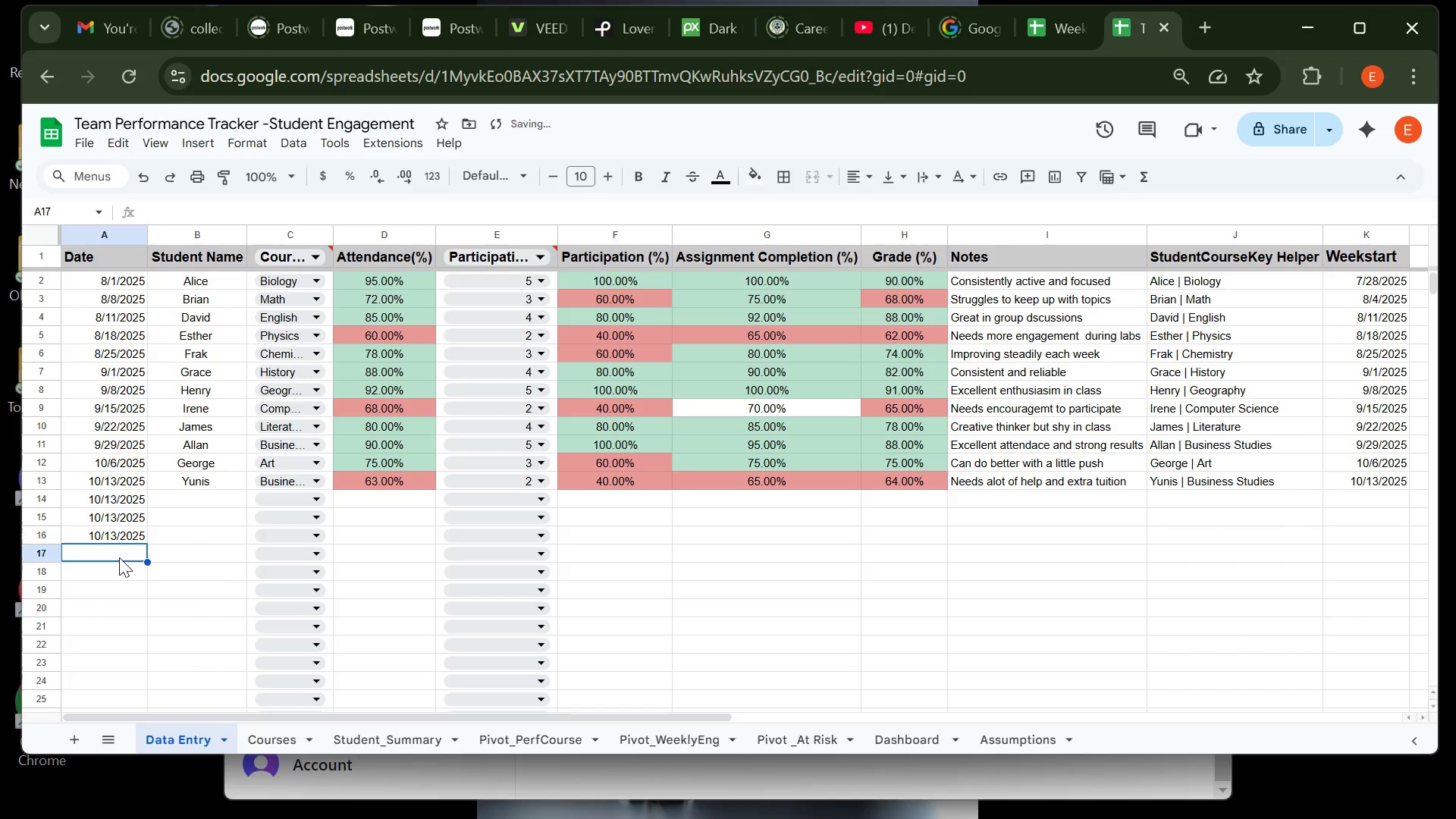 
key(Control+V)
 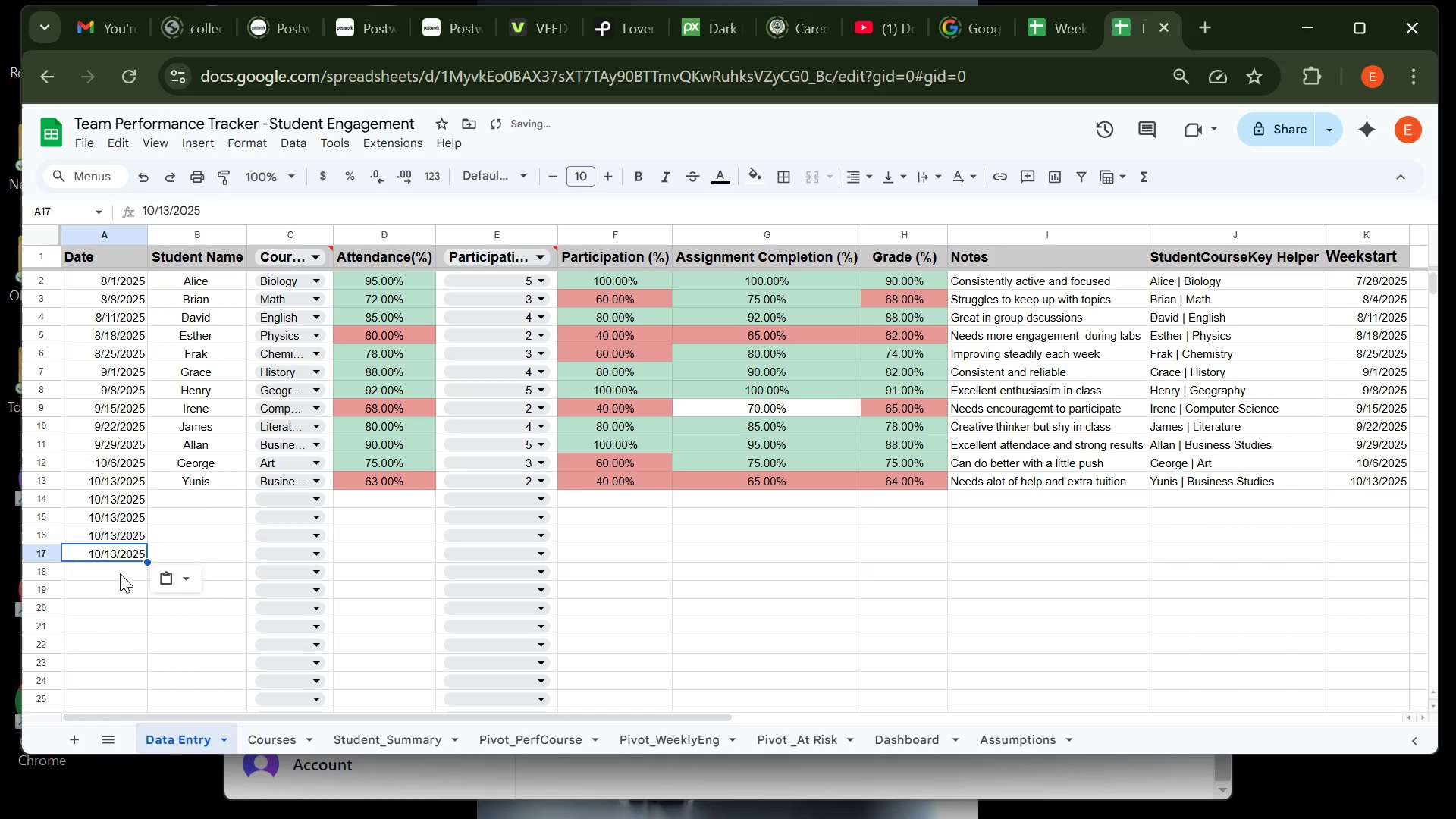 
left_click([120, 573])
 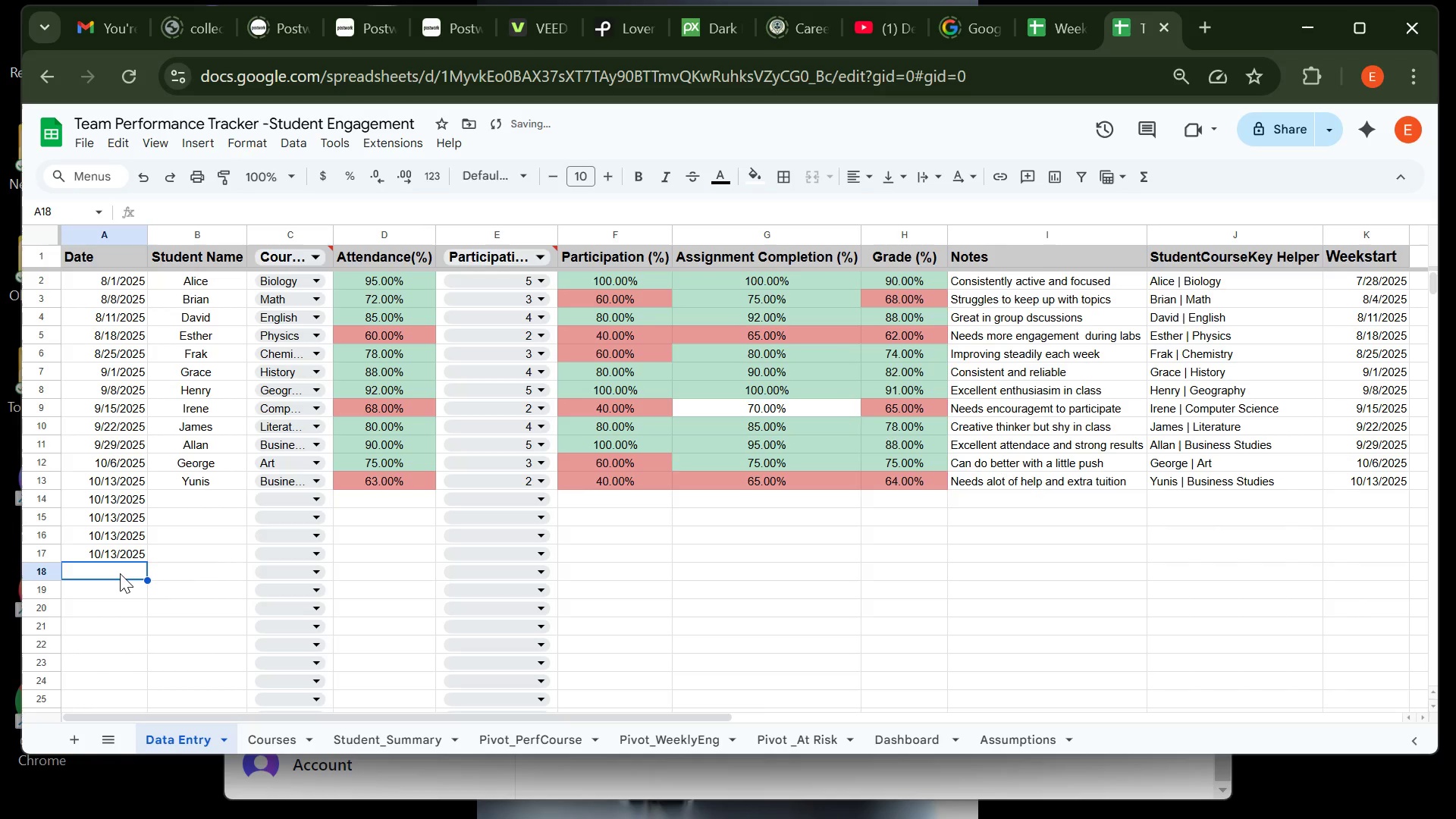 
key(Control+V)
 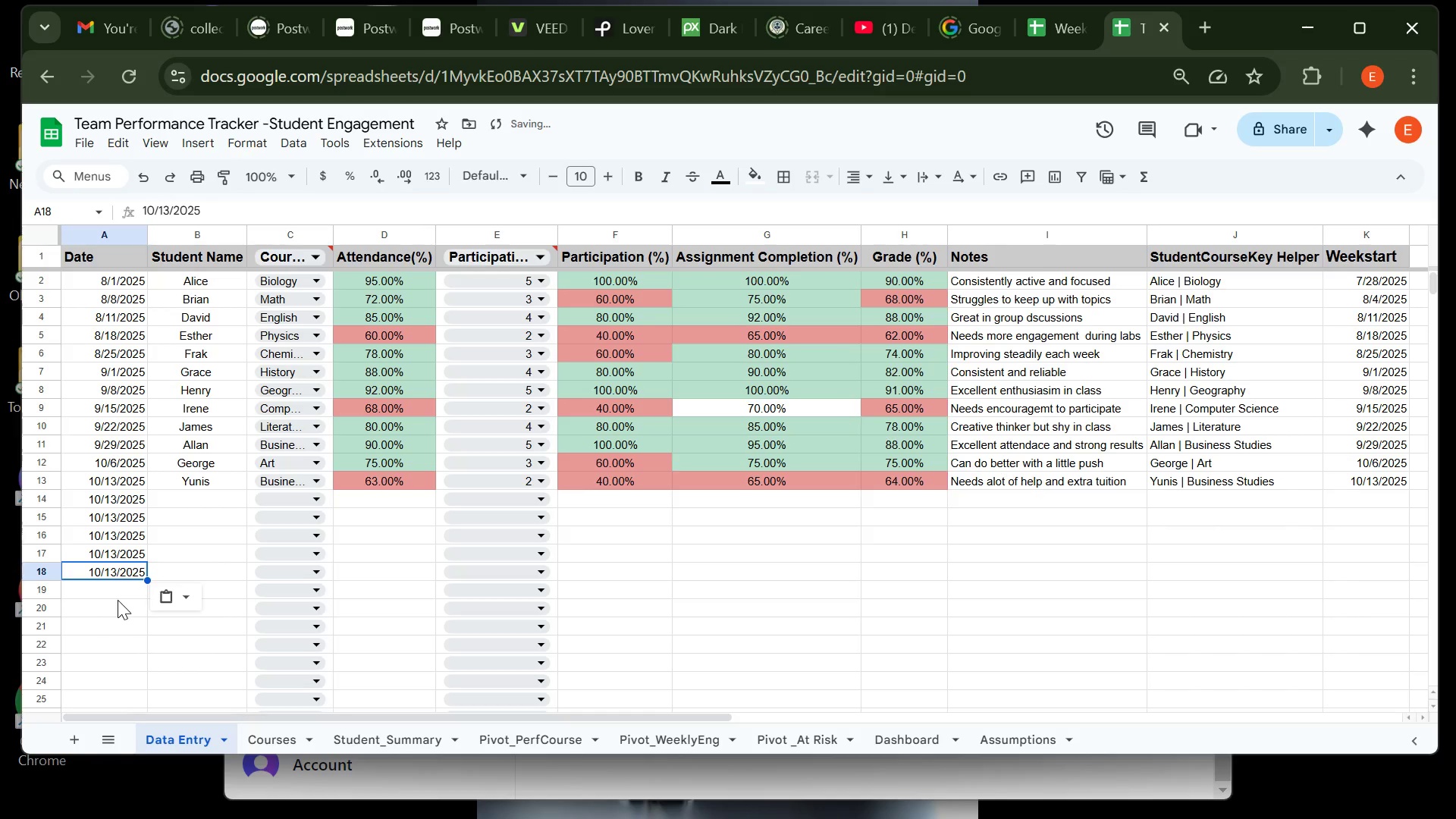 
left_click([118, 600])
 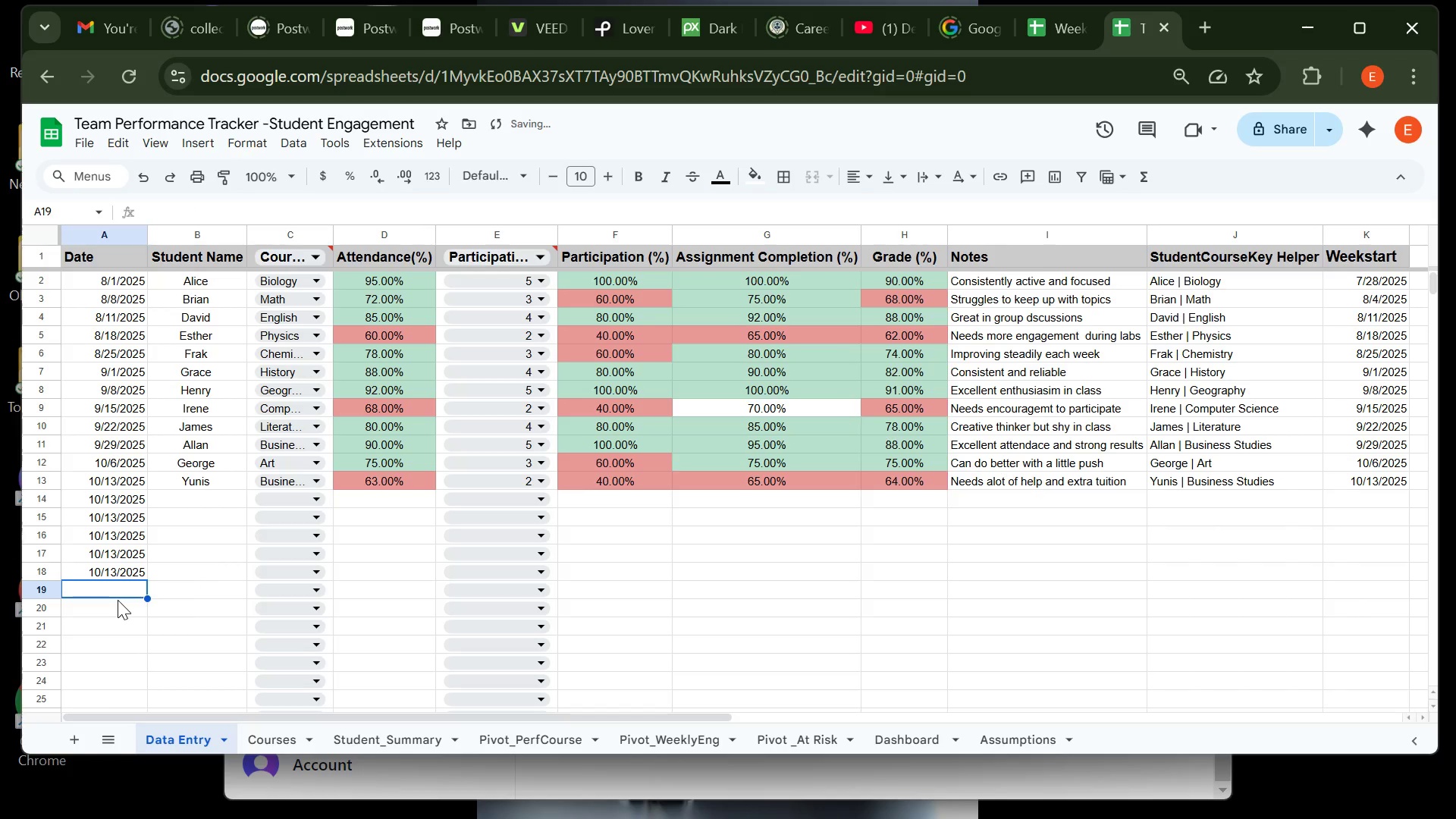 
key(Control+V)
 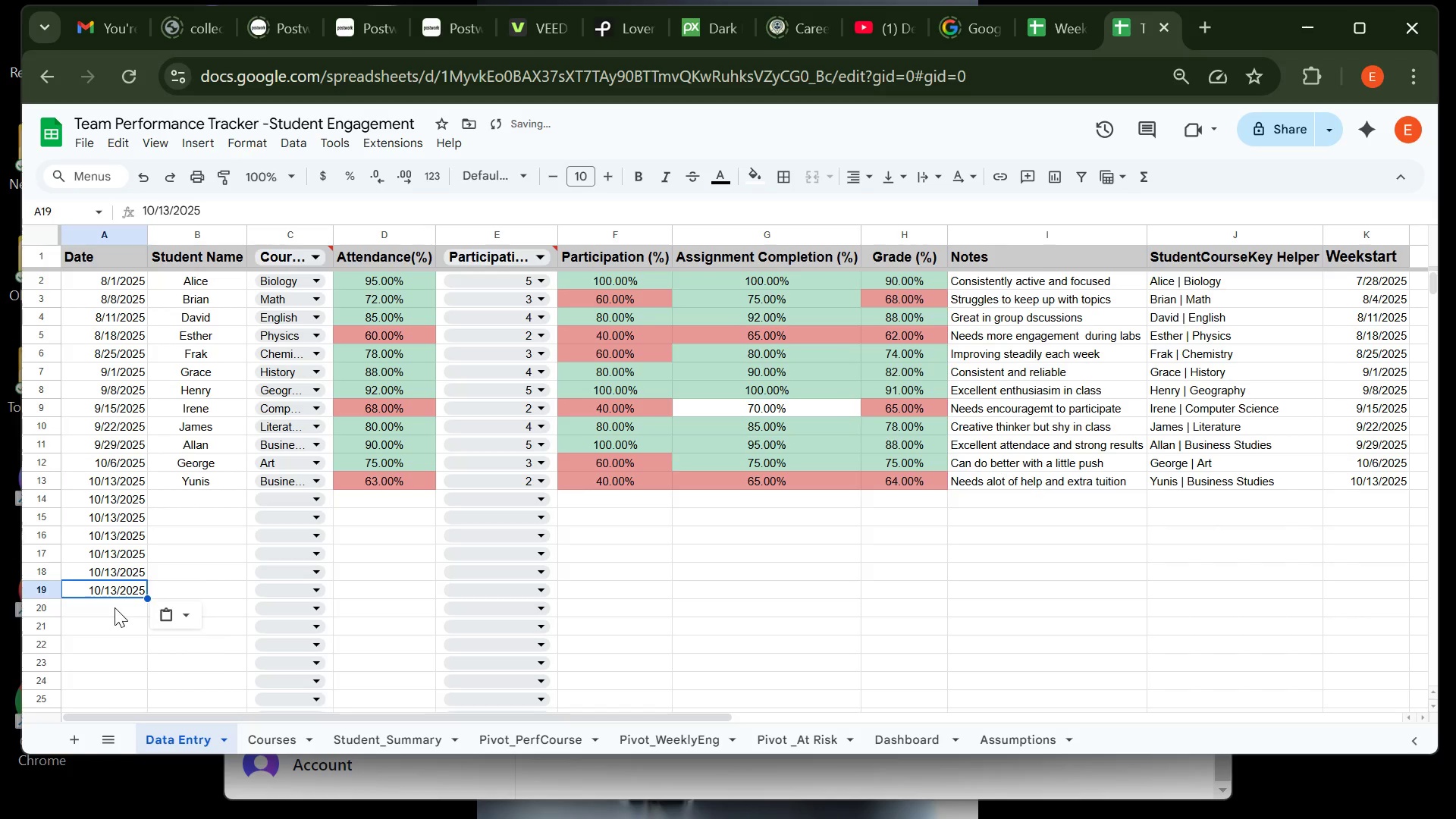 
left_click([115, 607])
 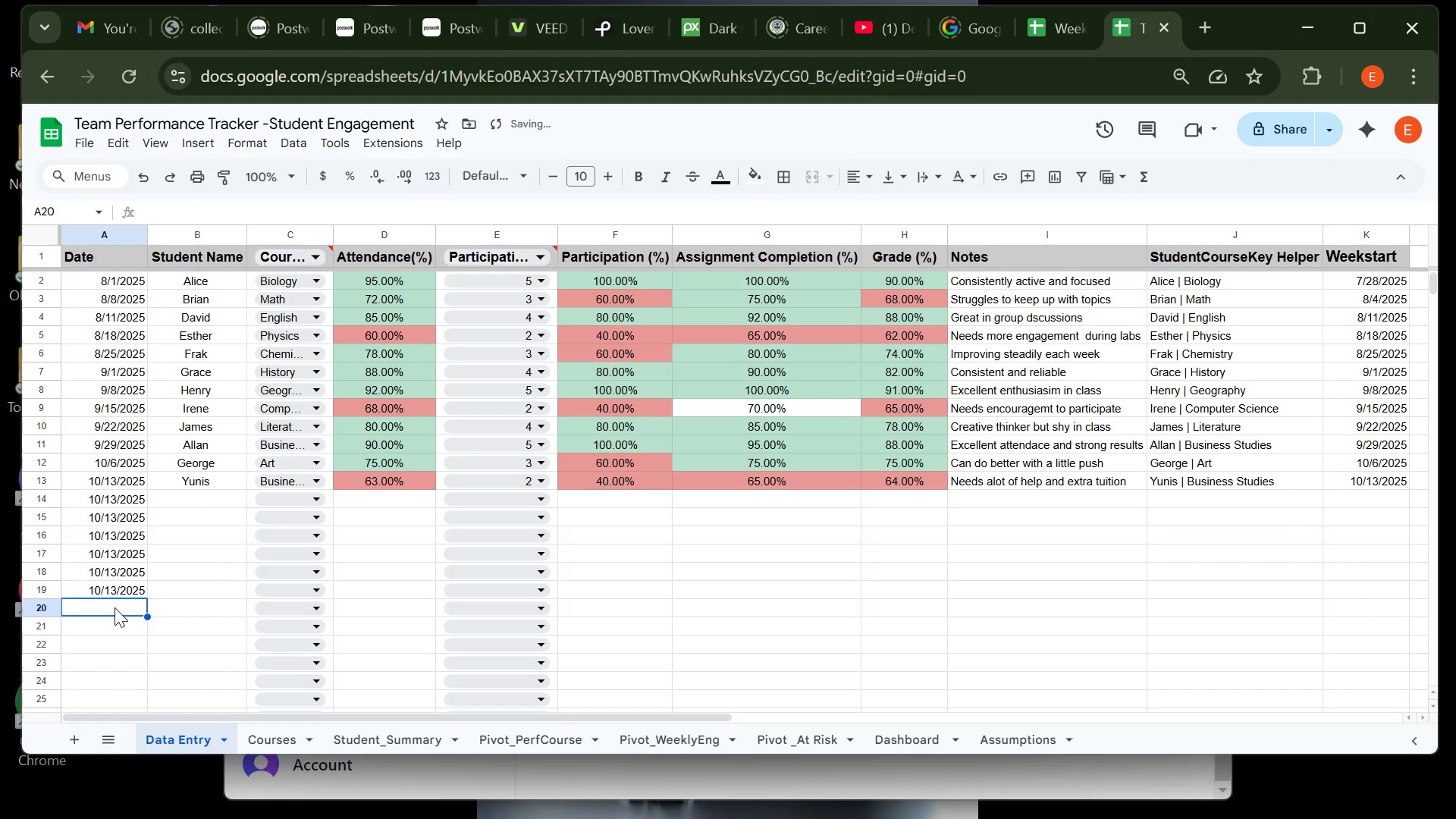 
key(Control+V)
 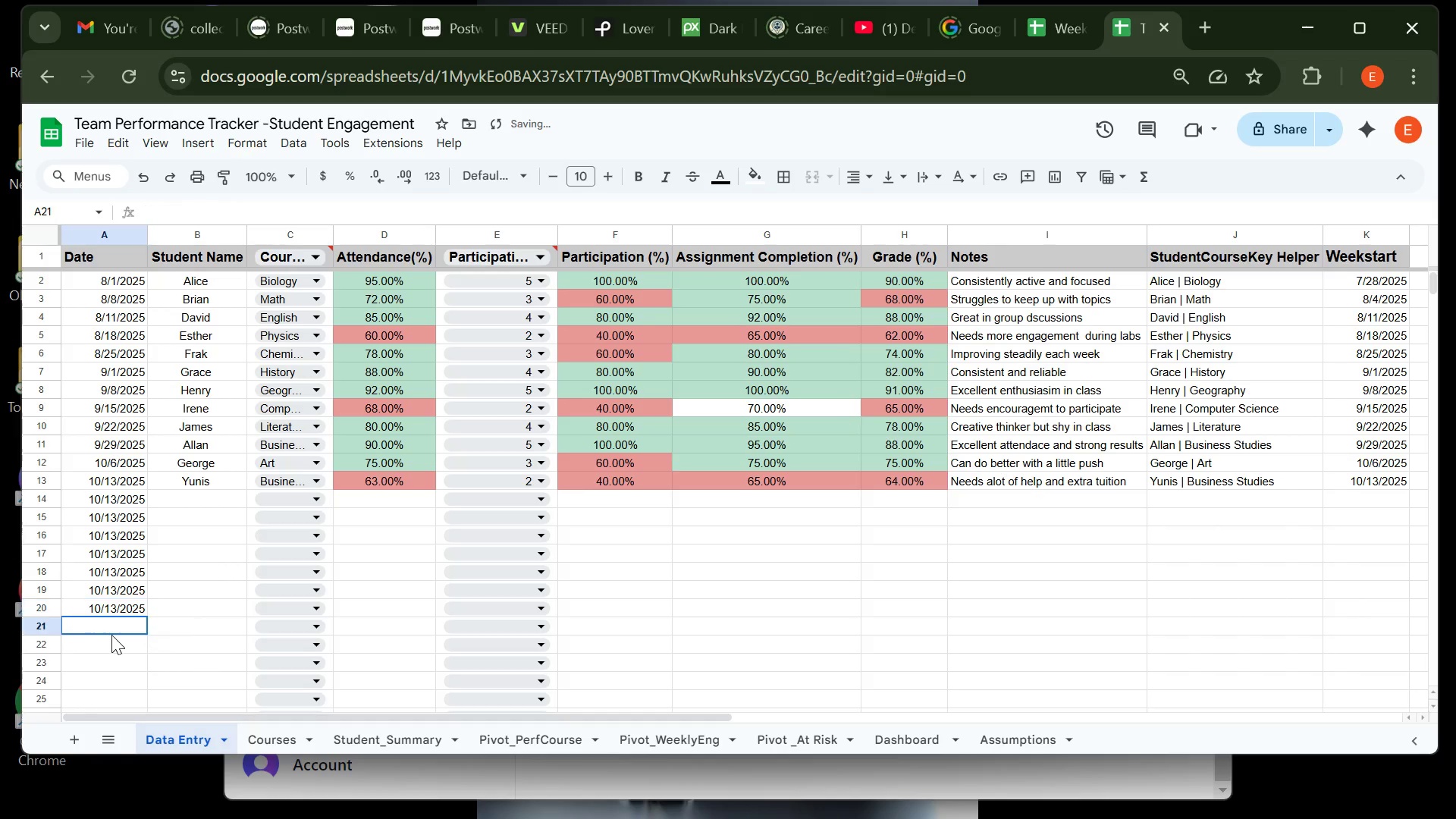 
left_click([111, 635])
 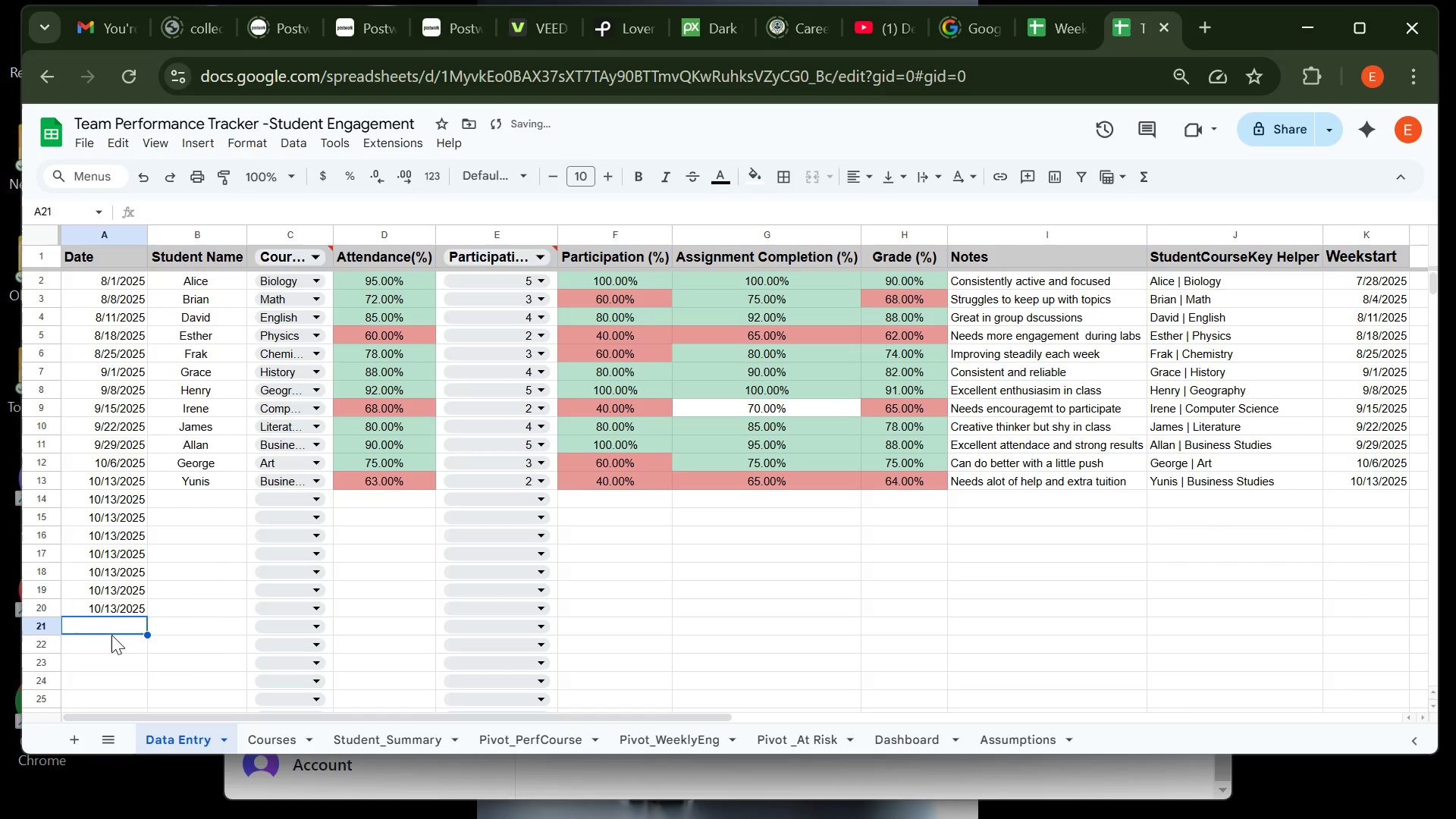 
key(Control+V)
 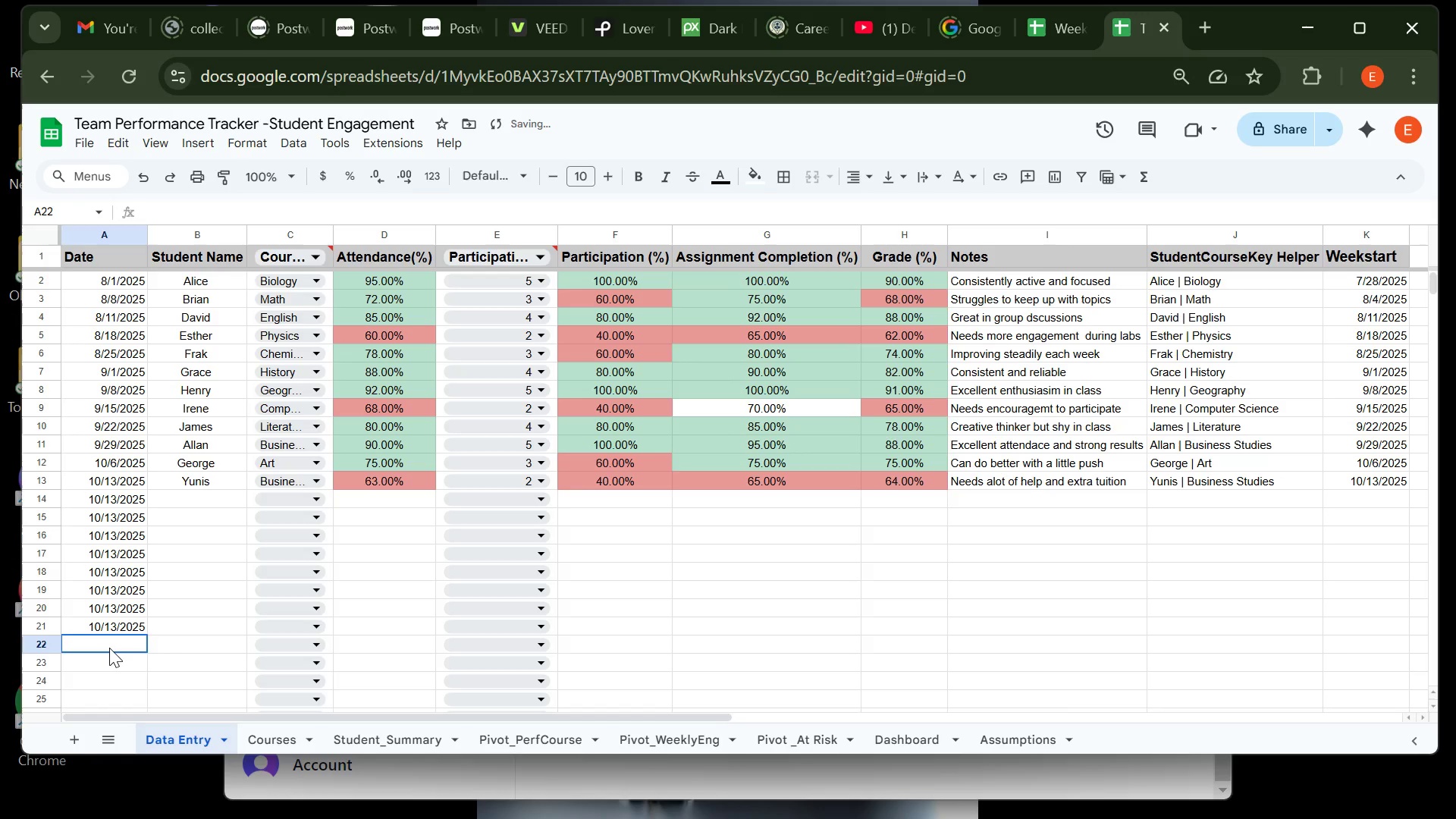 
left_click([109, 648])
 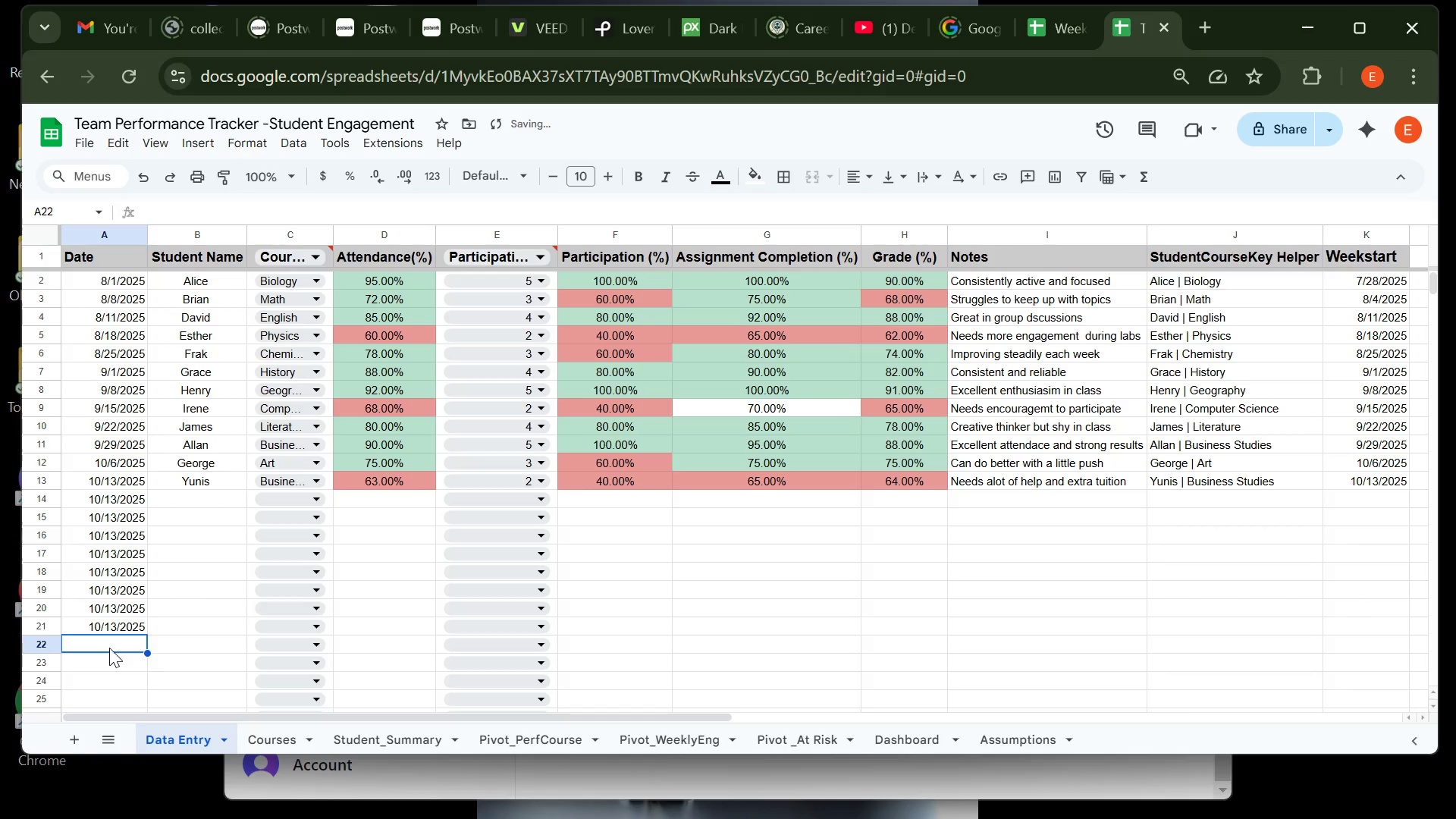 
key(Control+V)
 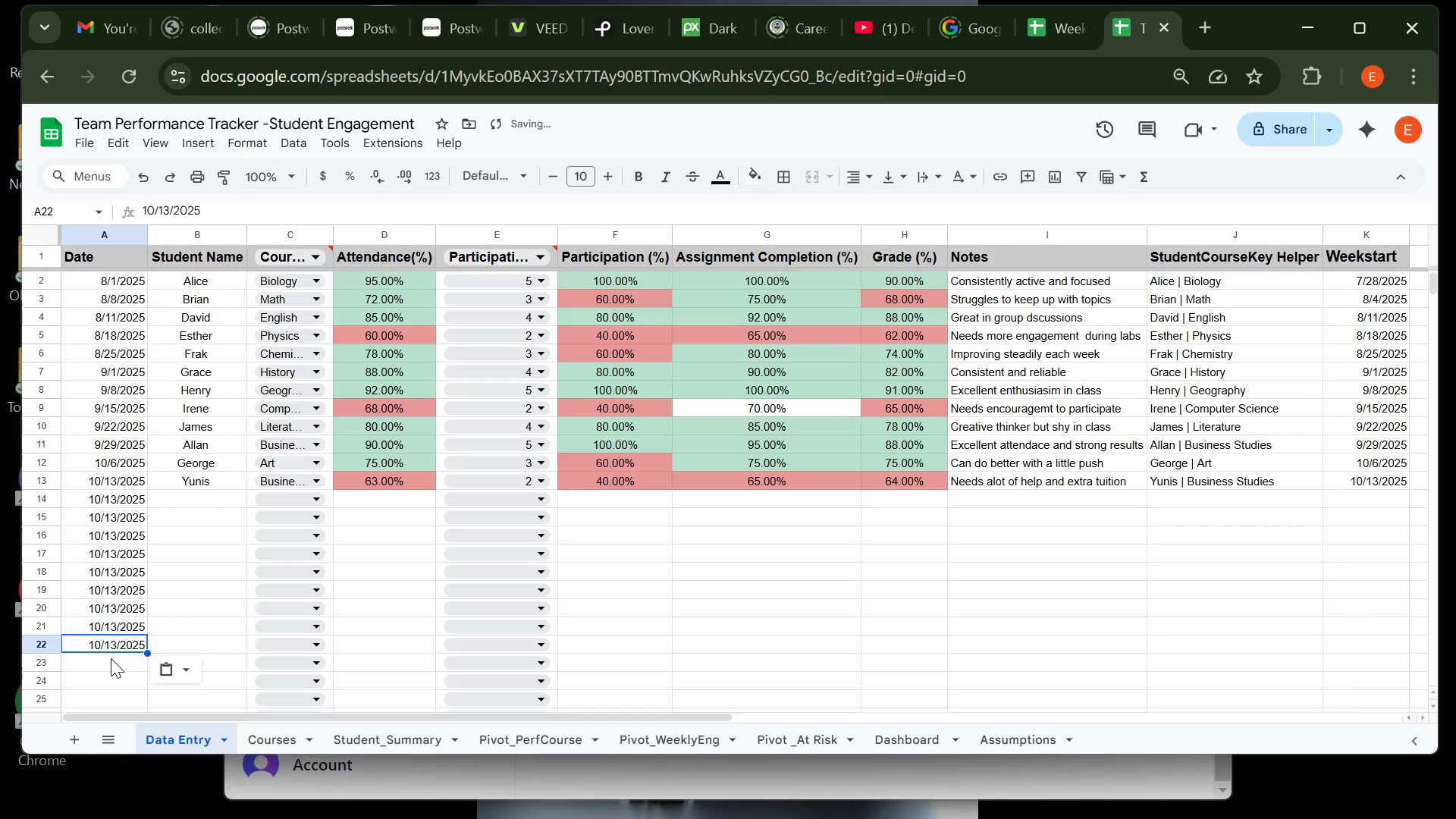 
left_click([111, 658])
 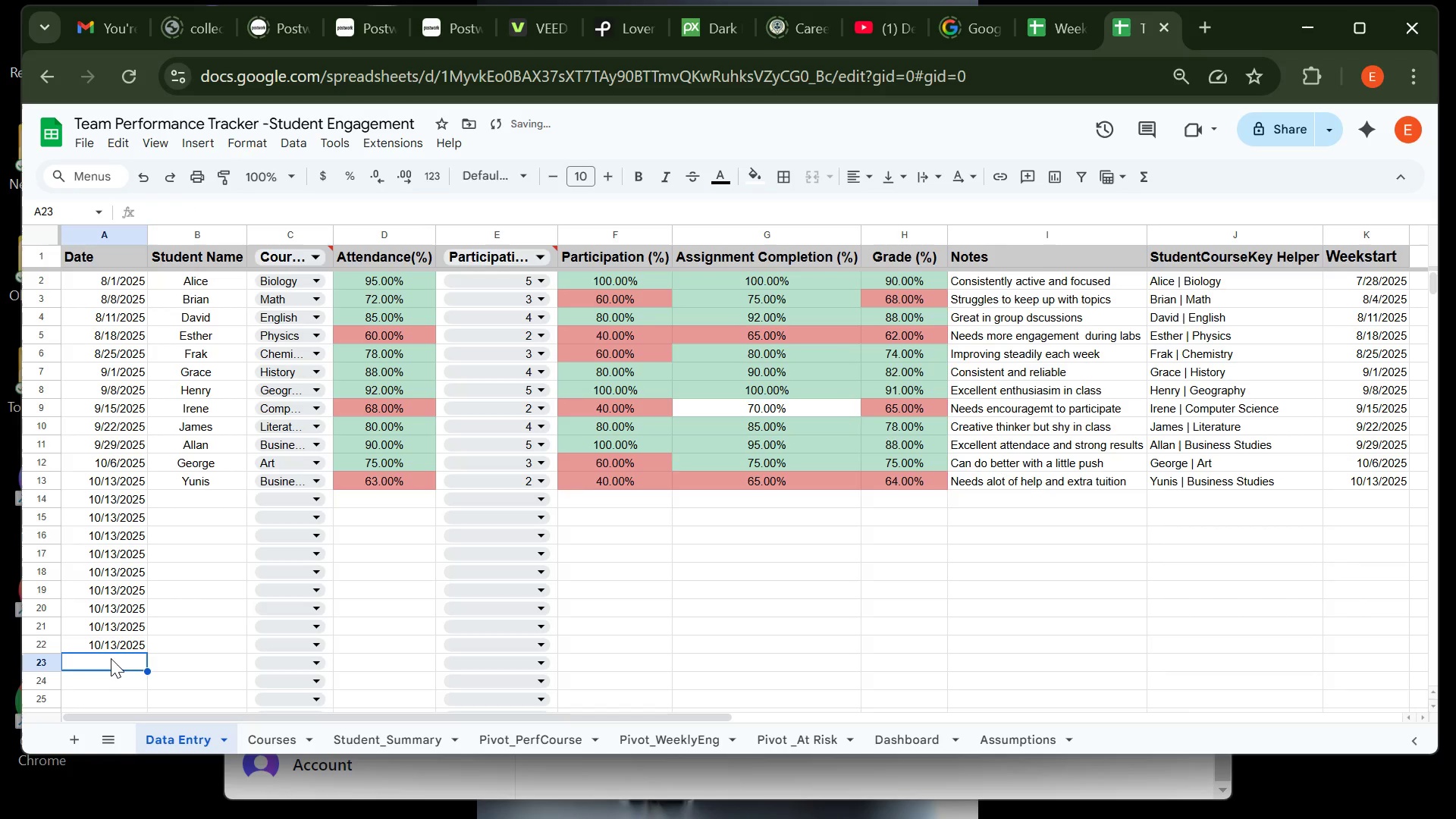 
key(Control+V)
 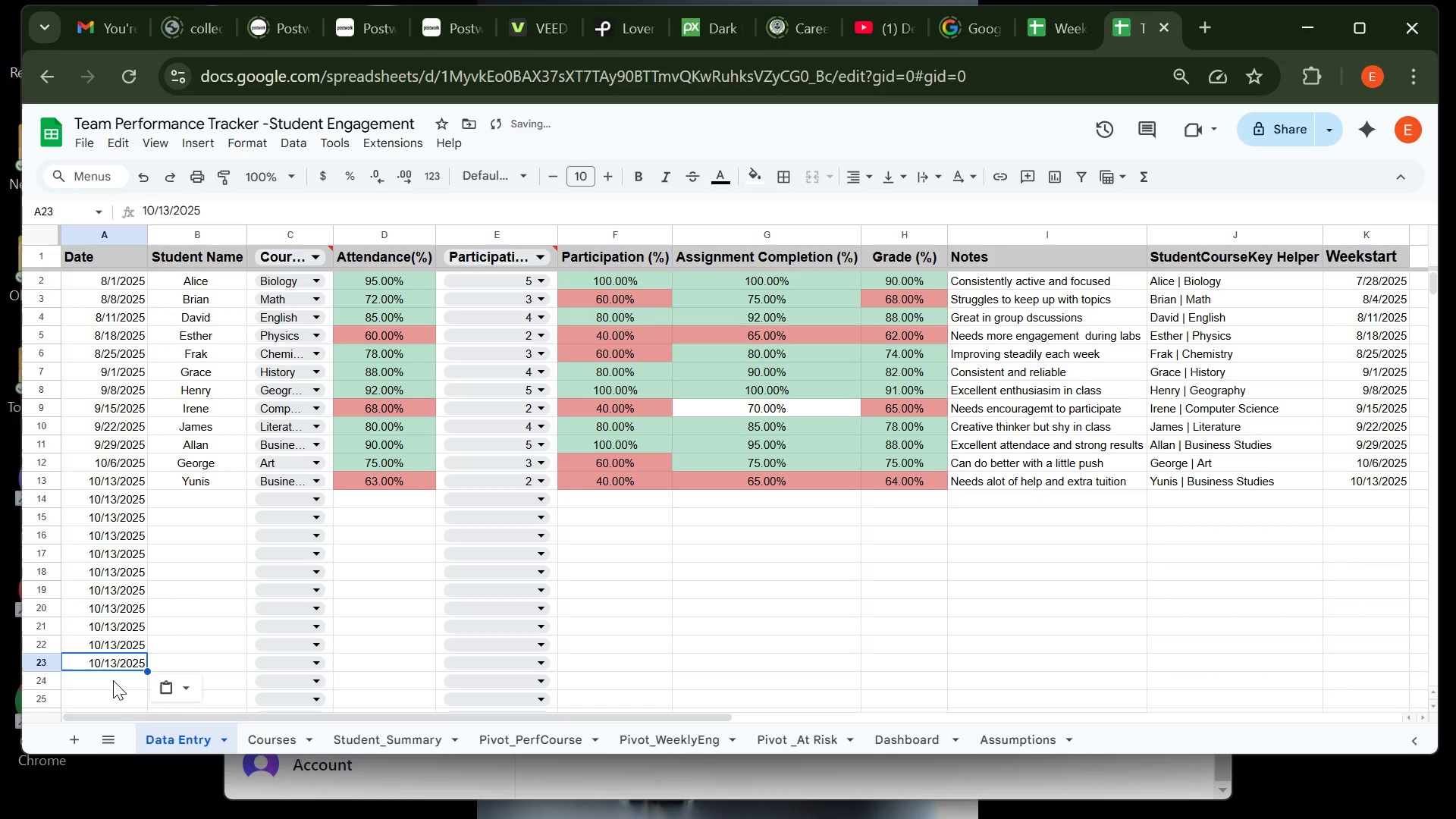 
left_click([113, 680])
 